 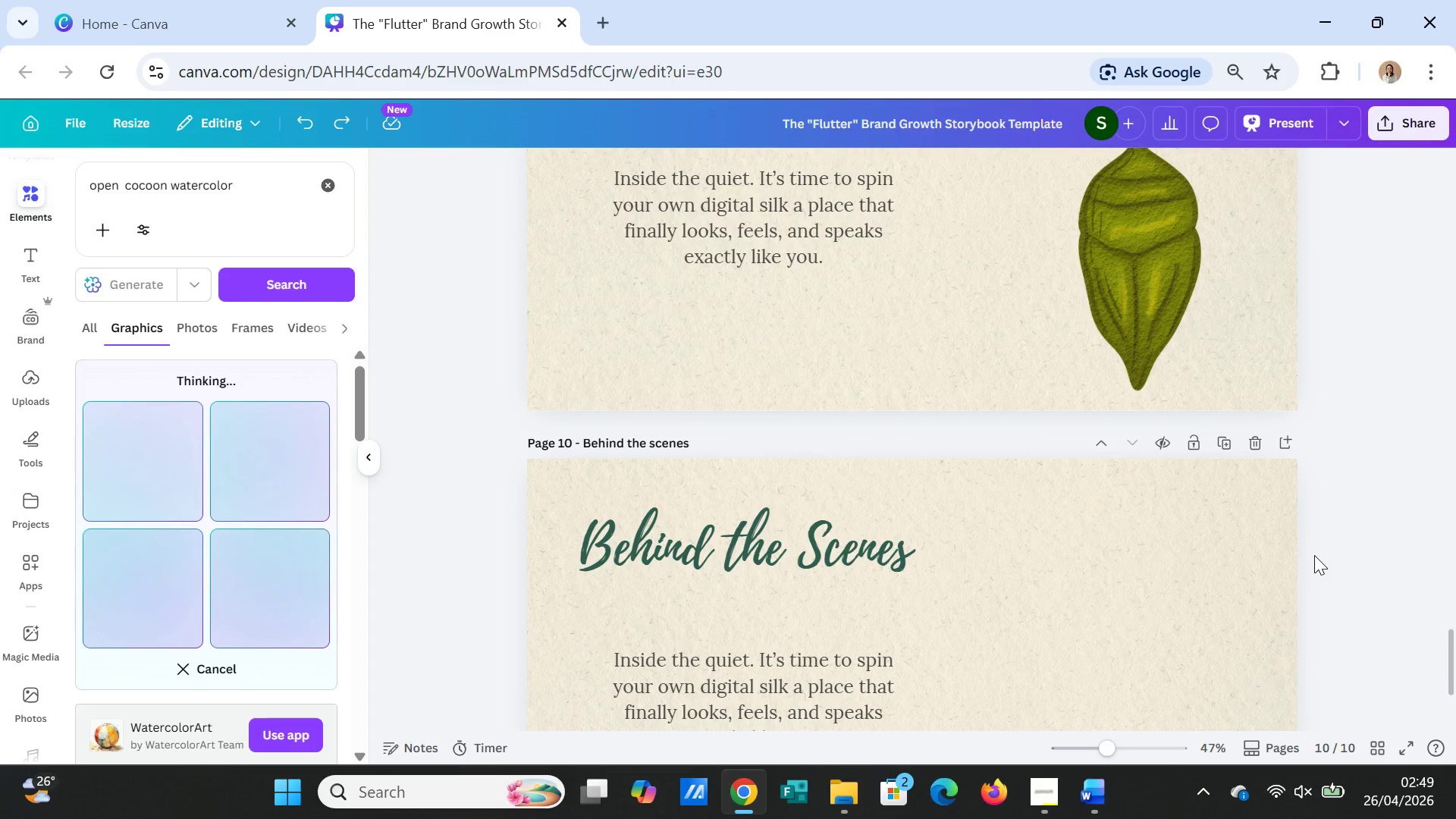 
scroll: coordinate [1314, 555], scroll_direction: up, amount: 2.0
 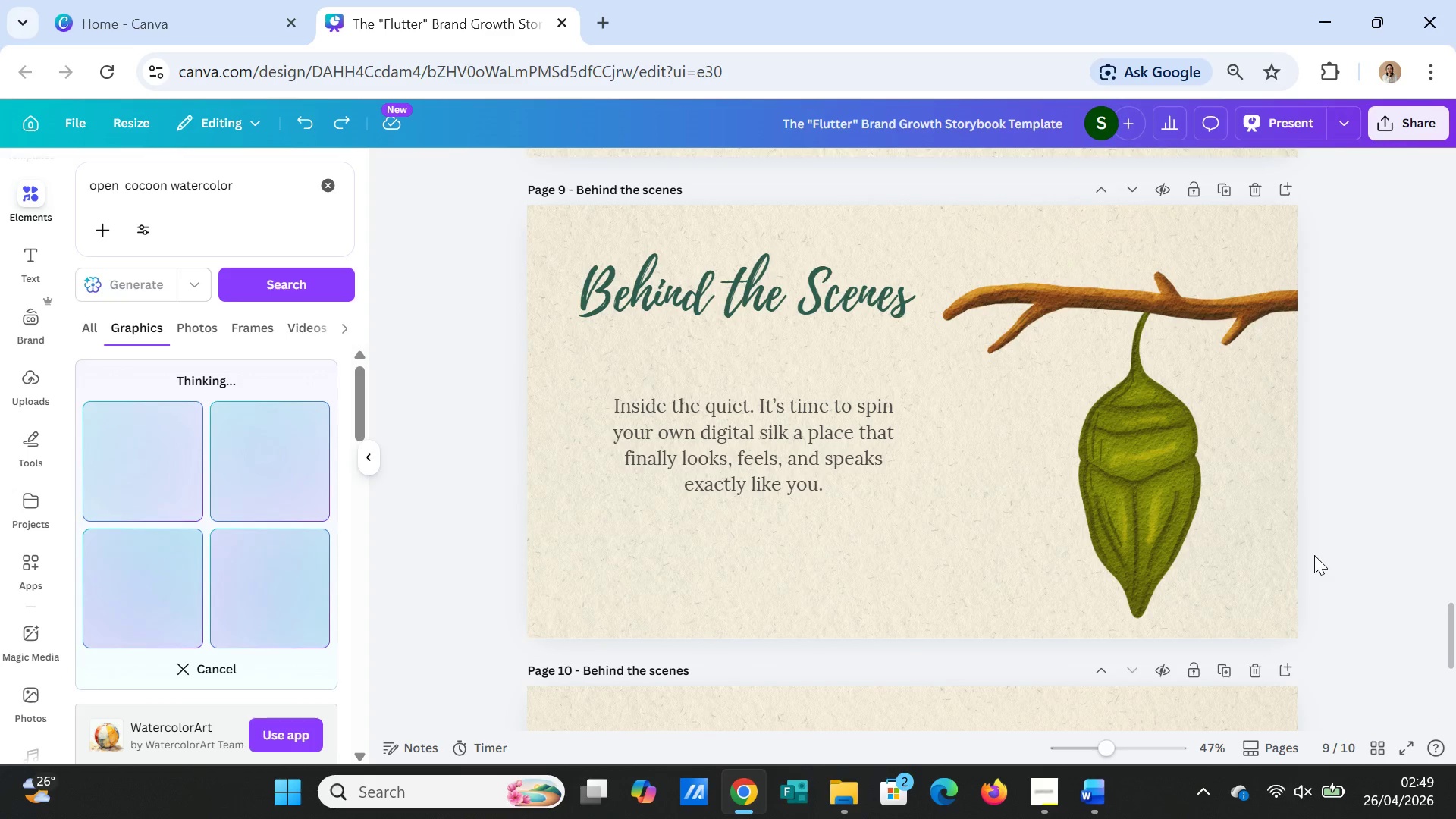 
scroll: coordinate [1314, 555], scroll_direction: down, amount: 1.0
 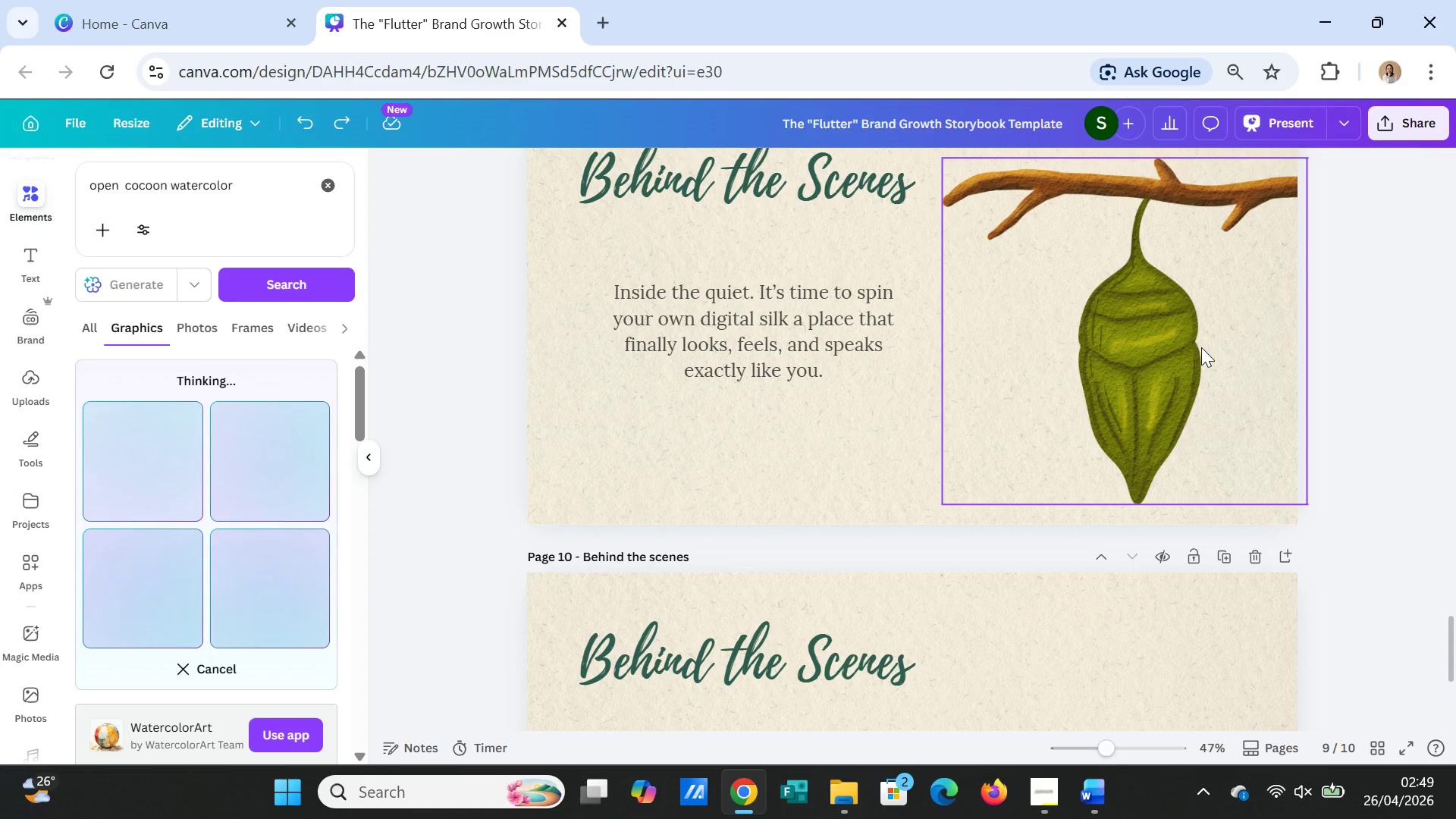 
left_click_drag(start_coordinate=[1201, 347], to_coordinate=[1202, 337])
 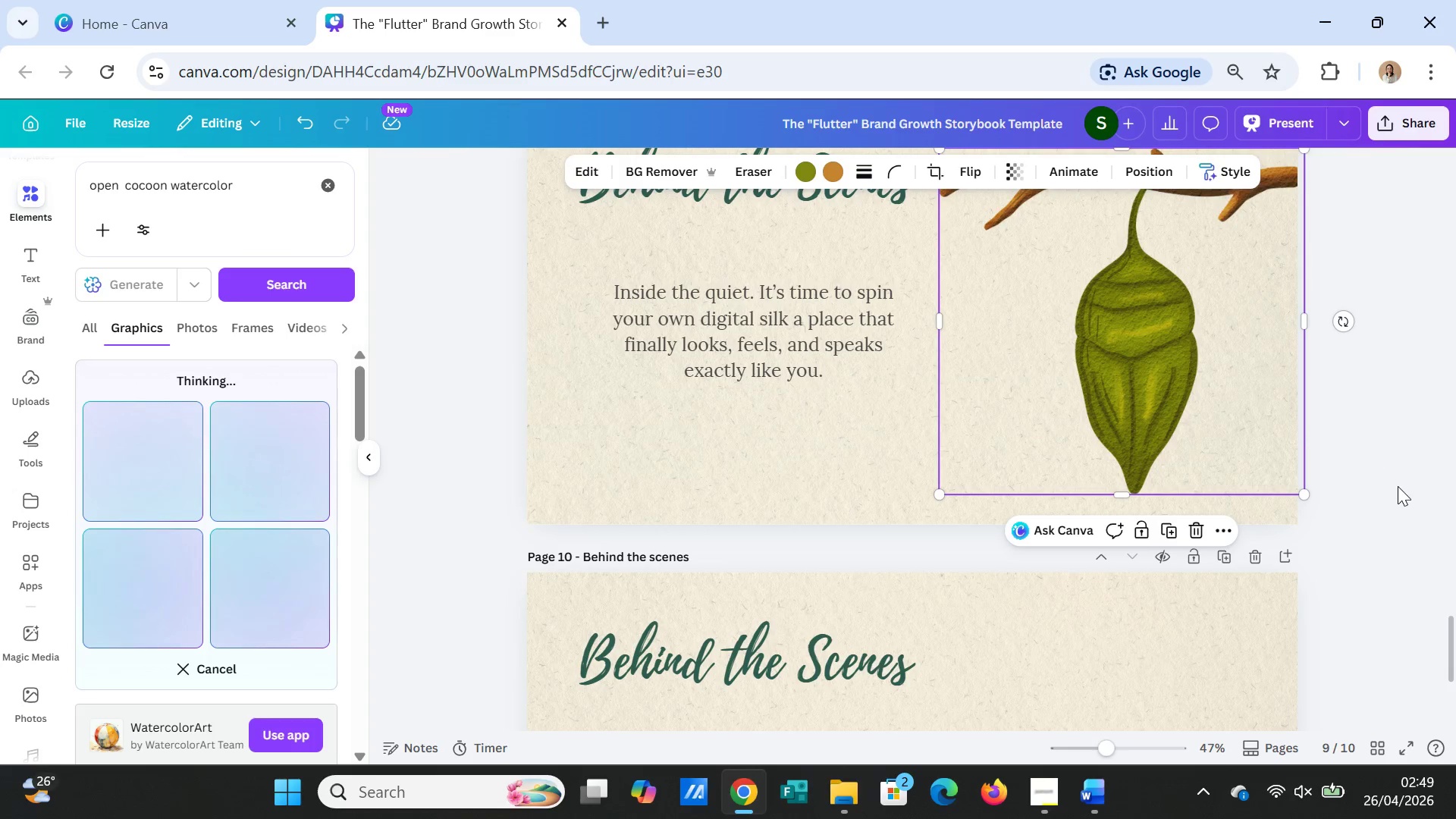 
left_click([1398, 486])
 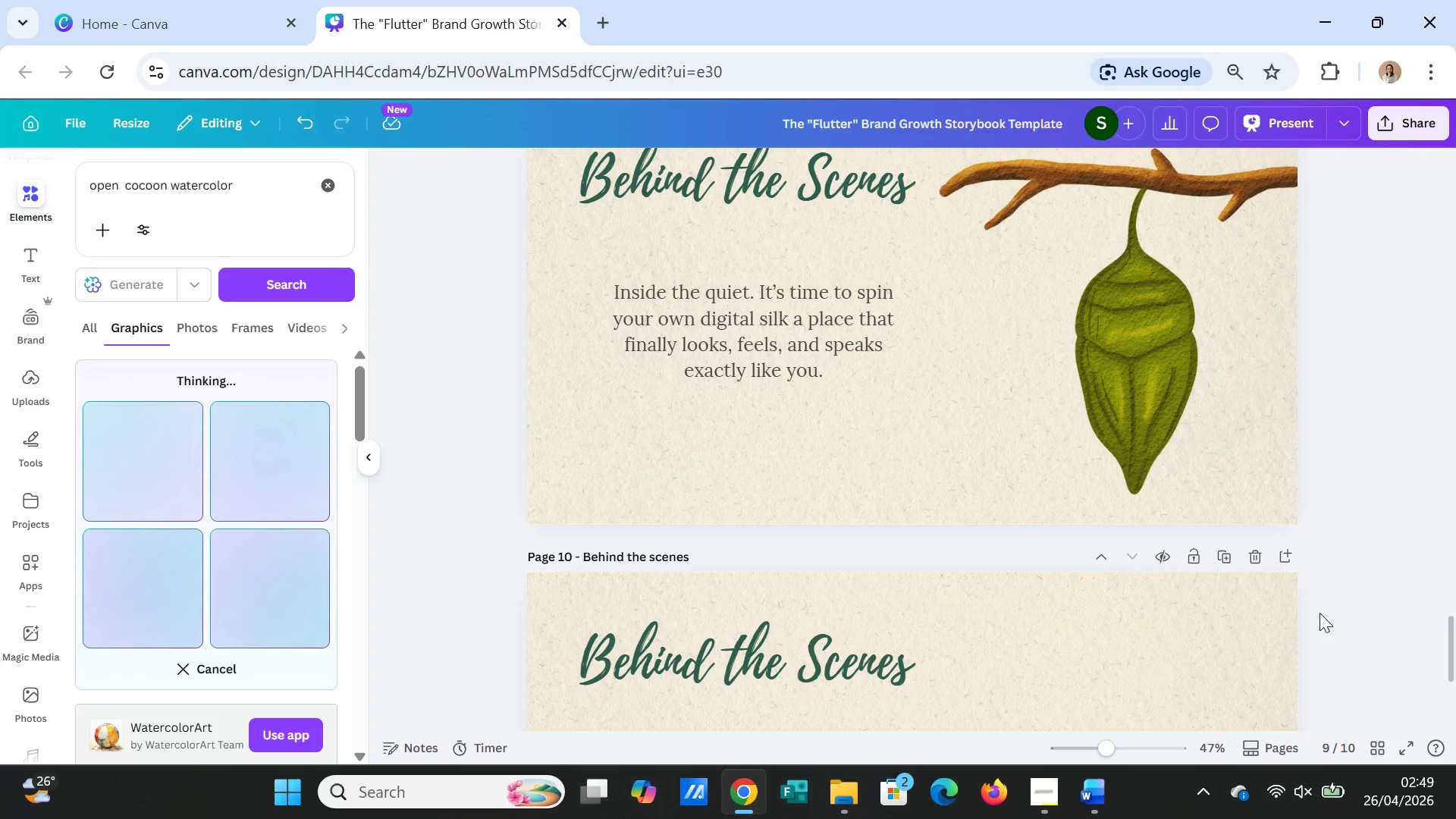 
scroll: coordinate [1322, 590], scroll_direction: up, amount: 5.0
 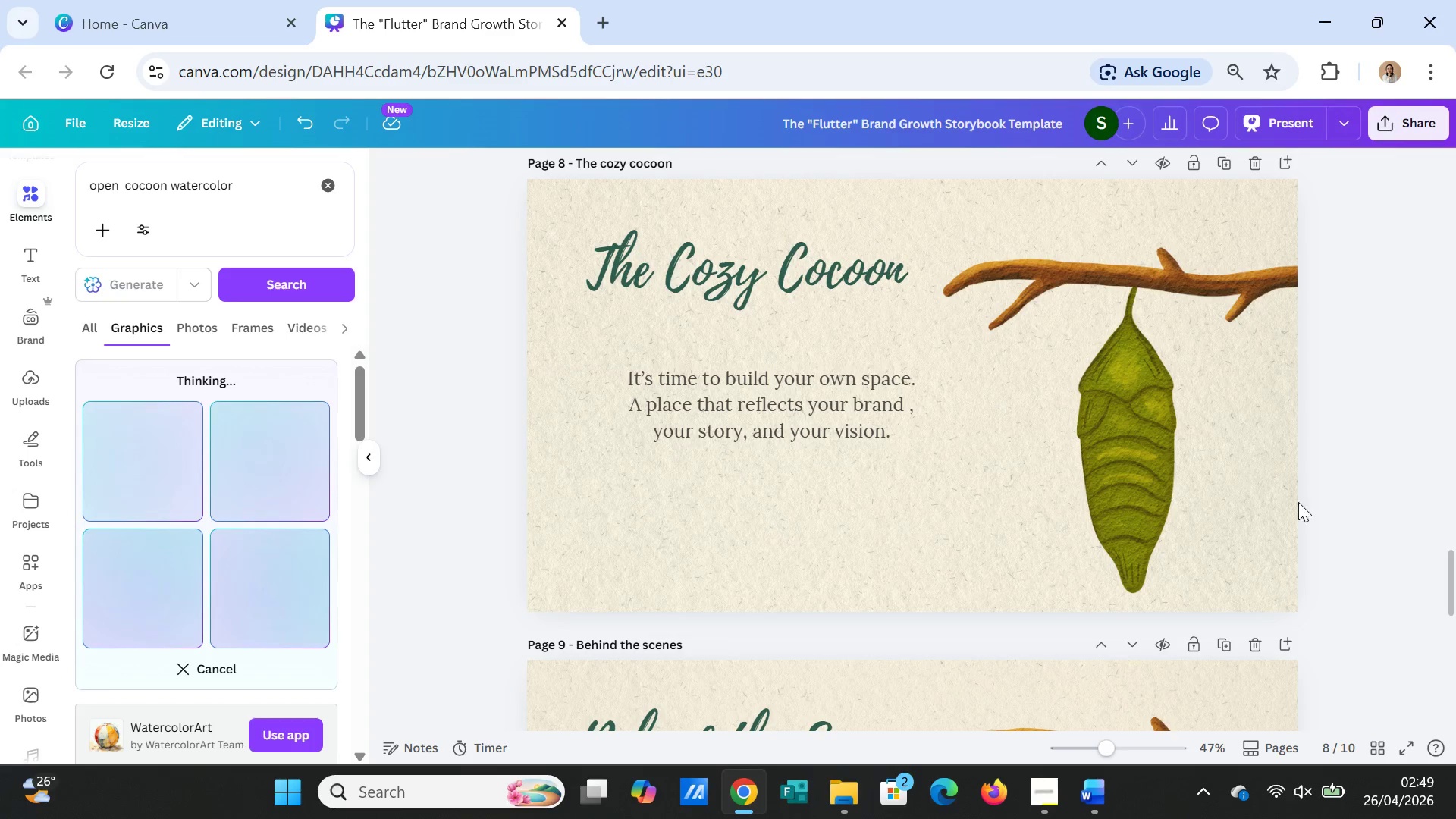 
left_click_drag(start_coordinate=[1235, 424], to_coordinate=[1235, 435])
 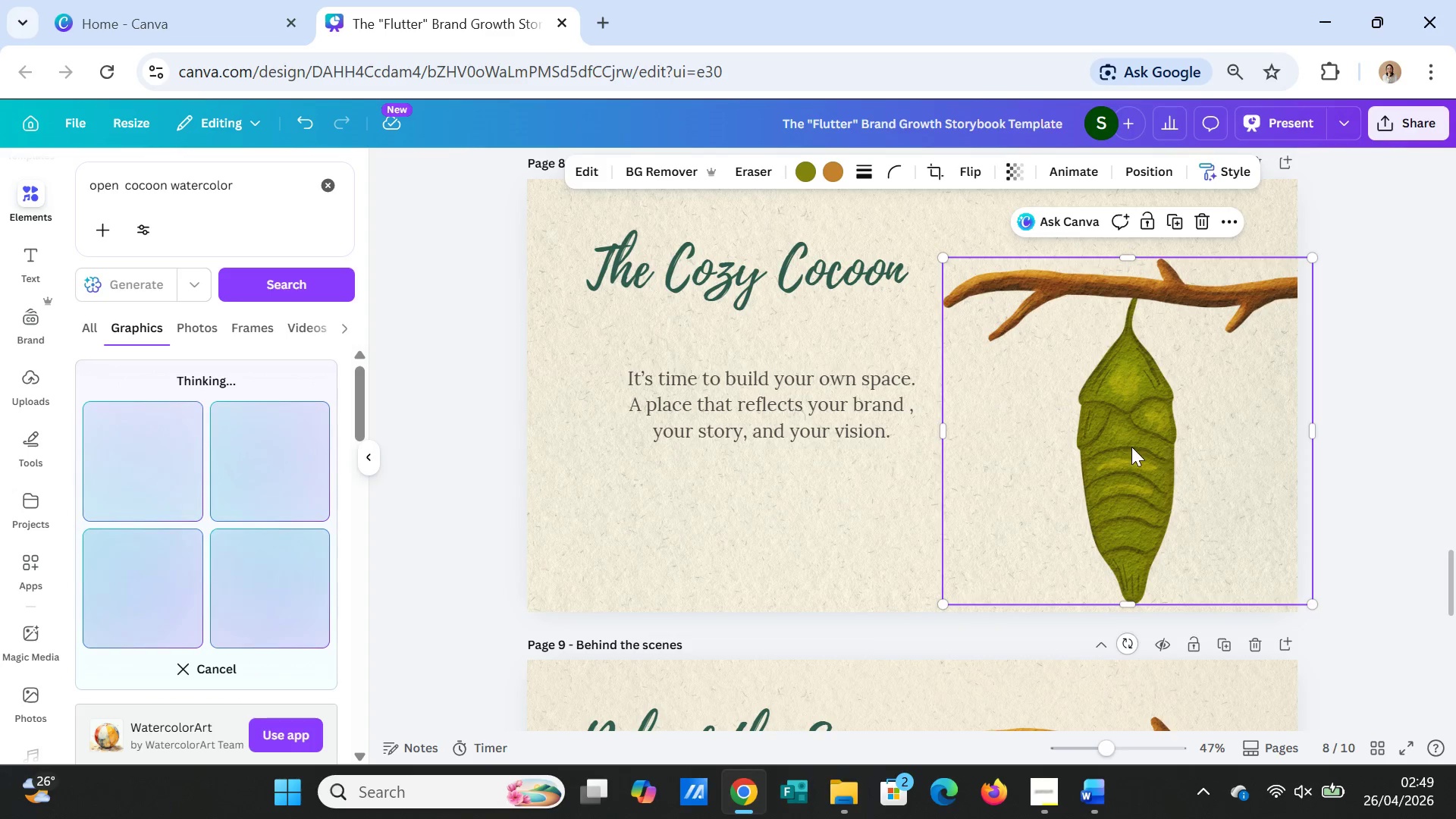 
left_click_drag(start_coordinate=[1134, 444], to_coordinate=[1134, 427])
 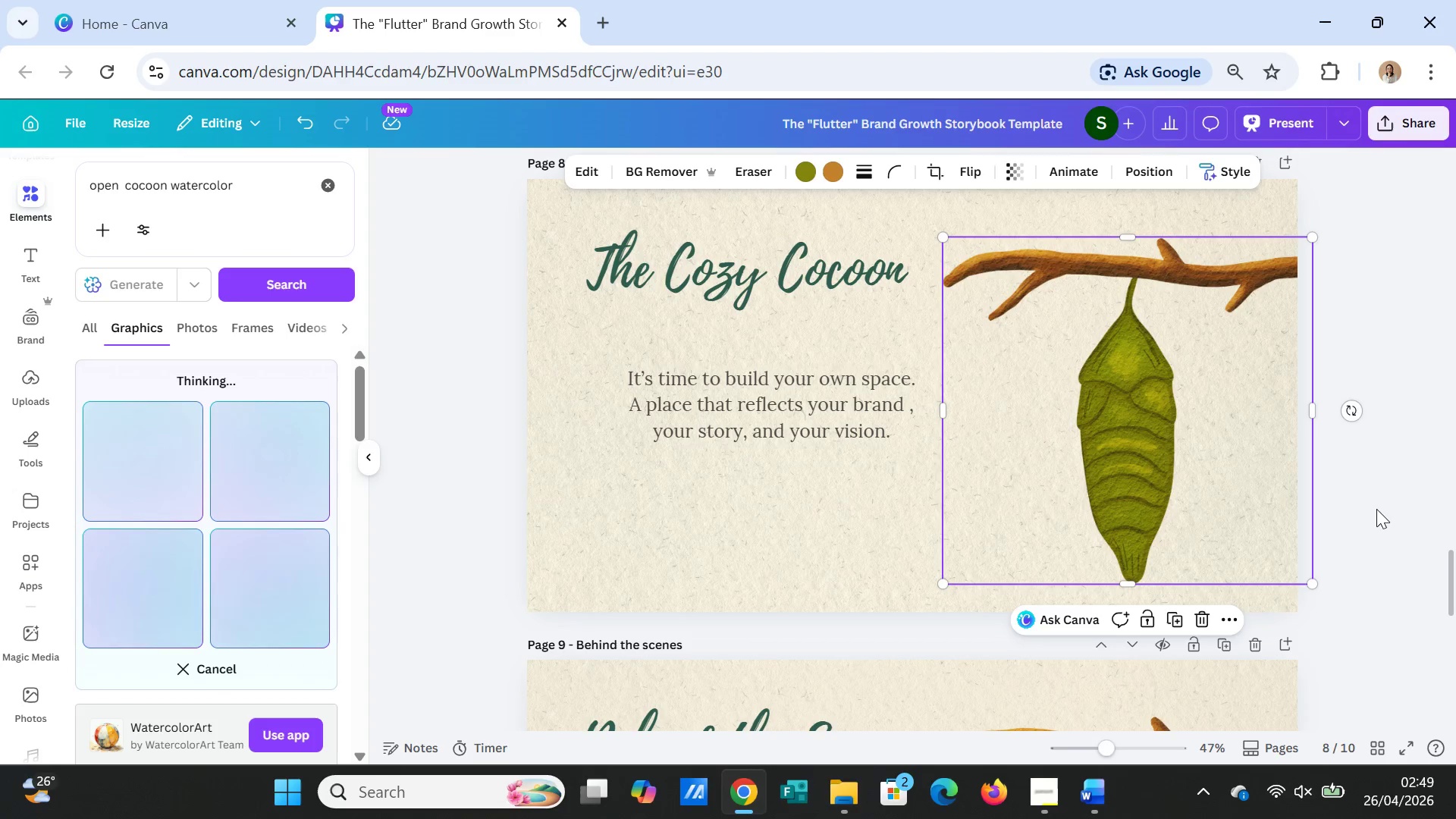 
left_click([1376, 509])
 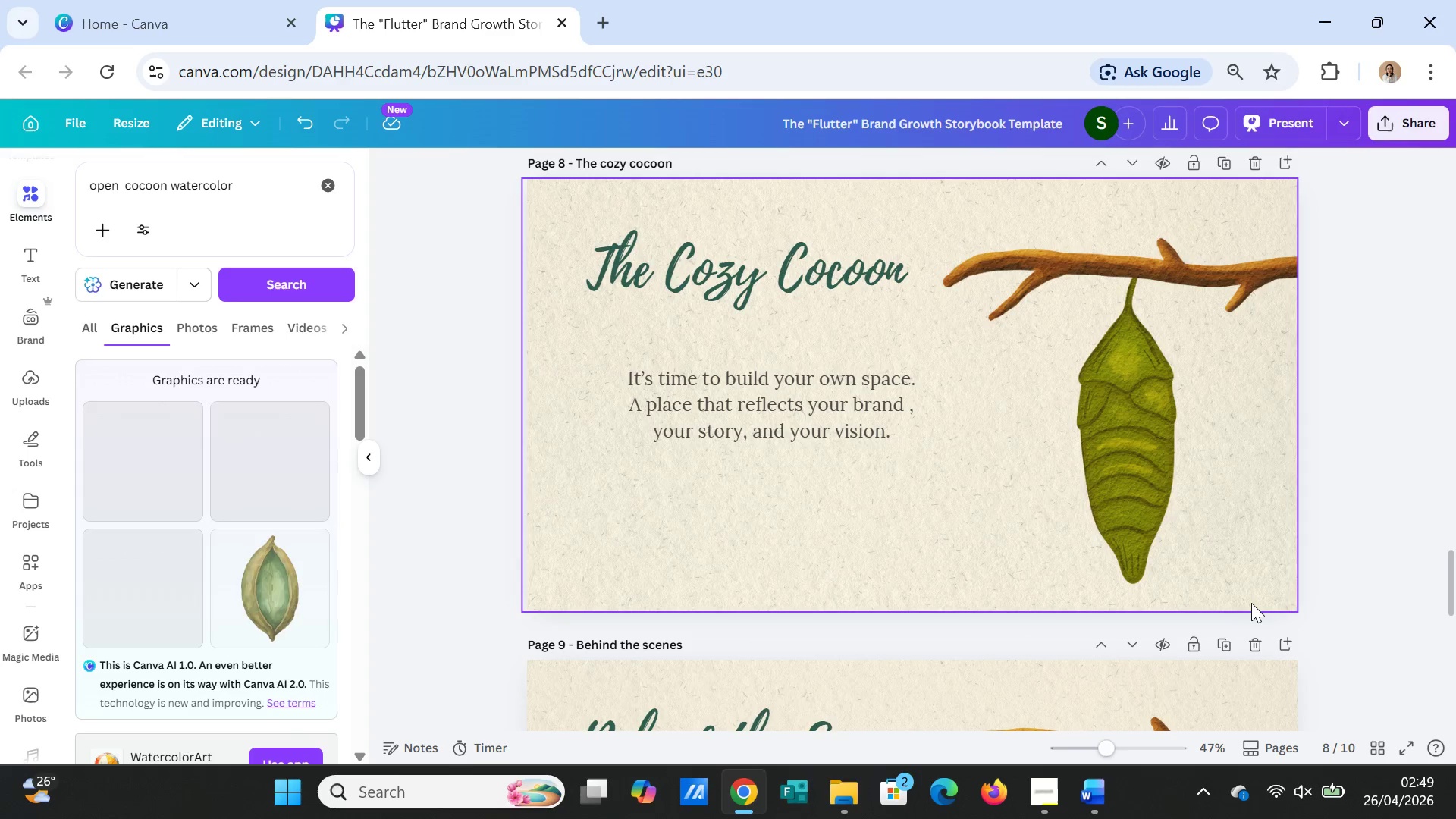 
scroll: coordinate [1244, 590], scroll_direction: down, amount: 8.0
 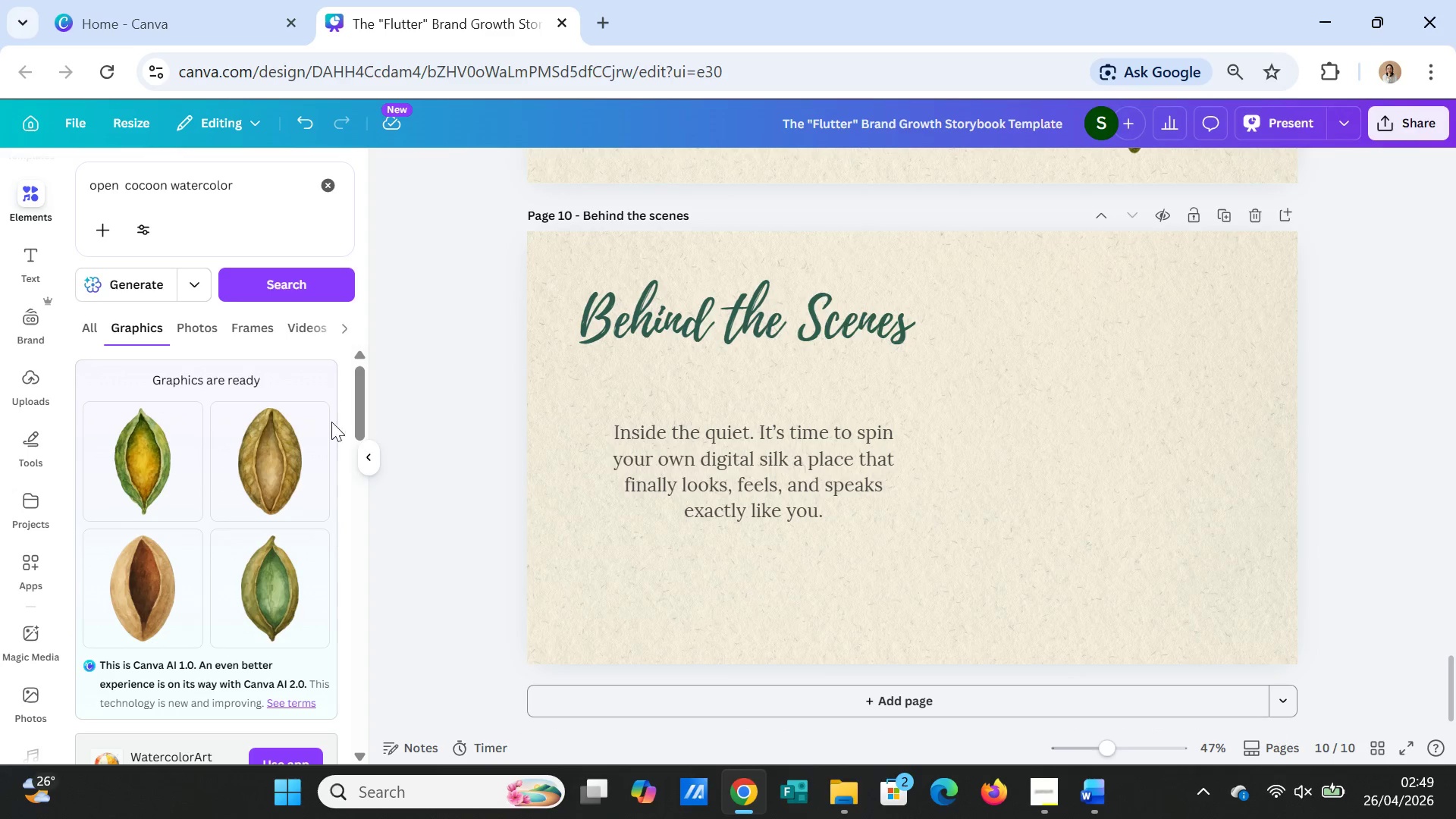 
left_click([277, 455])
 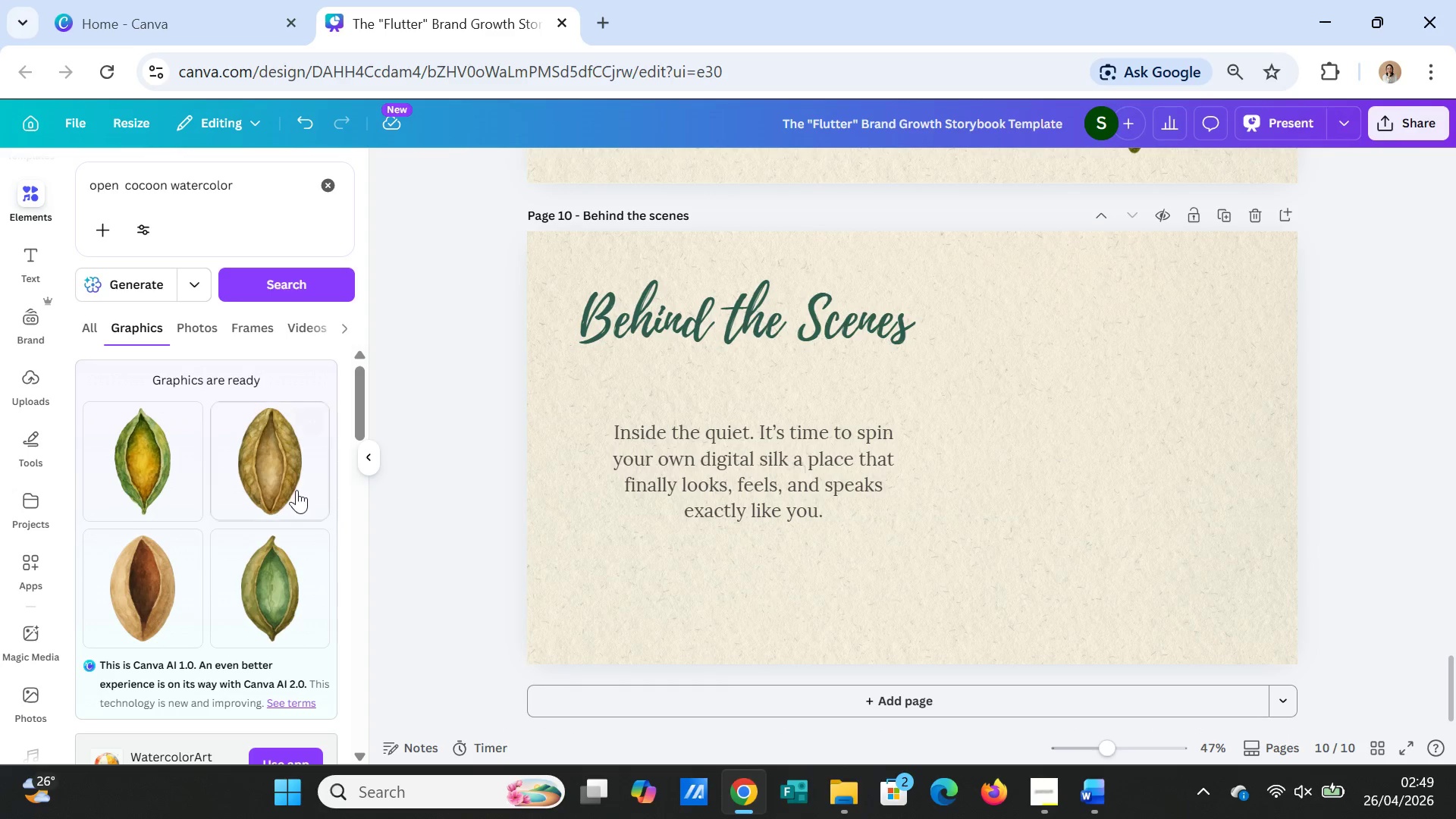 
left_click([279, 485])
 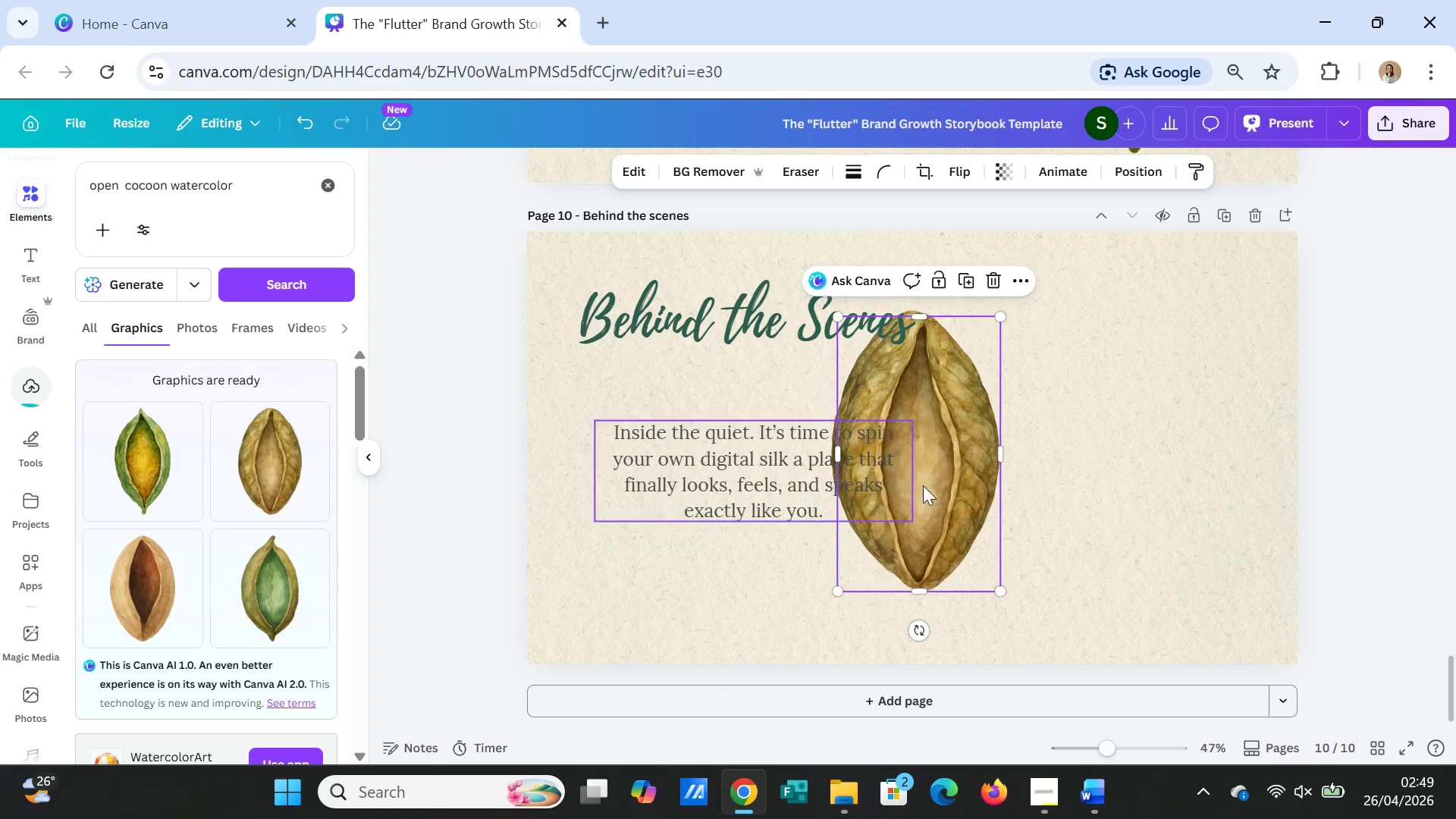 
left_click_drag(start_coordinate=[936, 488], to_coordinate=[1079, 523])
 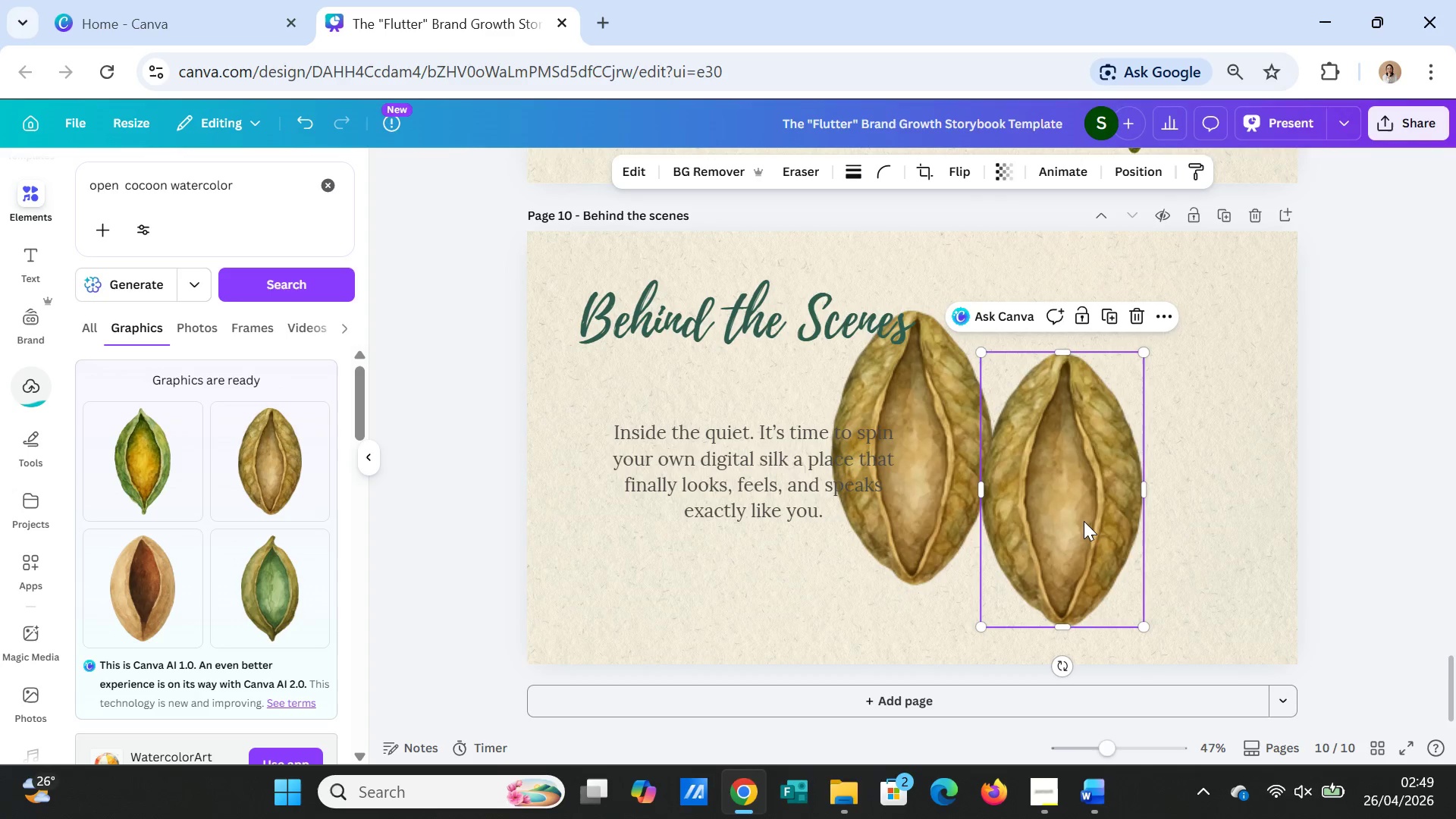 
key(Delete)
 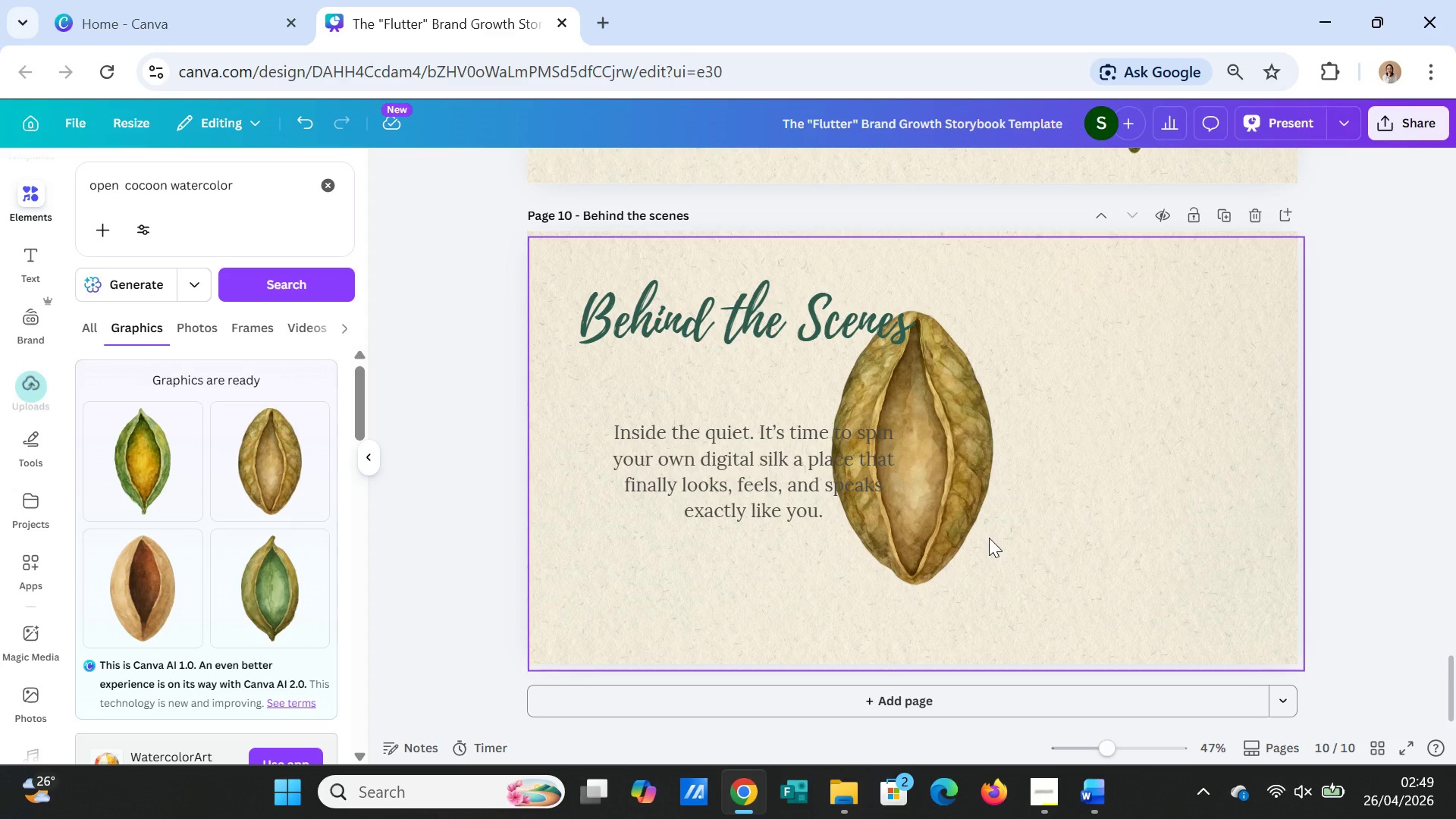 
left_click([962, 516])
 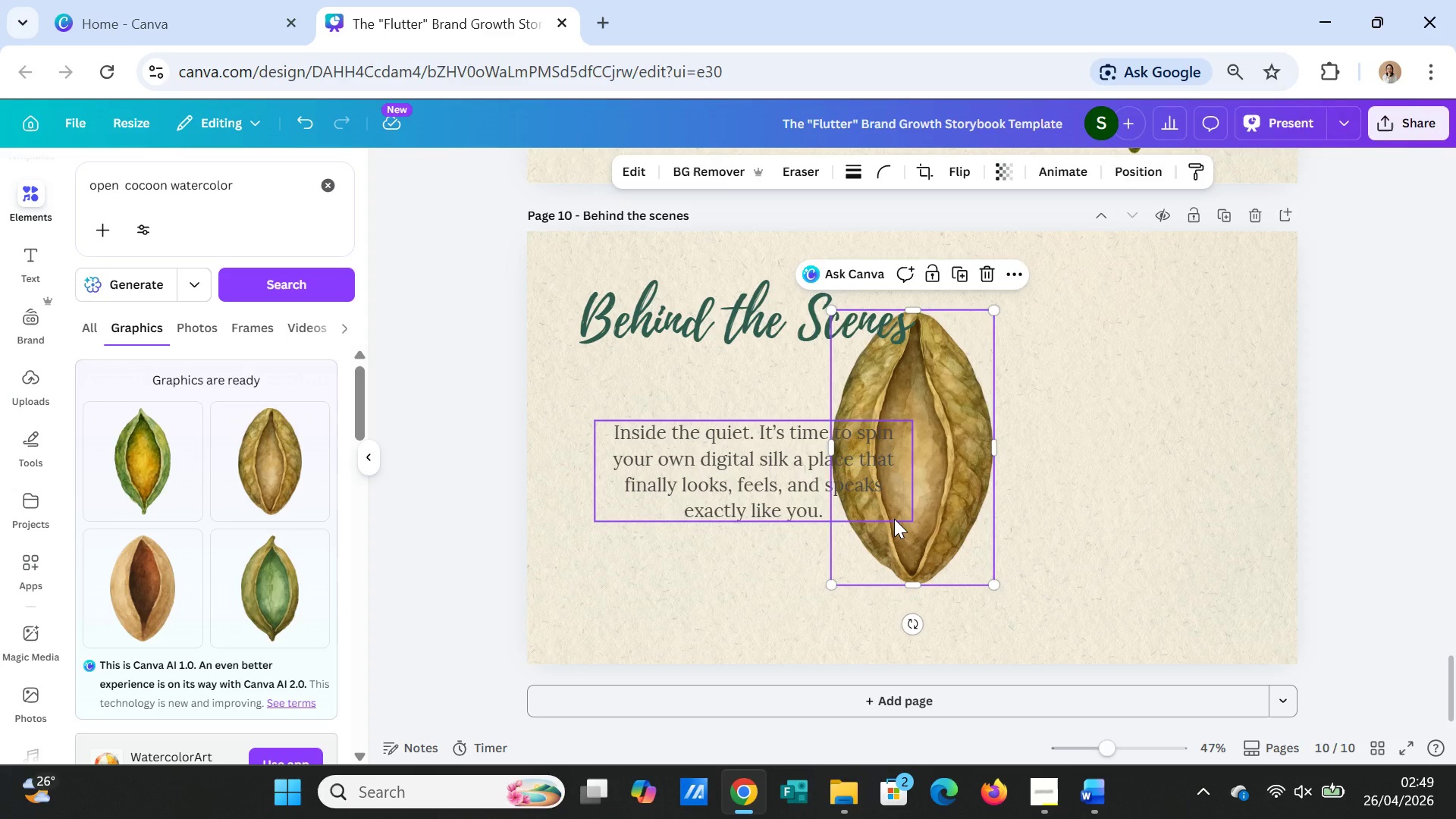 
key(Delete)
 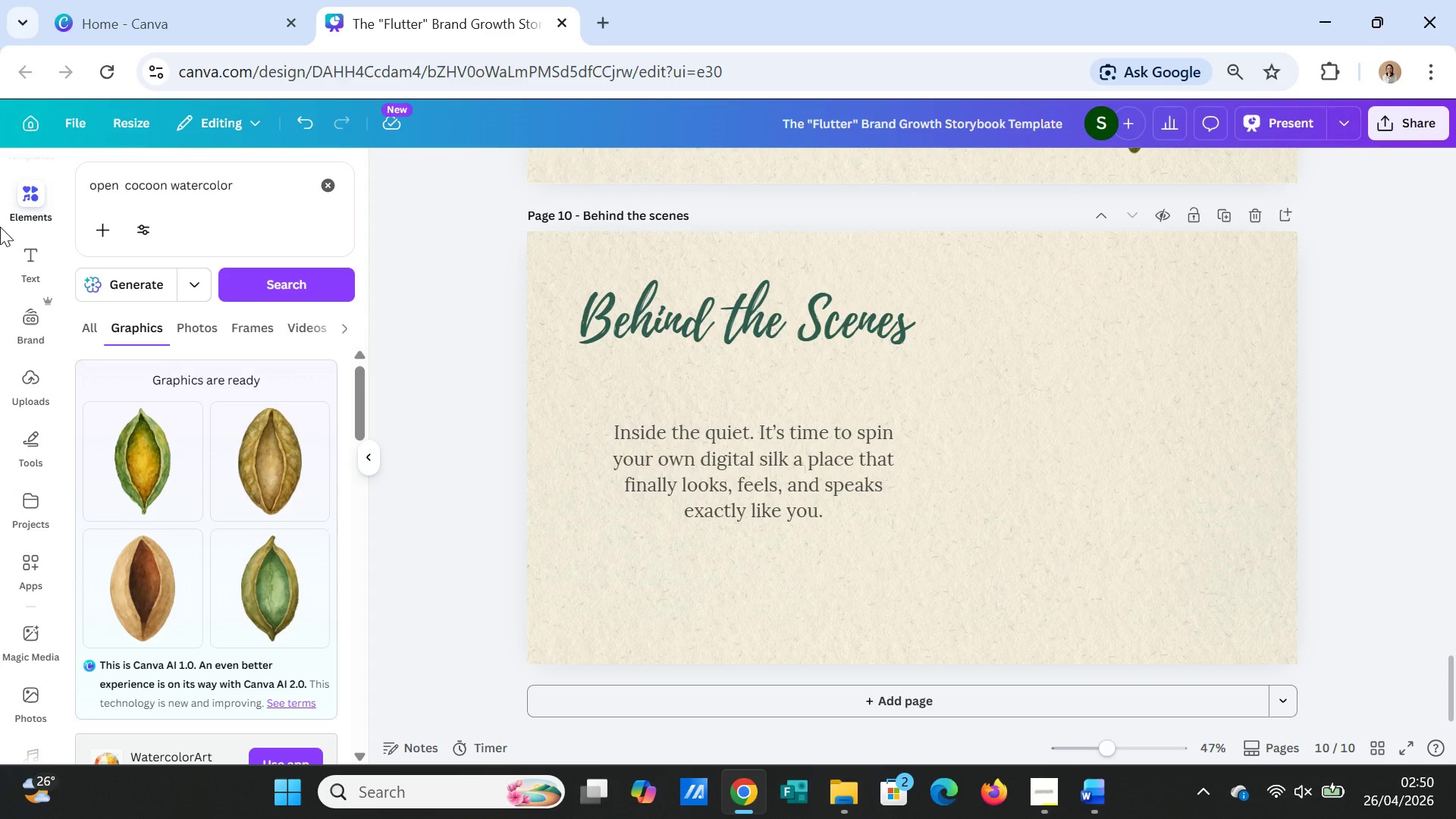 
wait(5.03)
 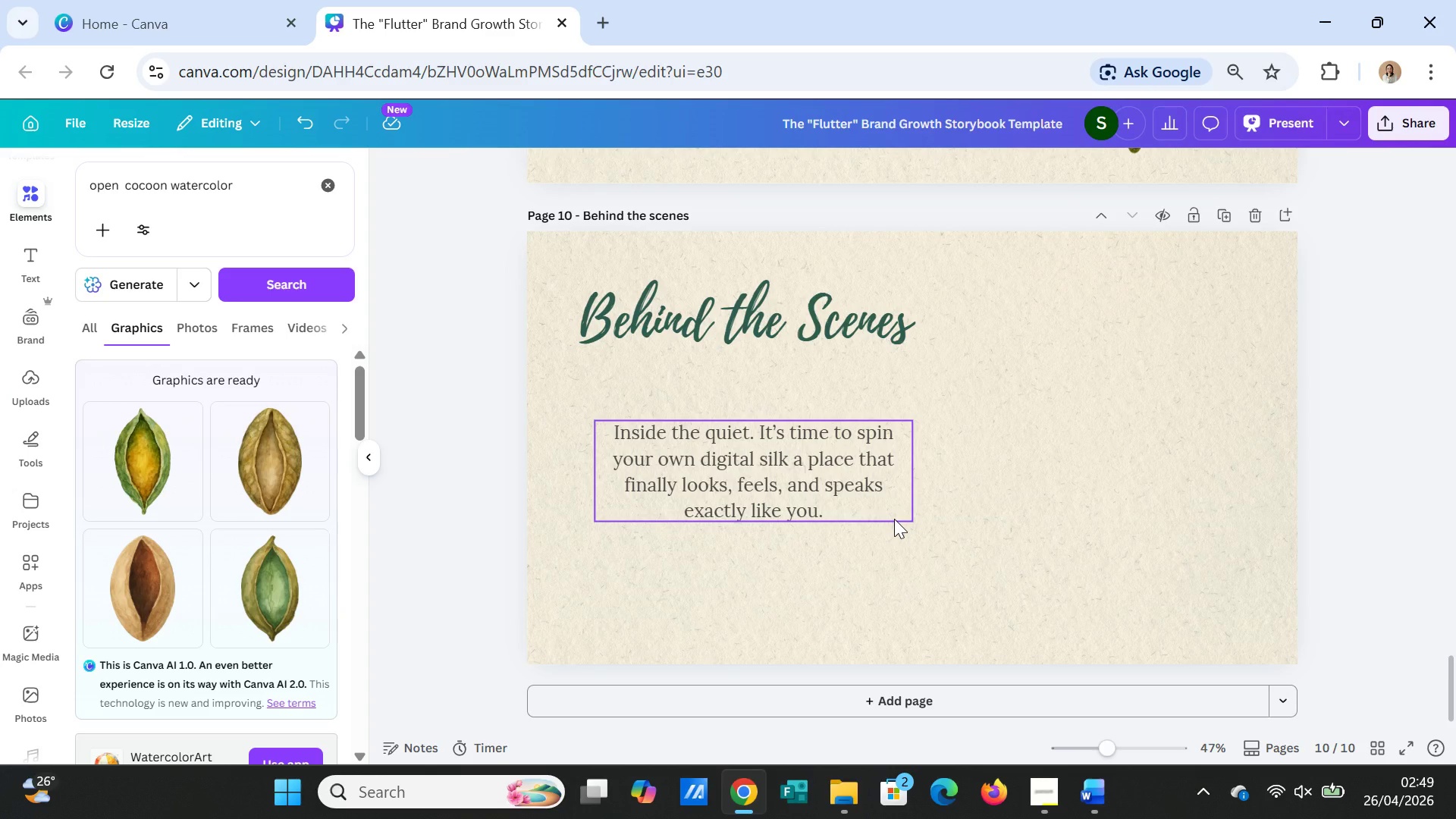 
left_click([259, 188])
 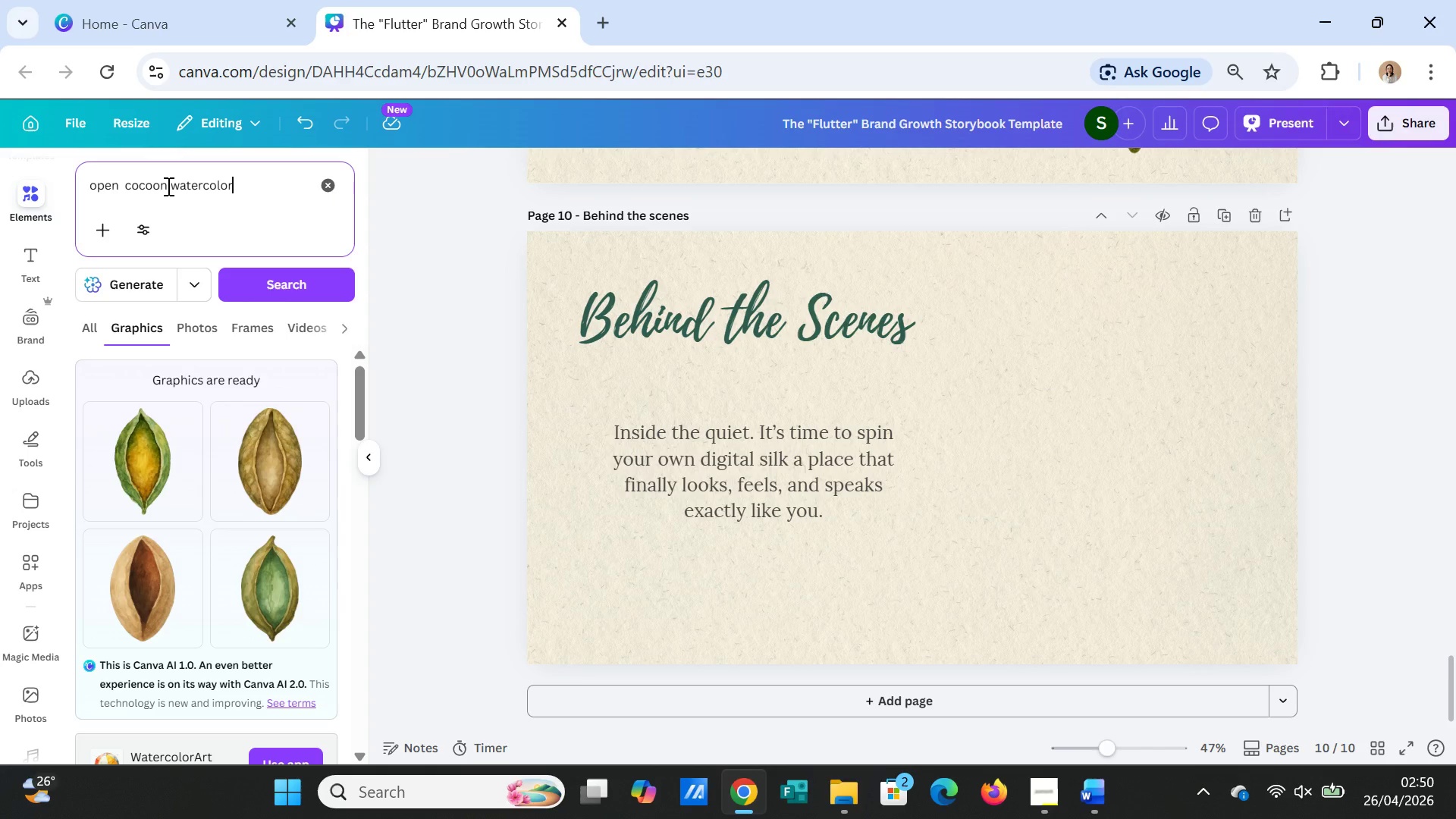 
left_click_drag(start_coordinate=[167, 186], to_coordinate=[21, 182])
 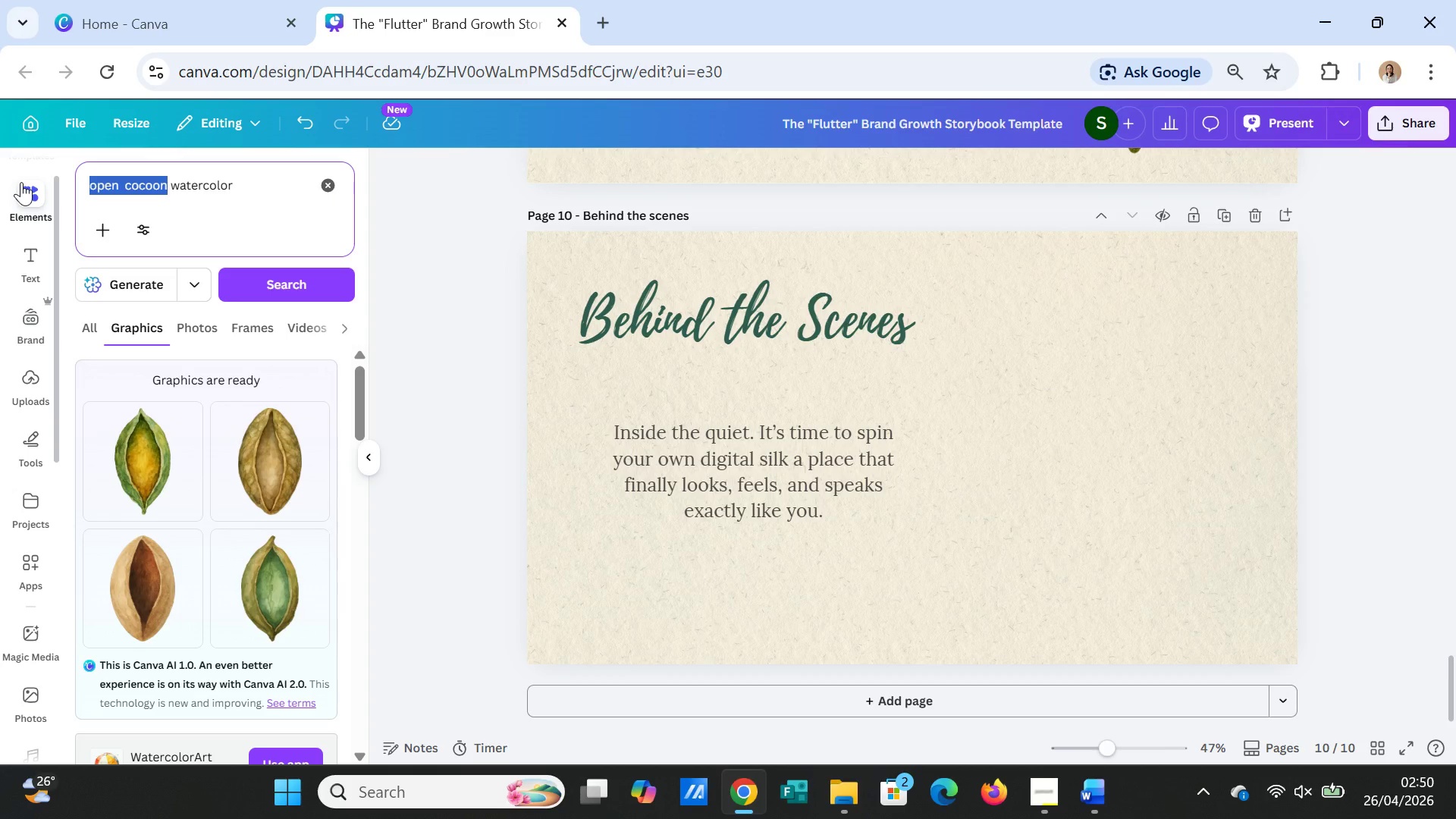 
type(glowing cocoon )
 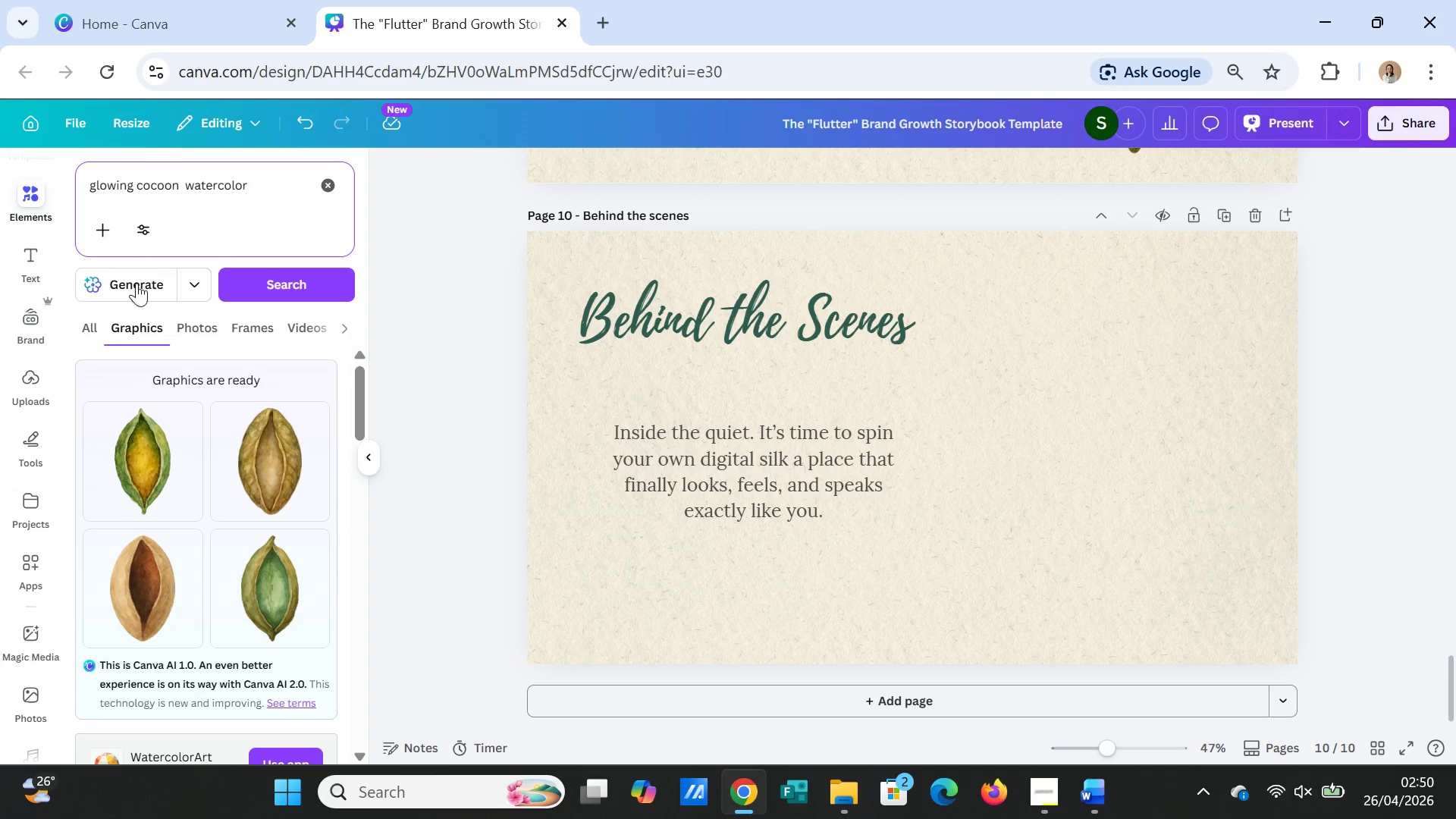 
left_click([136, 288])
 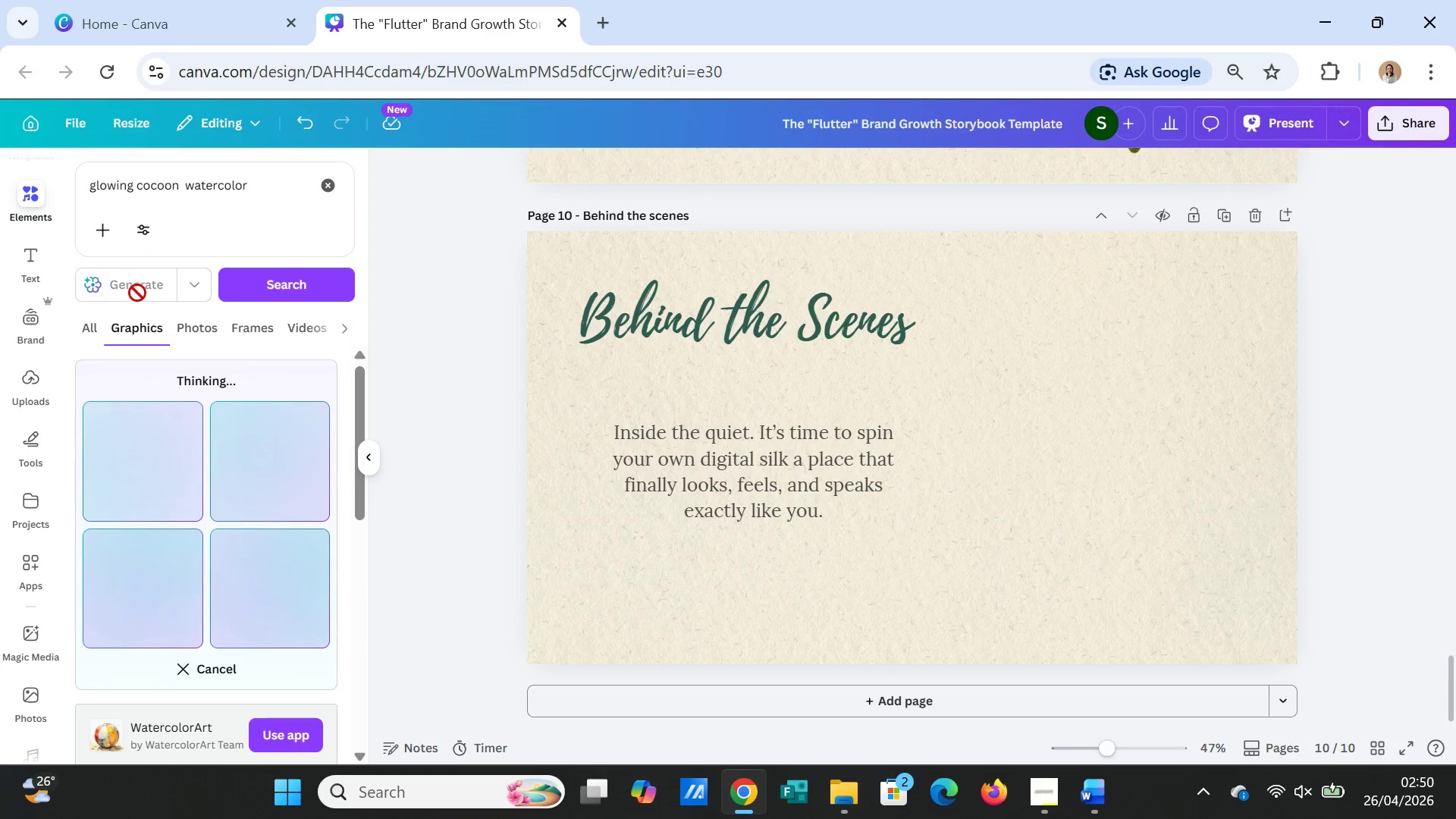 
mouse_move([744, 809])
 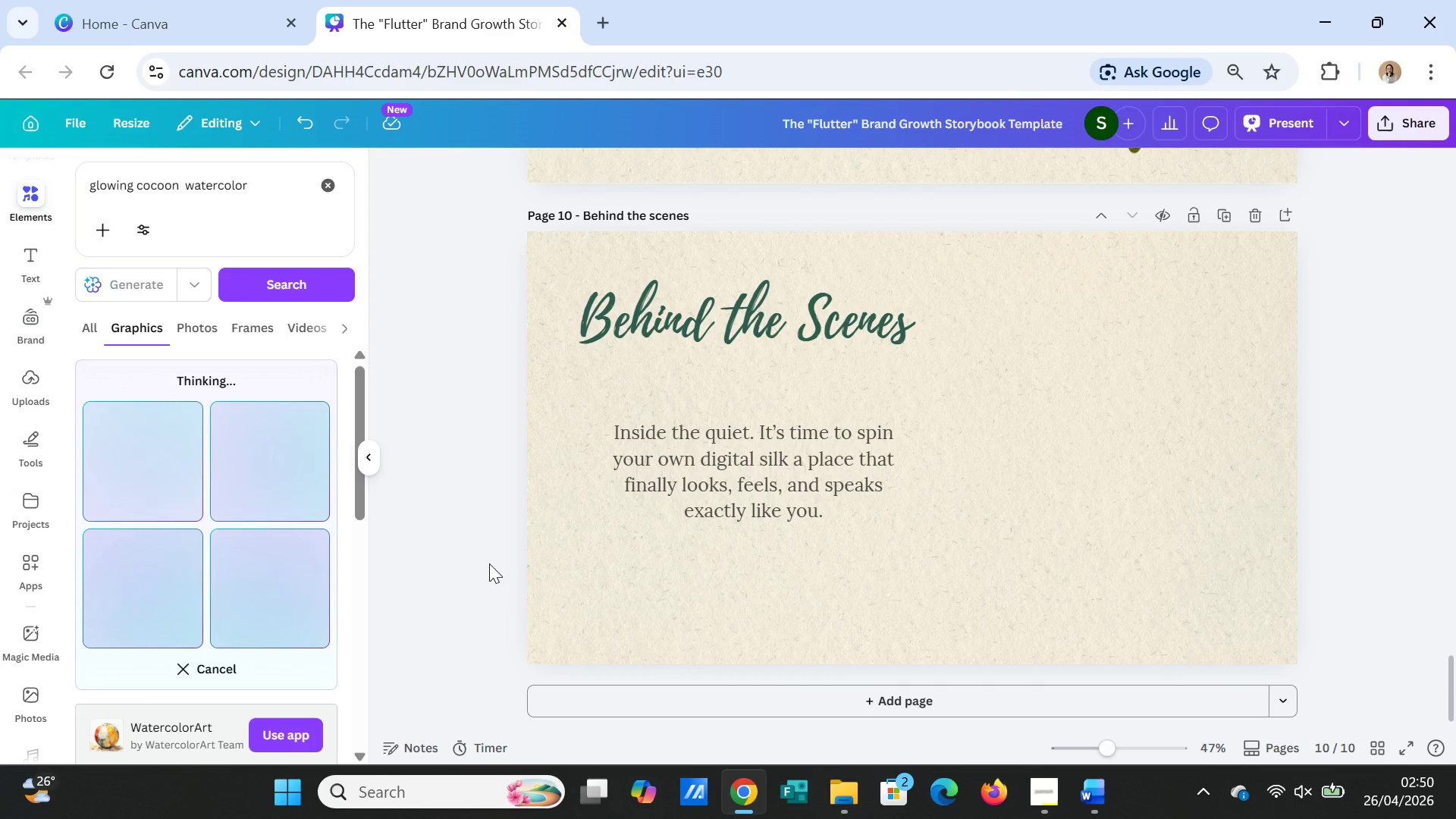 
wait(13.5)
 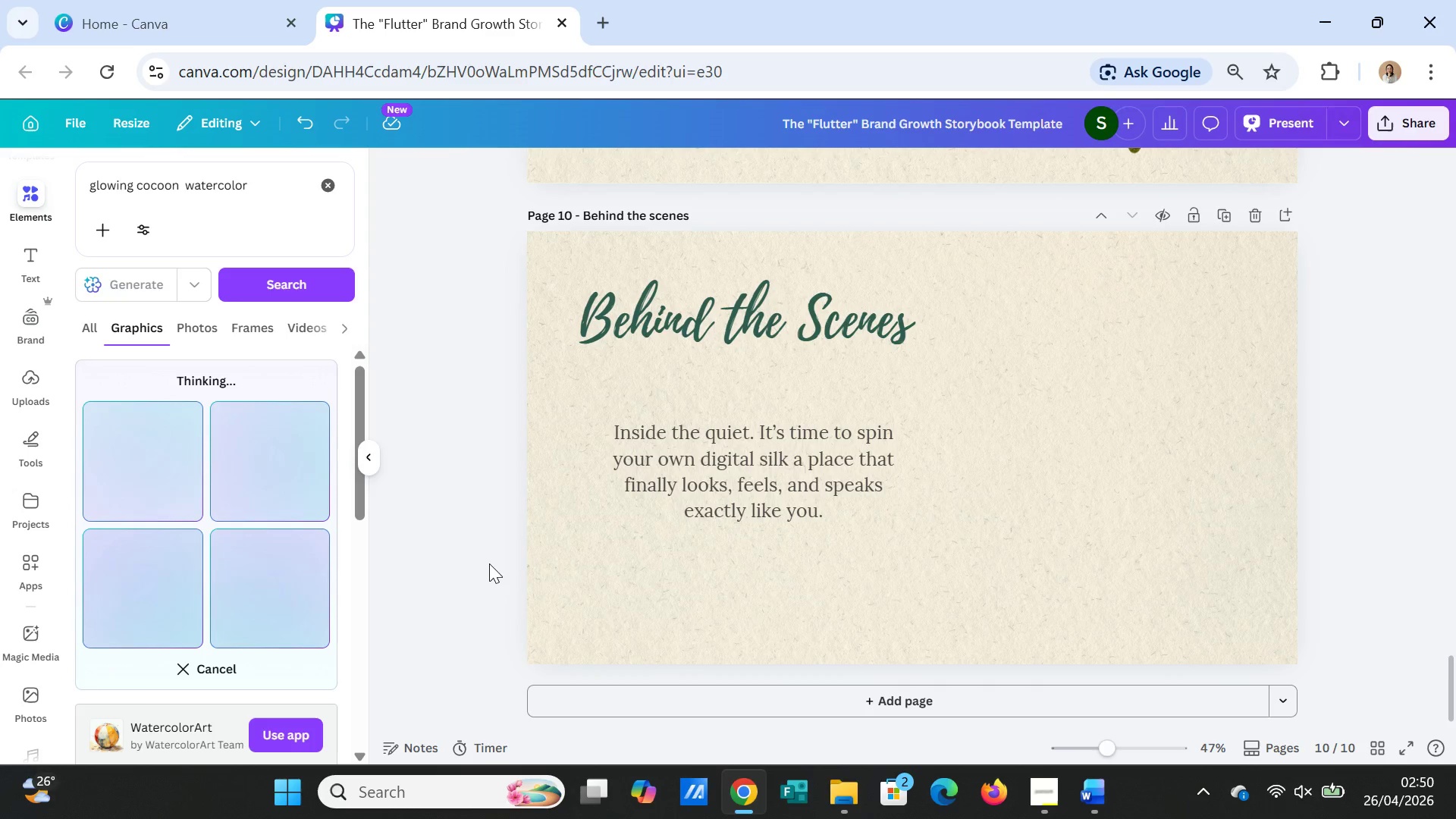 
double_click([736, 334])
 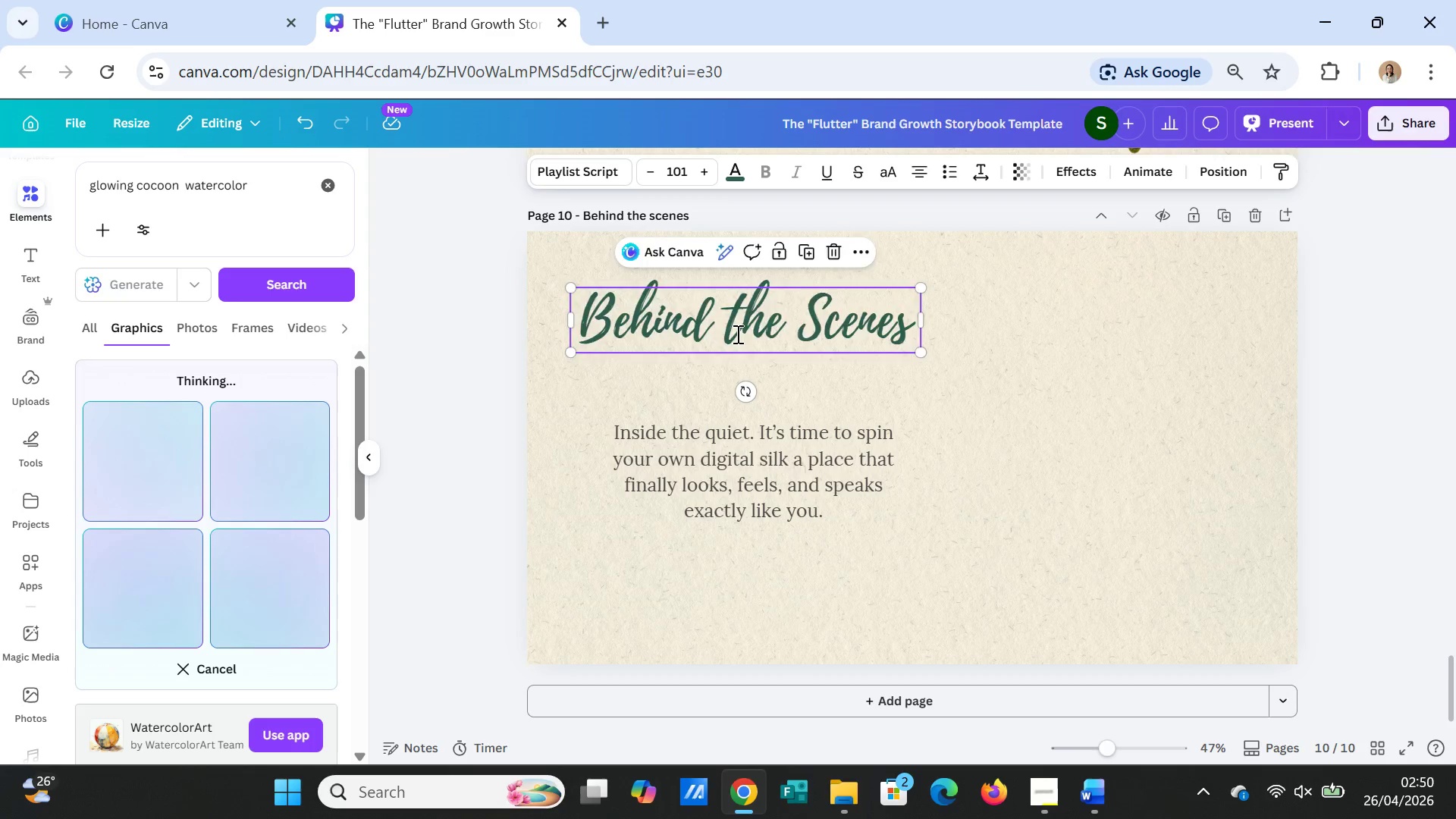 
triple_click([736, 334])
 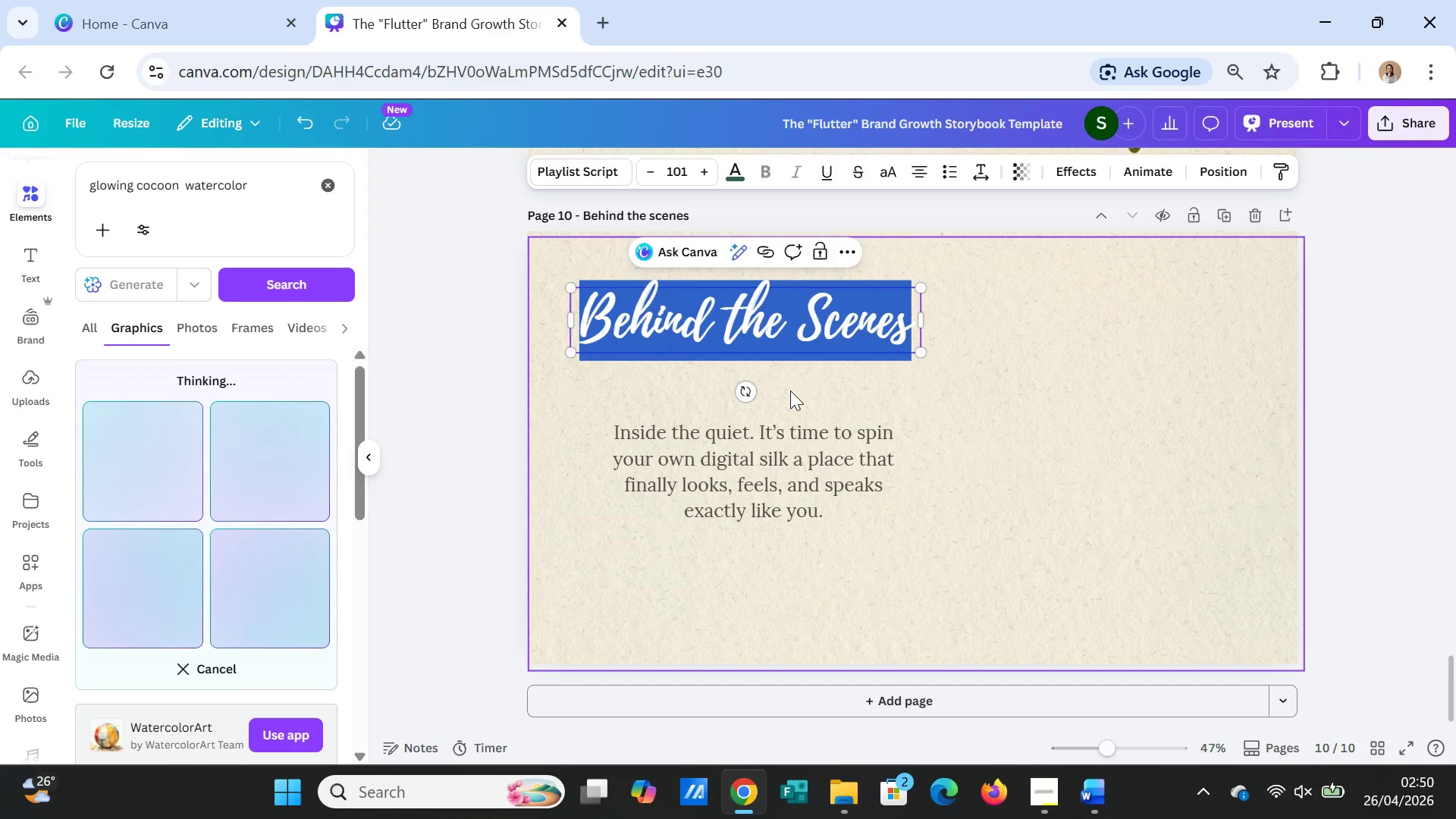 
wait(13.81)
 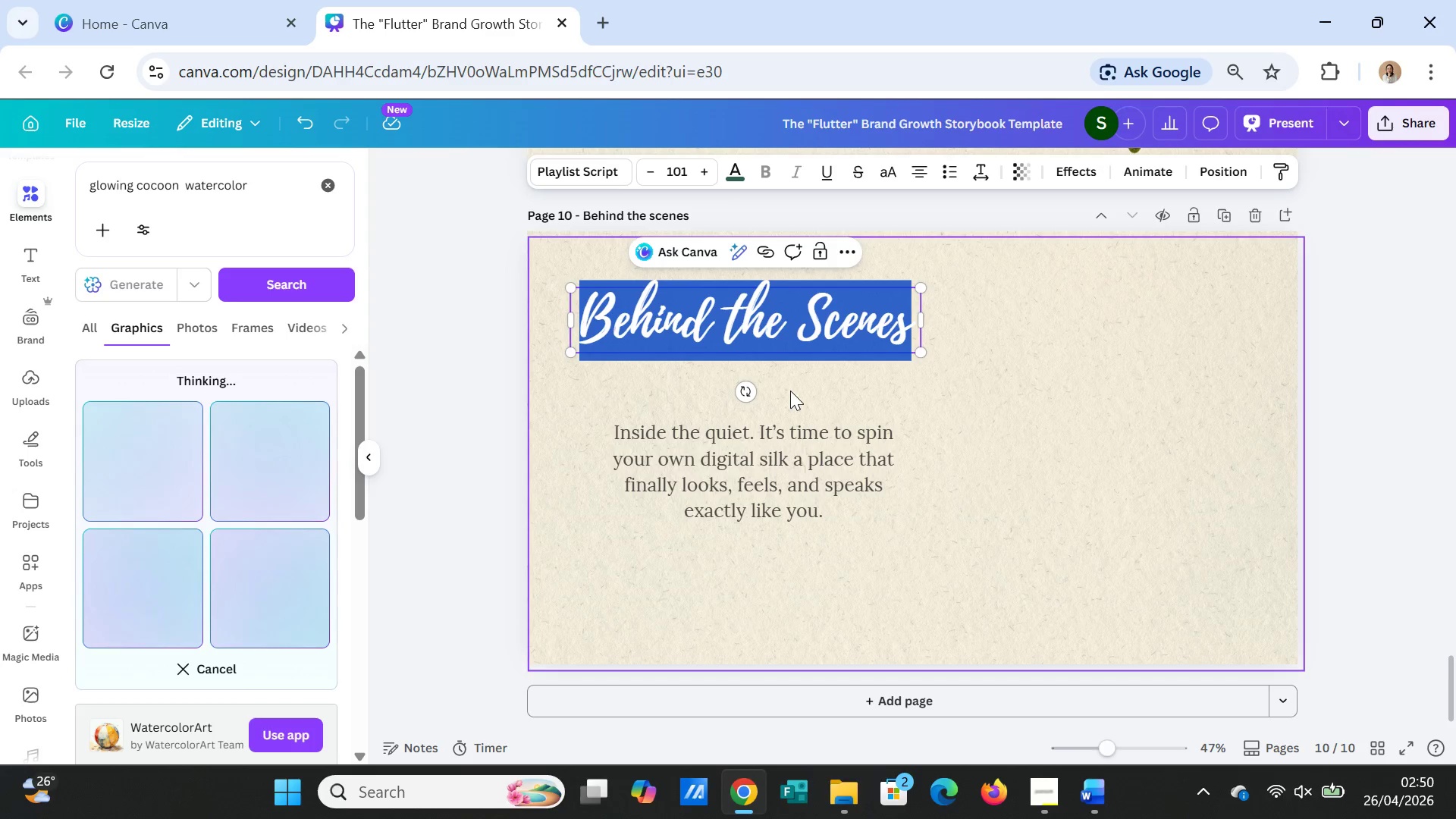 
type(Transformation)
 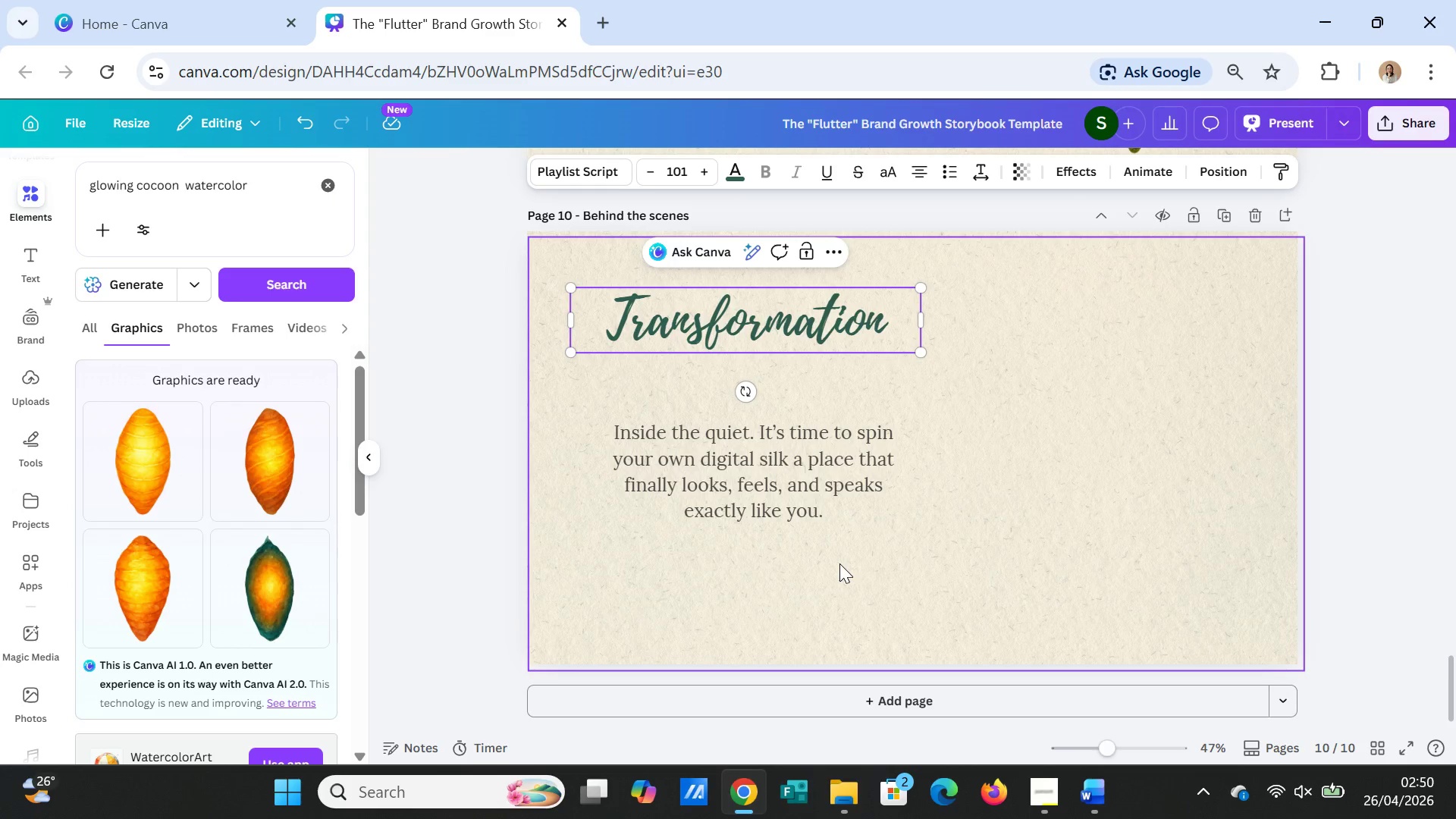 
wait(5.03)
 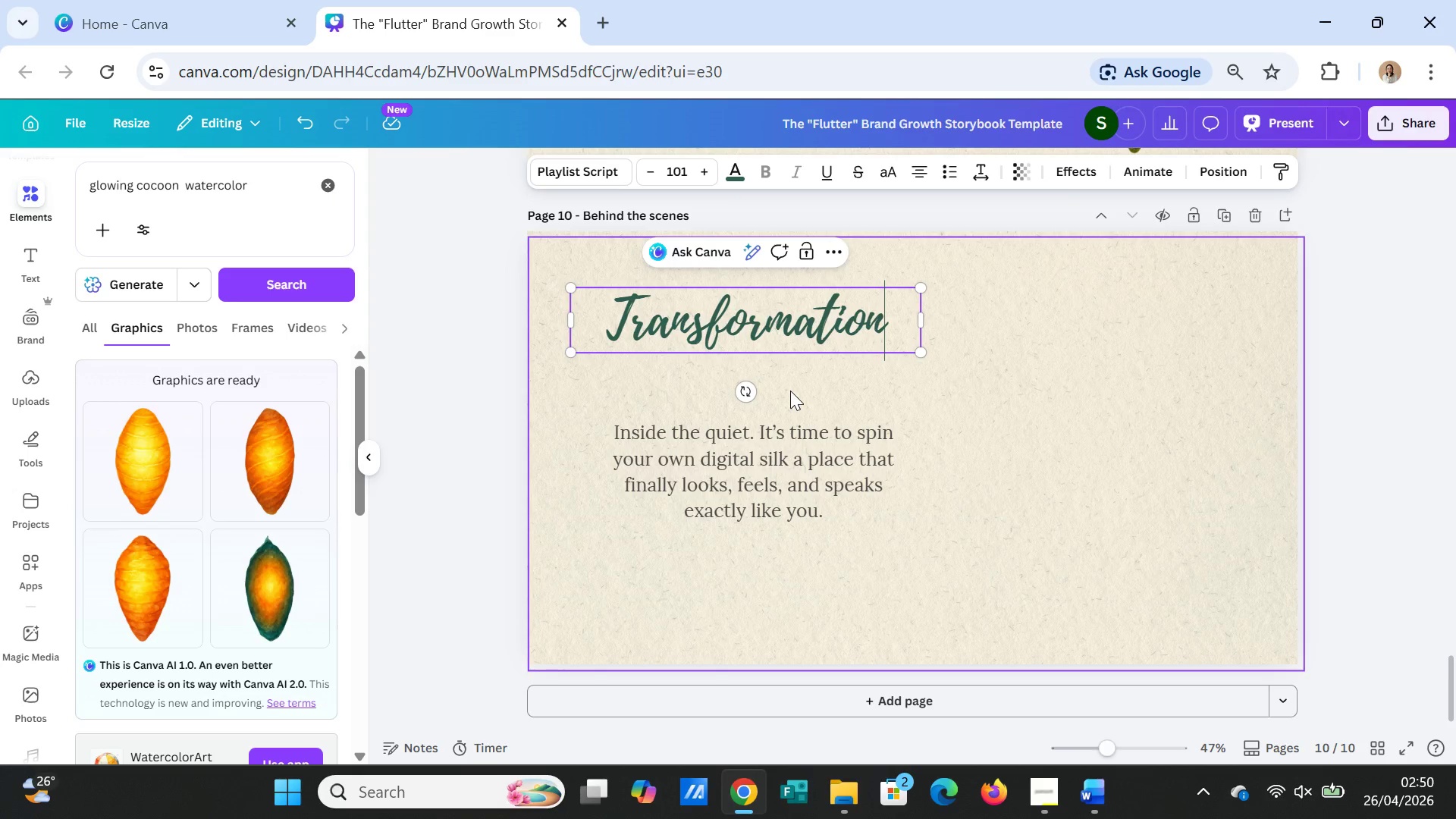 
scroll: coordinate [1128, 495], scroll_direction: up, amount: 4.0
 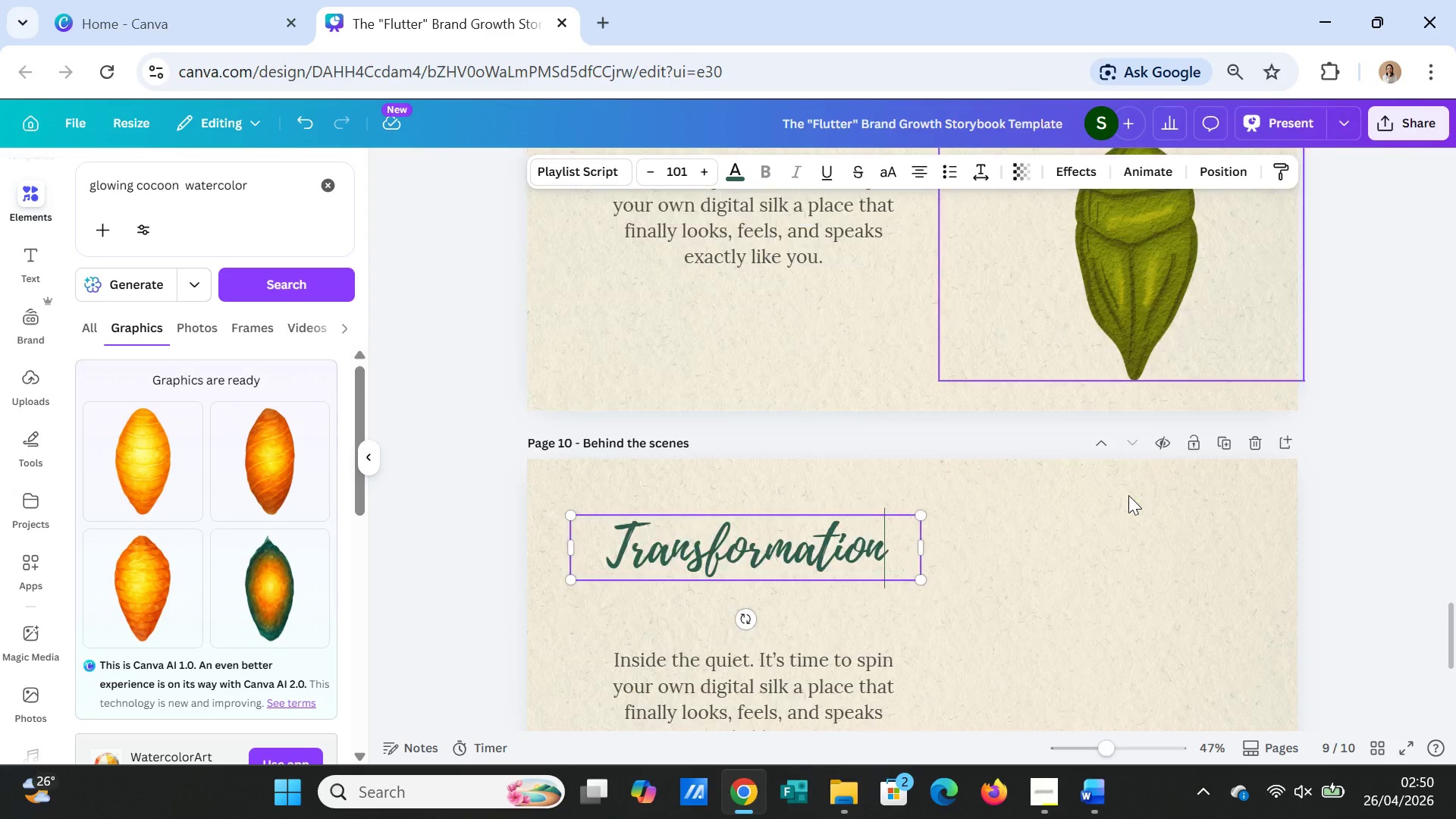 
scroll: coordinate [1128, 495], scroll_direction: down, amount: 5.0
 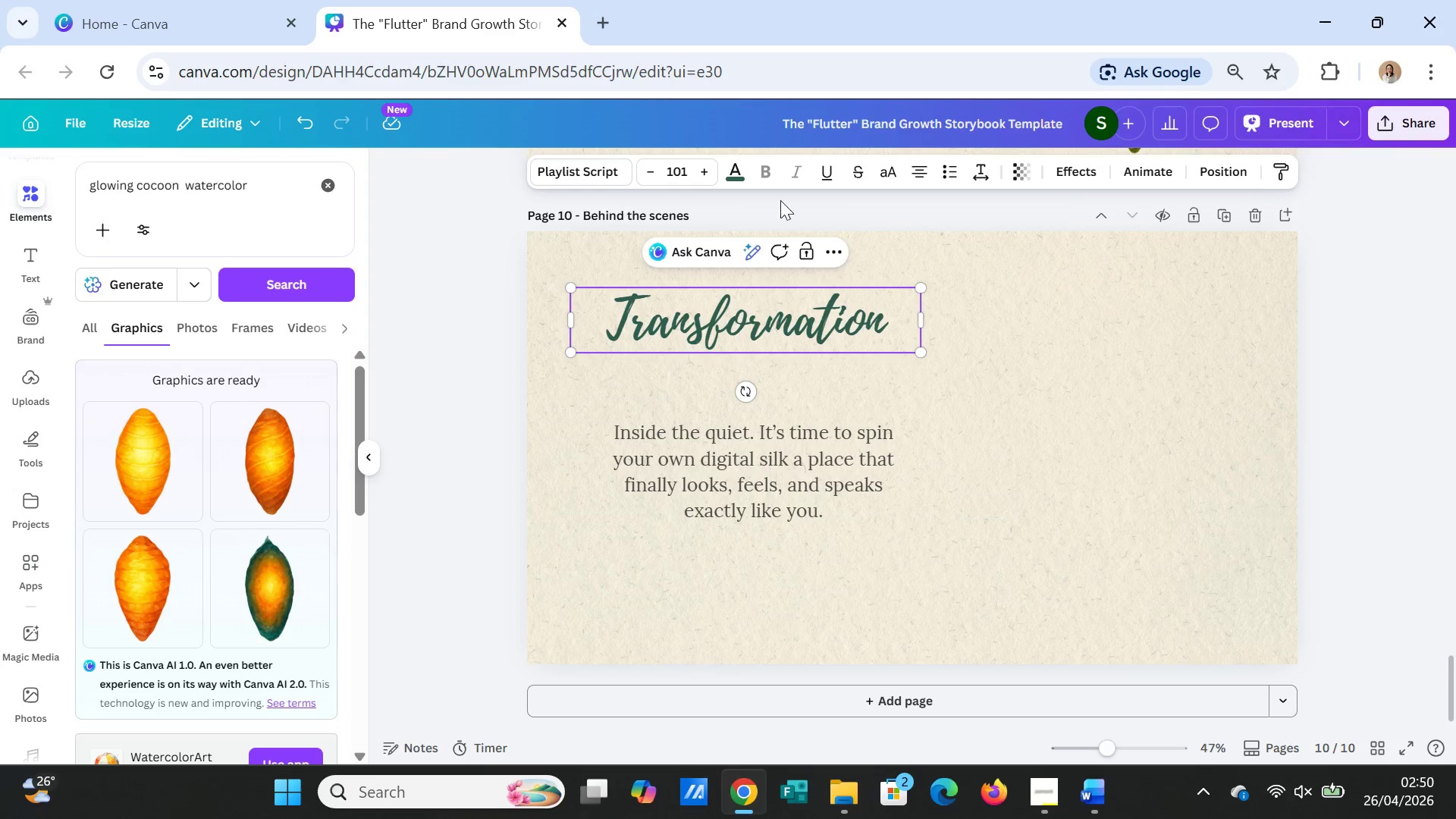 
double_click([817, 438])
 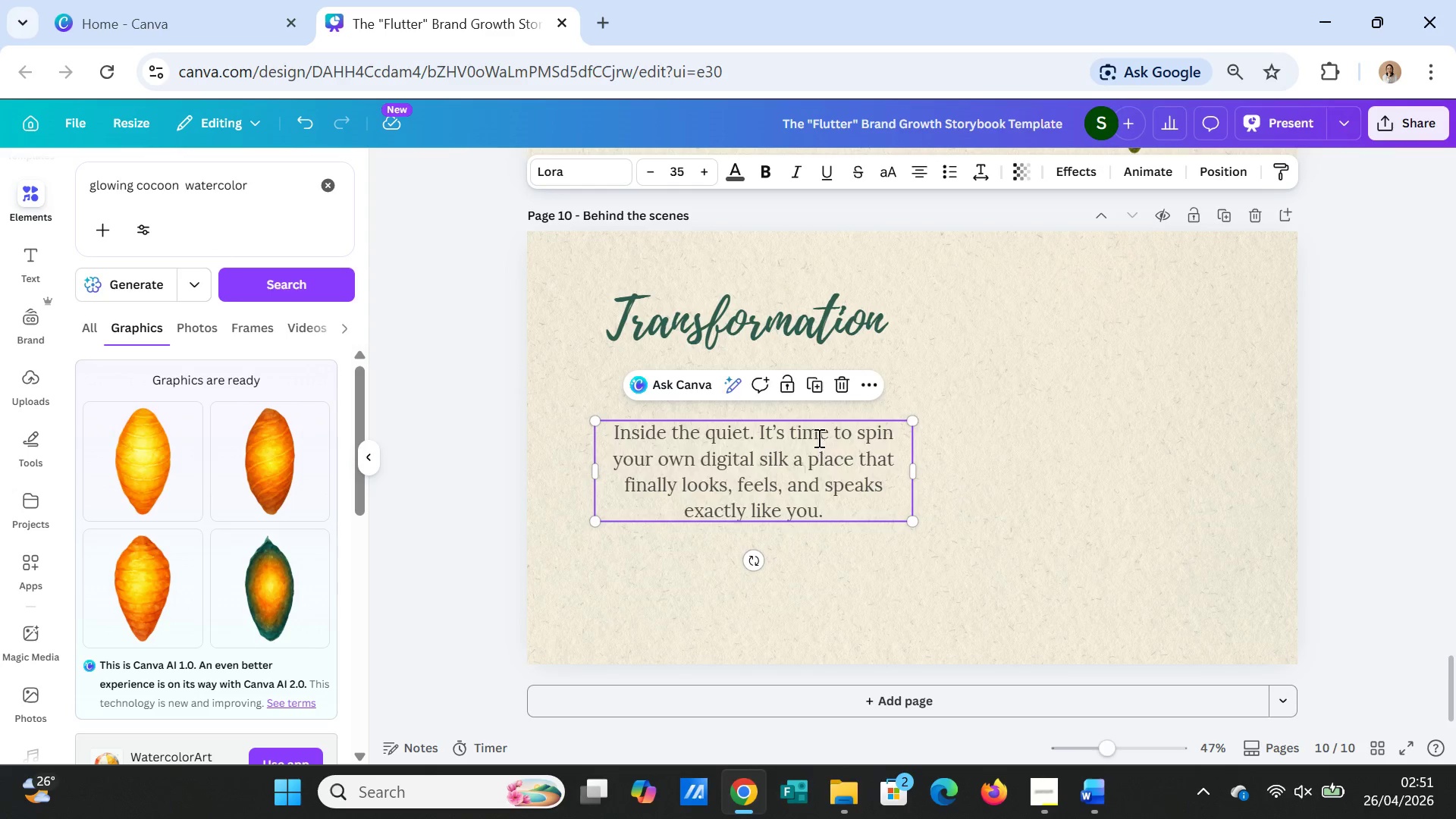 
triple_click([817, 438])
 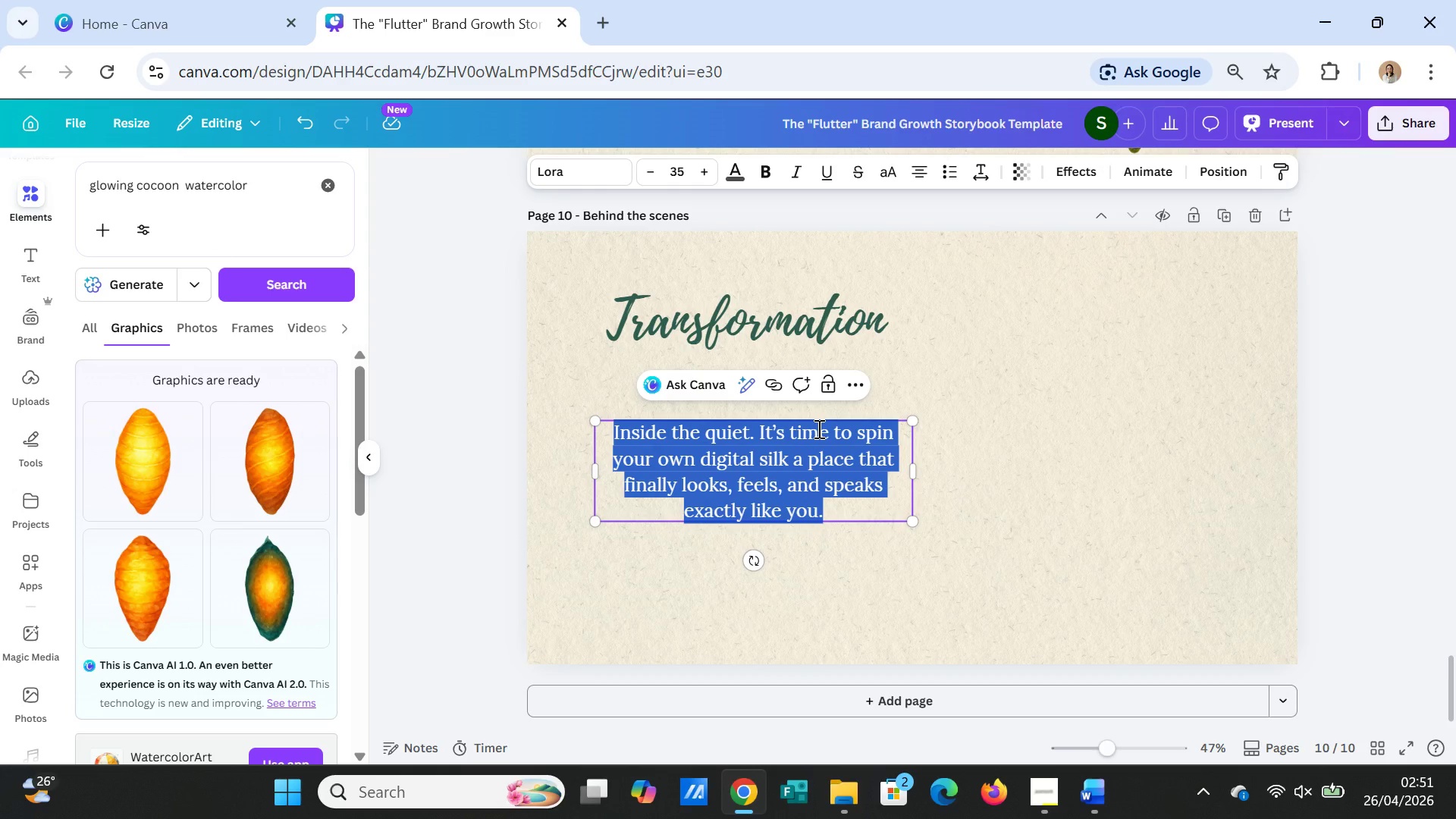 
key(CapsLock)
 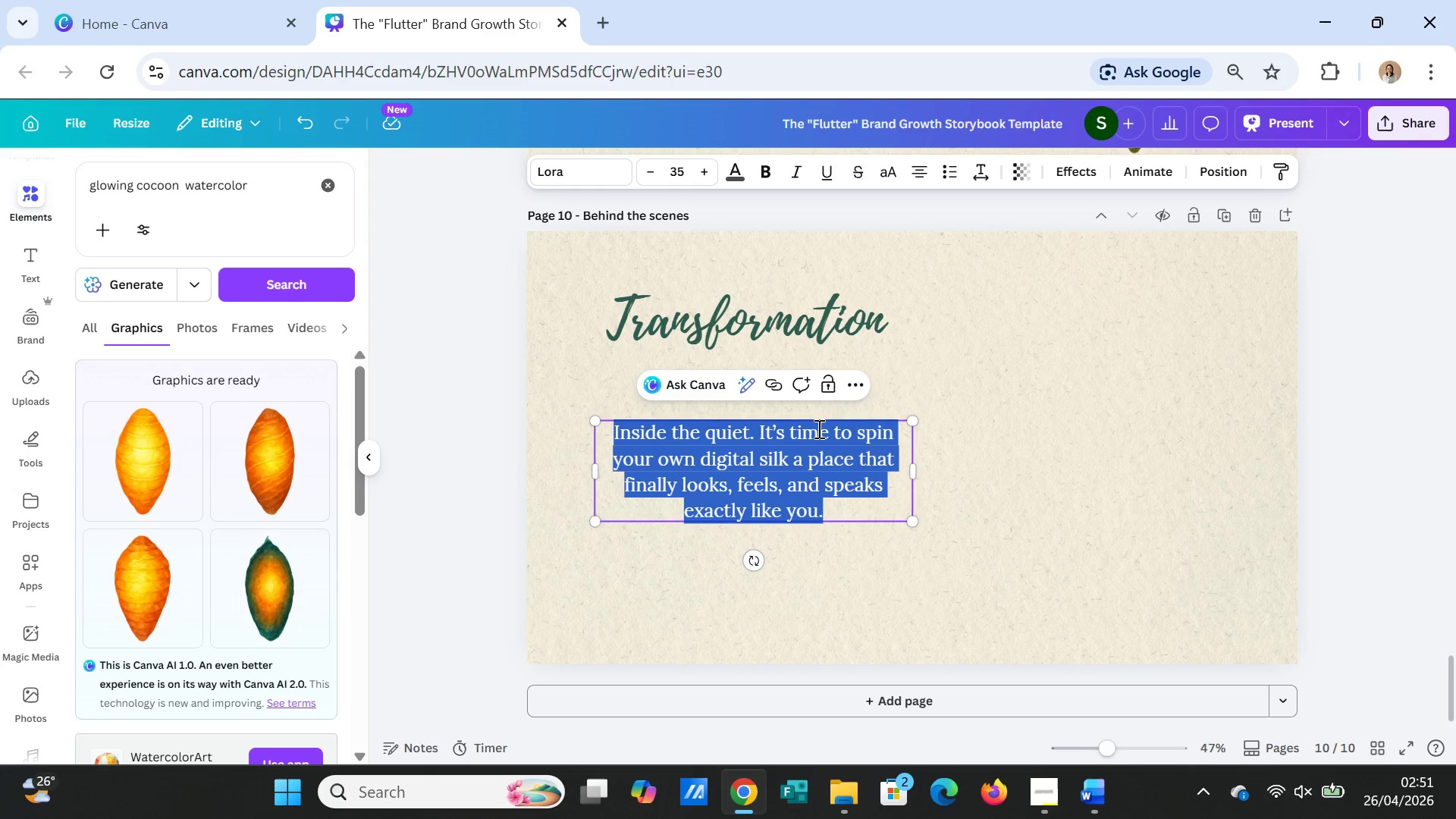 
scroll: coordinate [987, 435], scroll_direction: up, amount: 5.0
 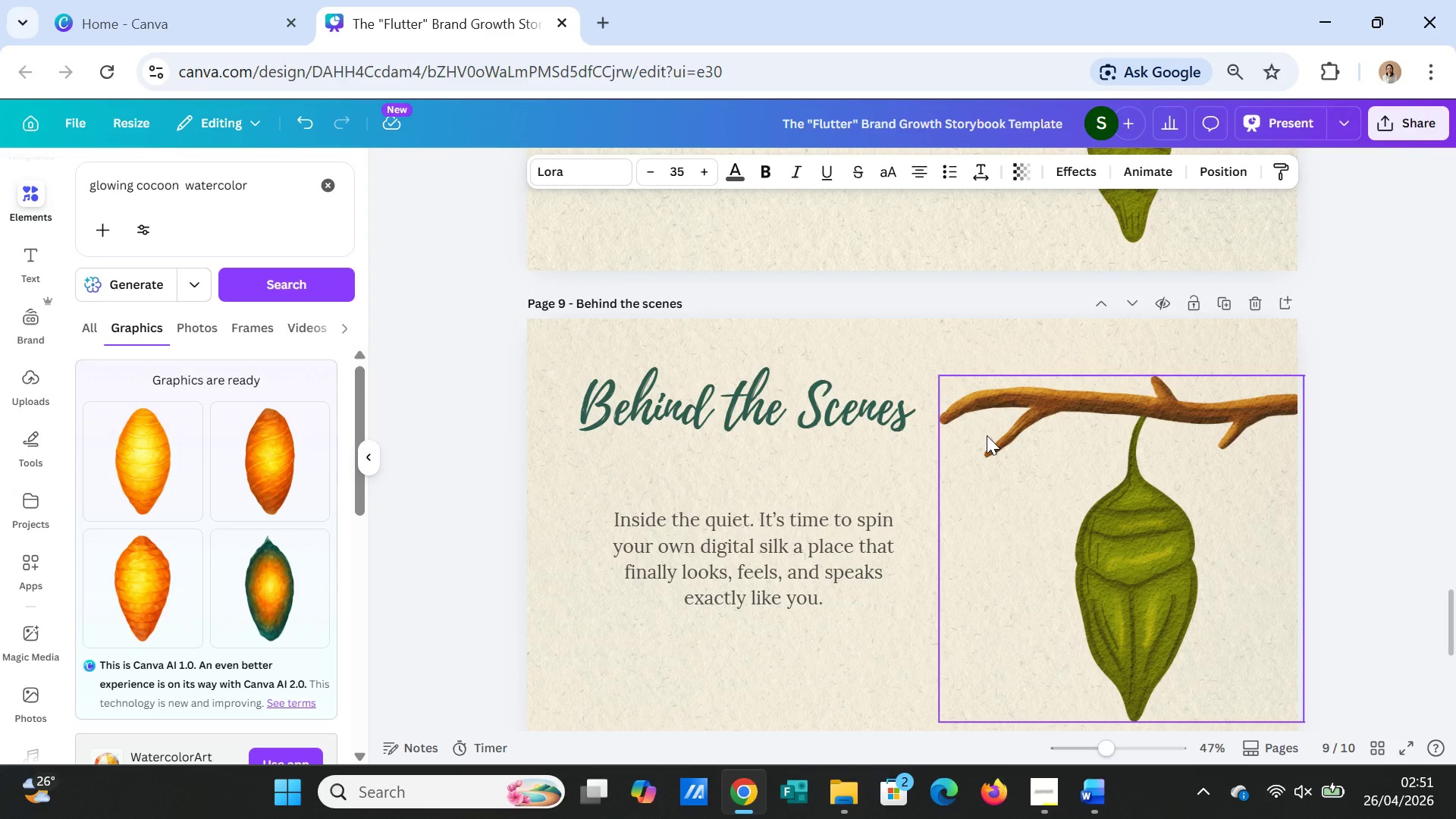 
scroll: coordinate [987, 435], scroll_direction: down, amount: 6.0
 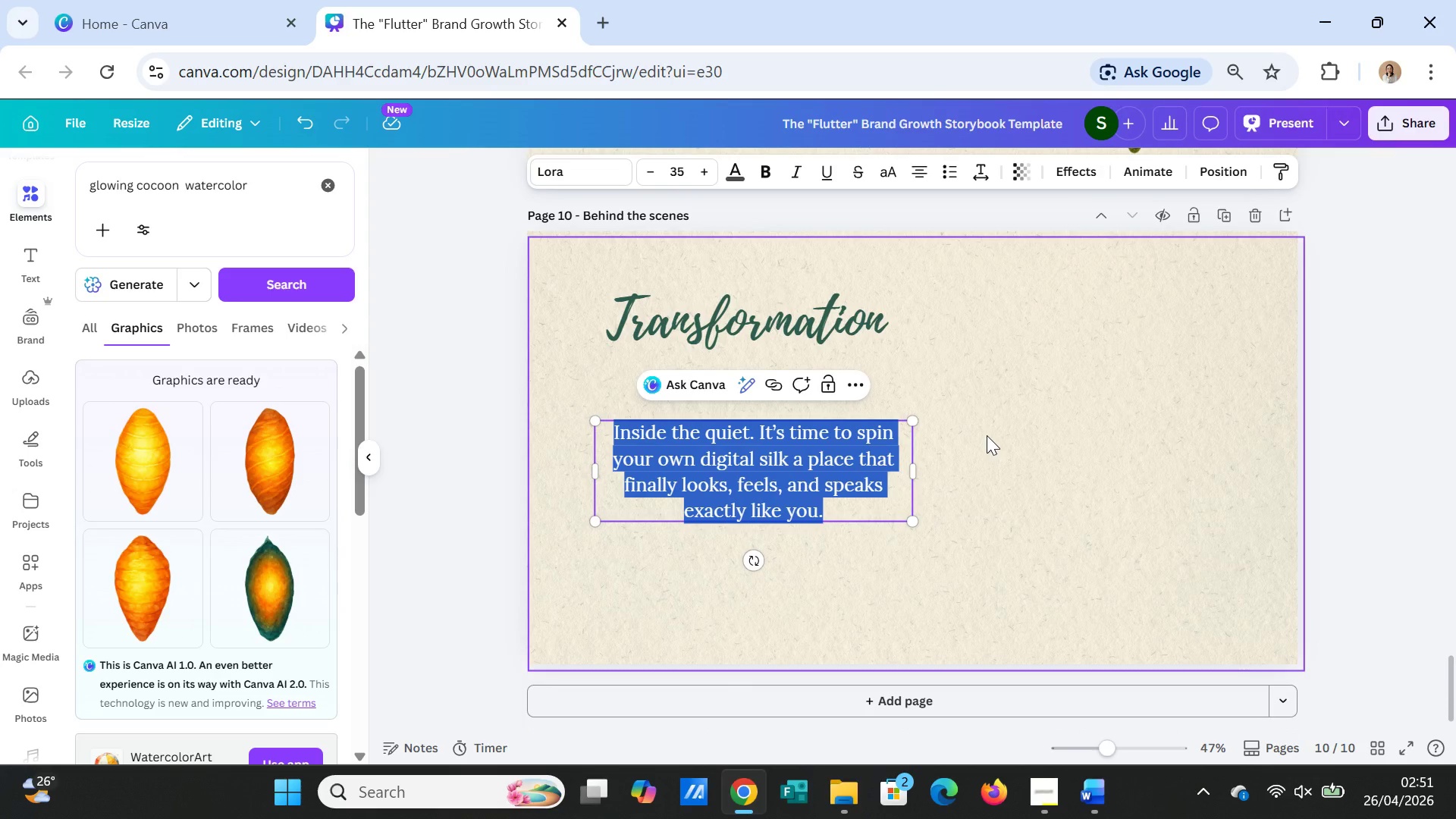 
type(Quiet)
 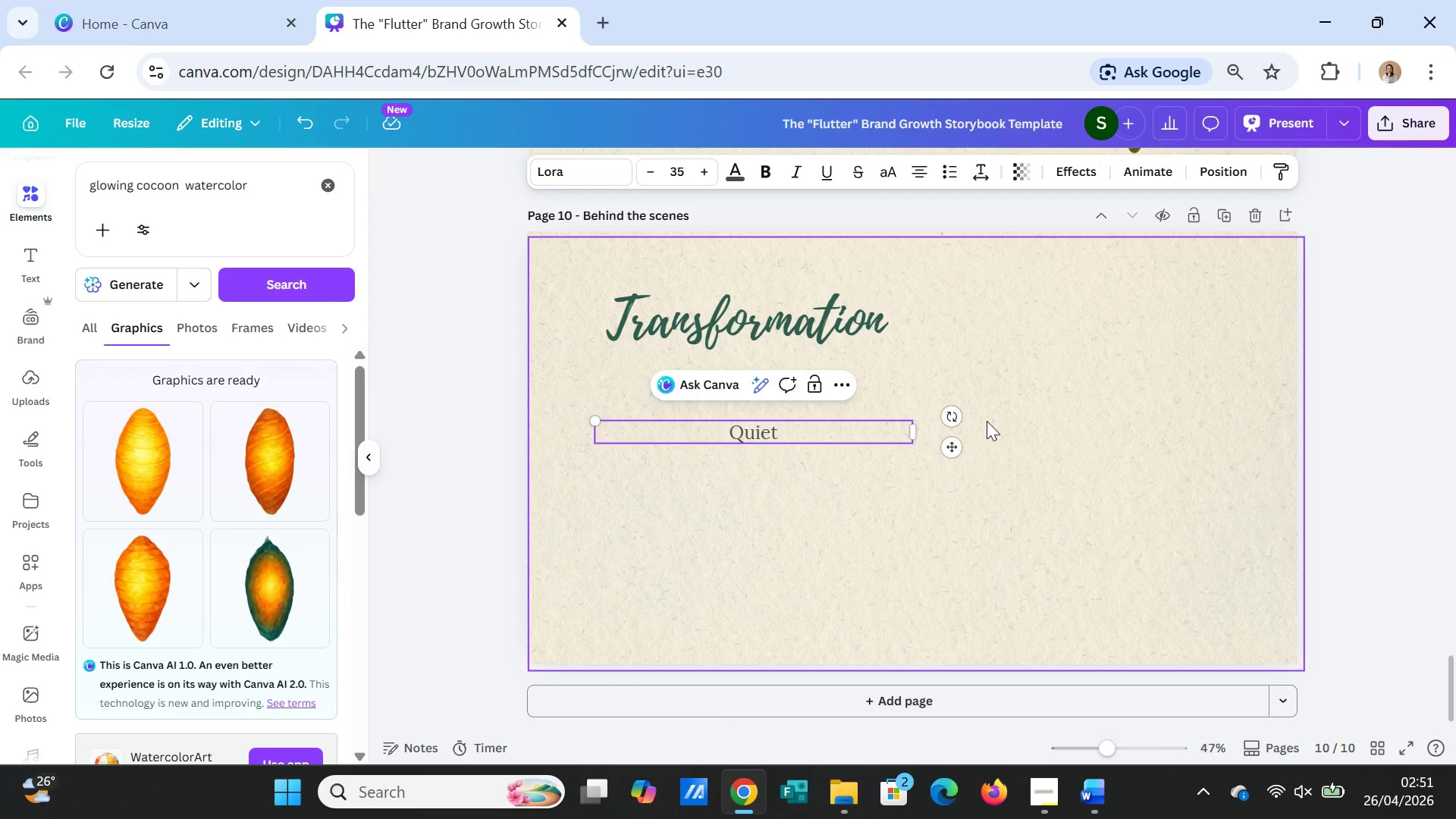 
wait(5.11)
 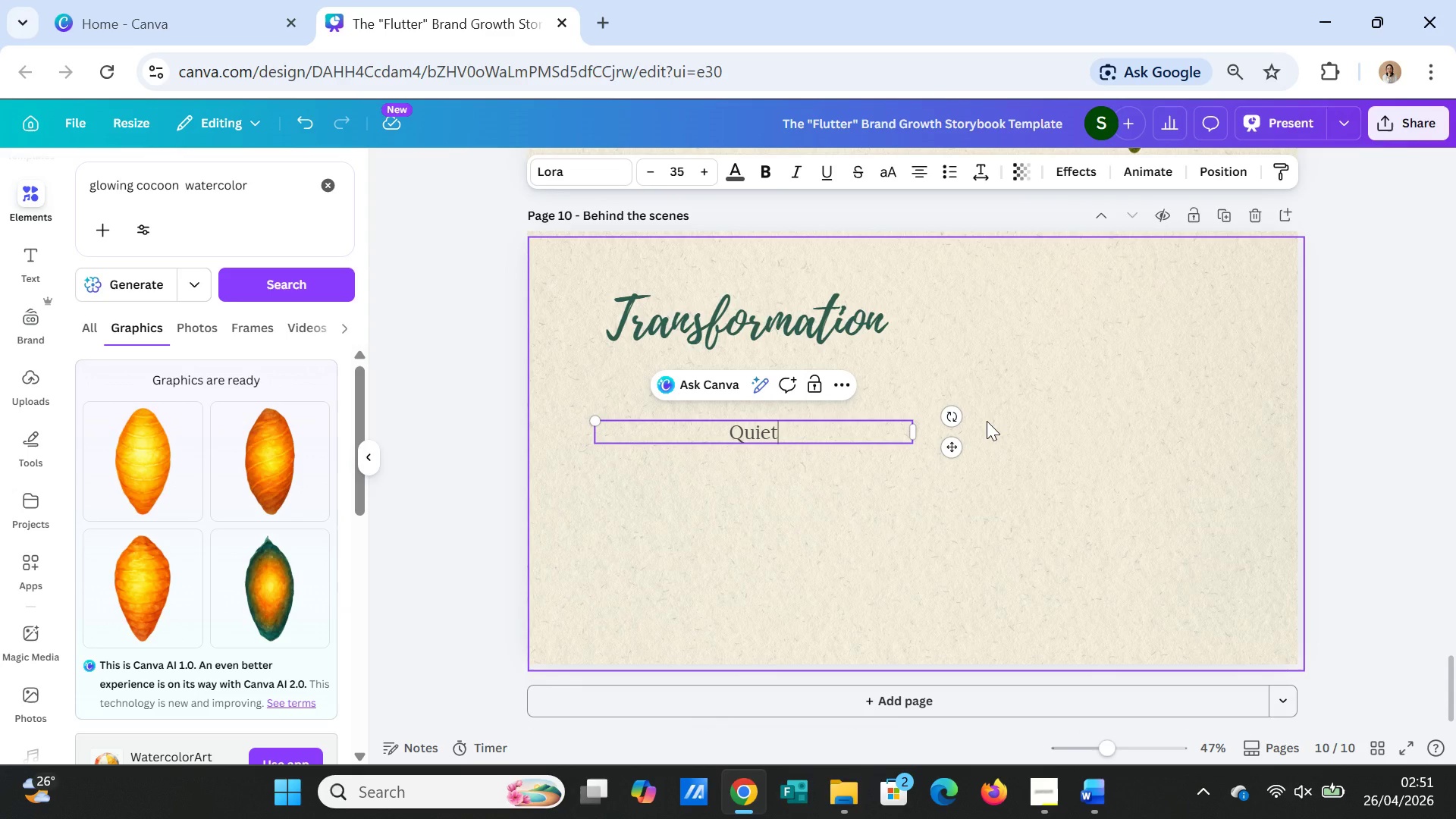 
key(Backspace)
type(t. Messy. Powerful)
 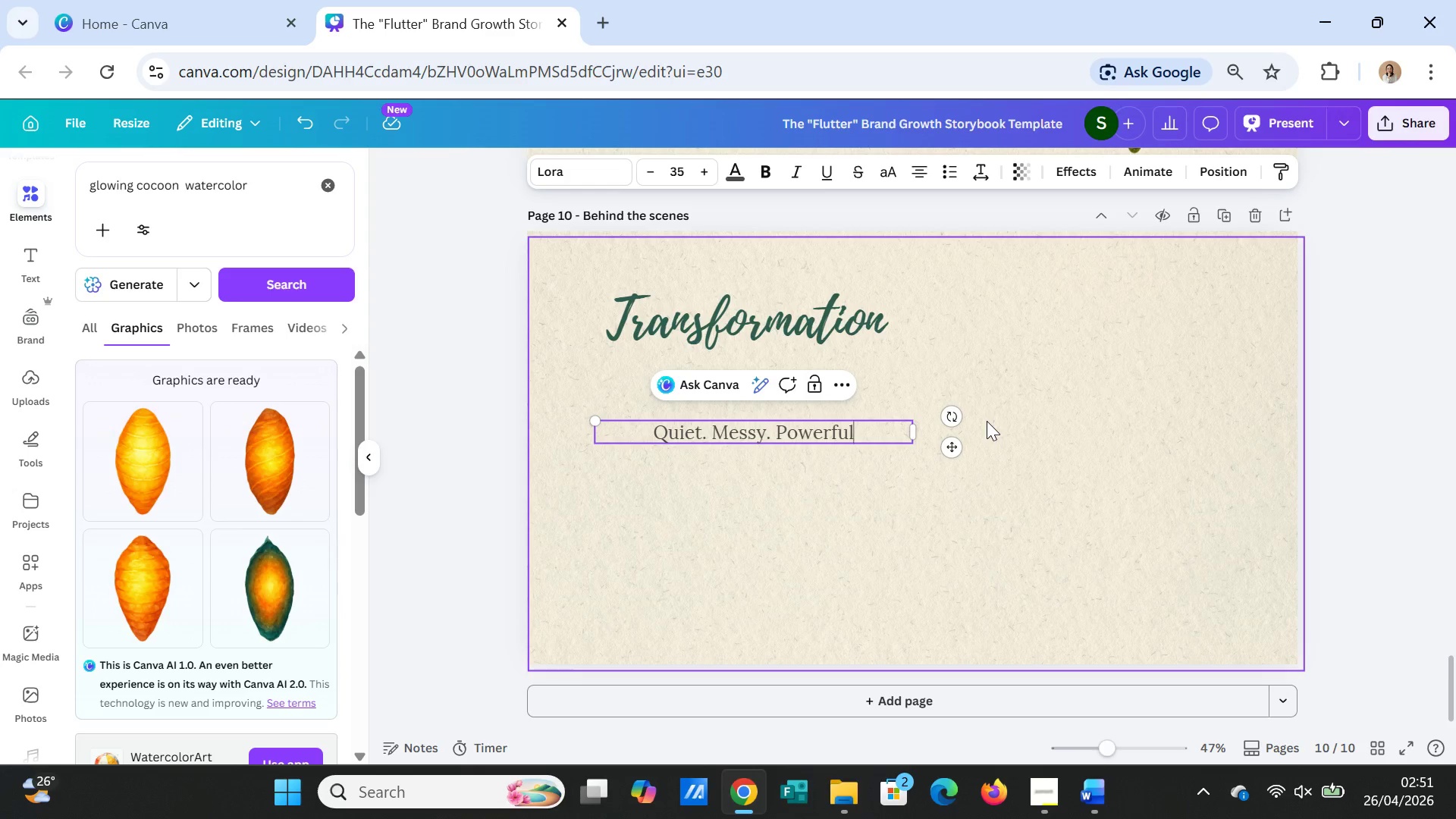 
wait(6.91)
 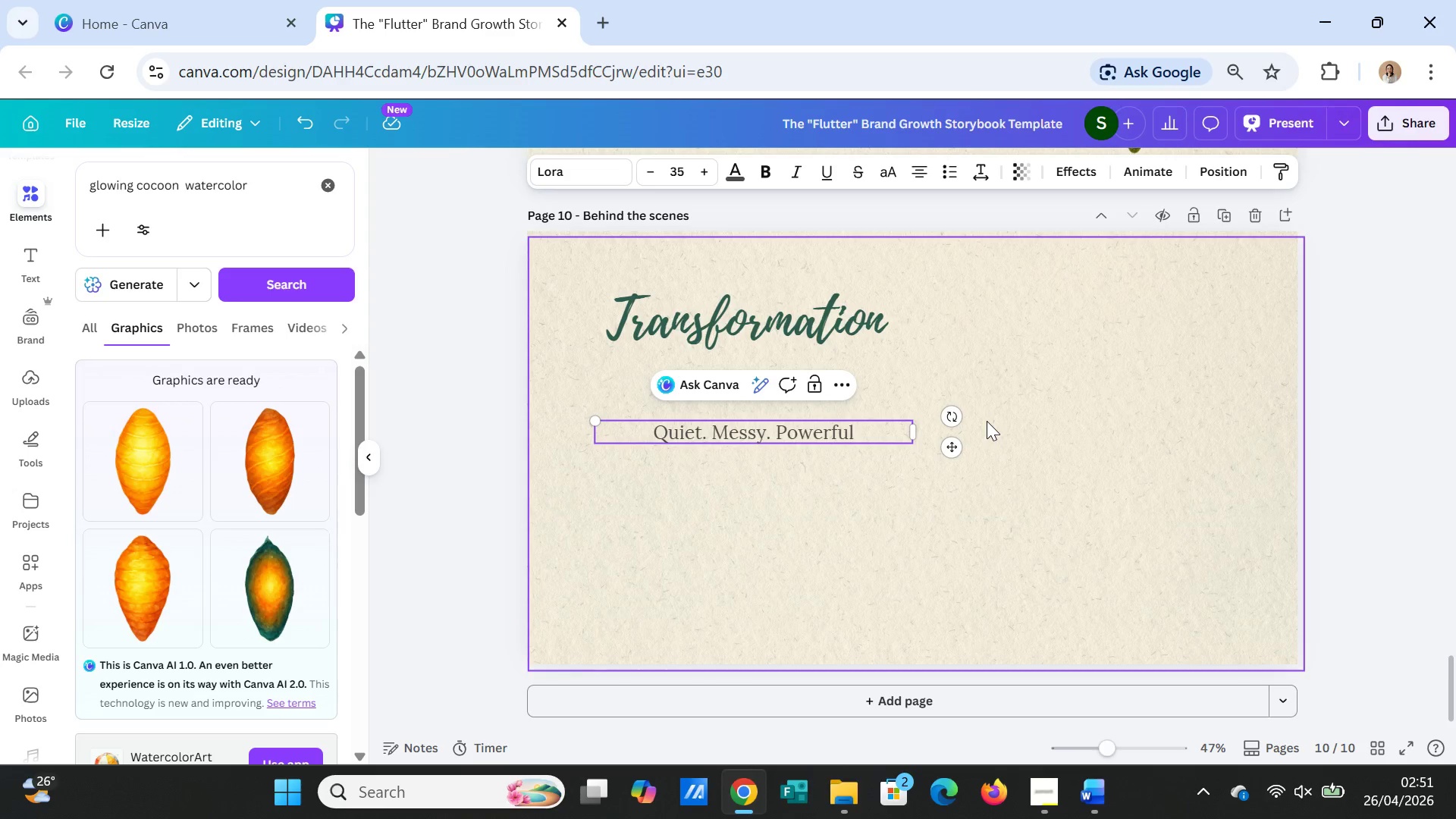 
left_click([952, 491])
 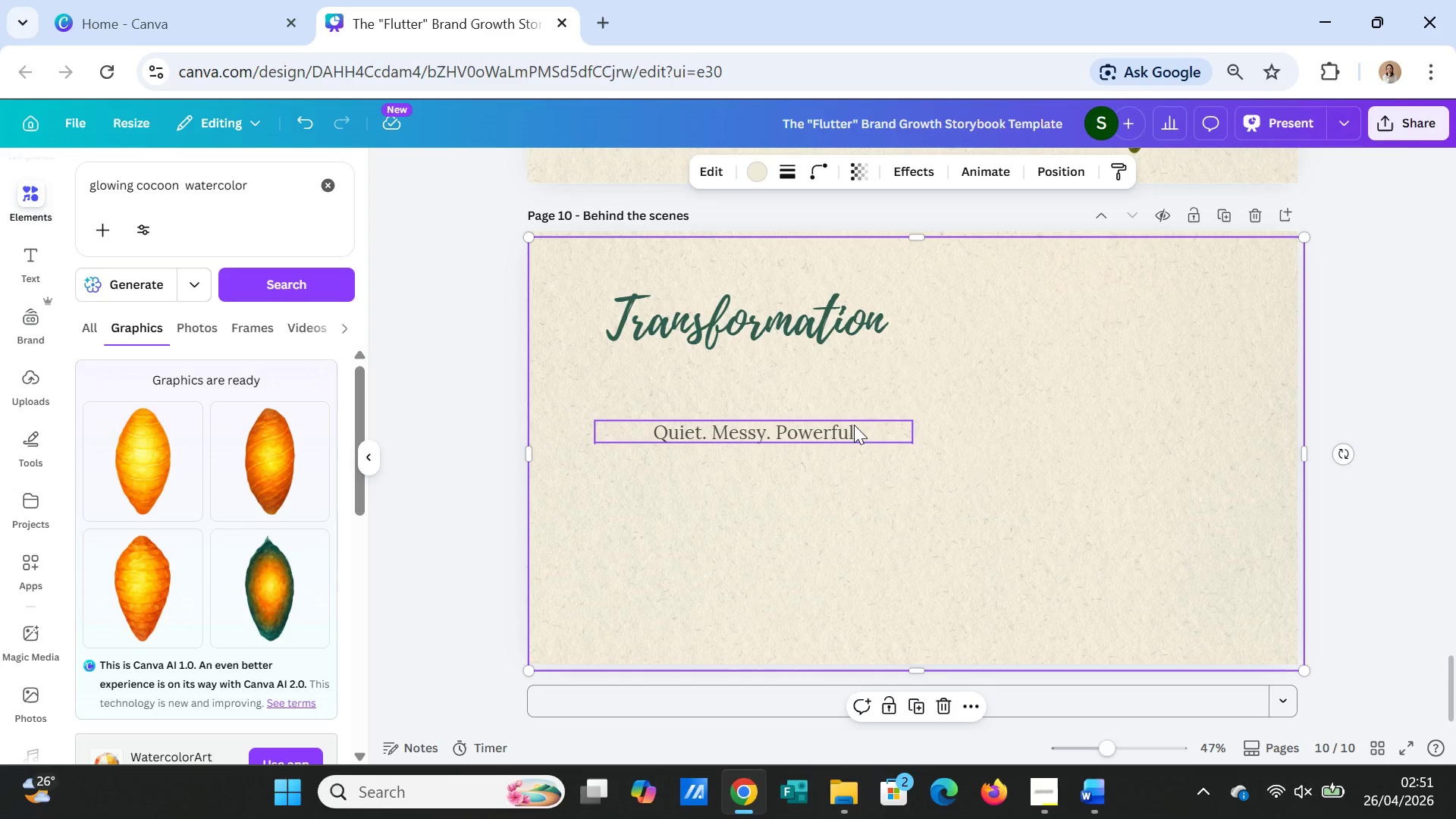 
left_click([854, 425])
 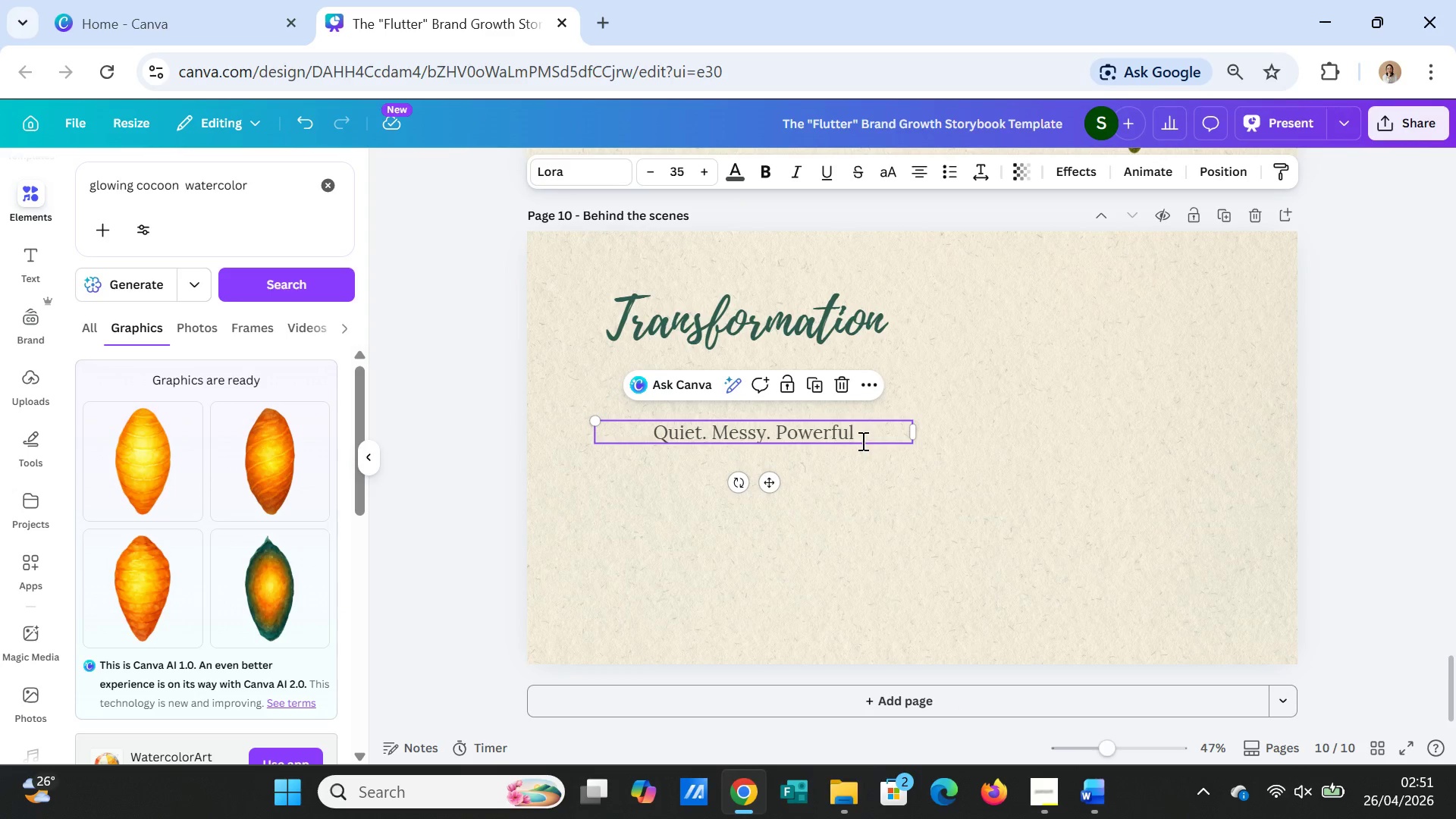 
double_click([861, 441])
 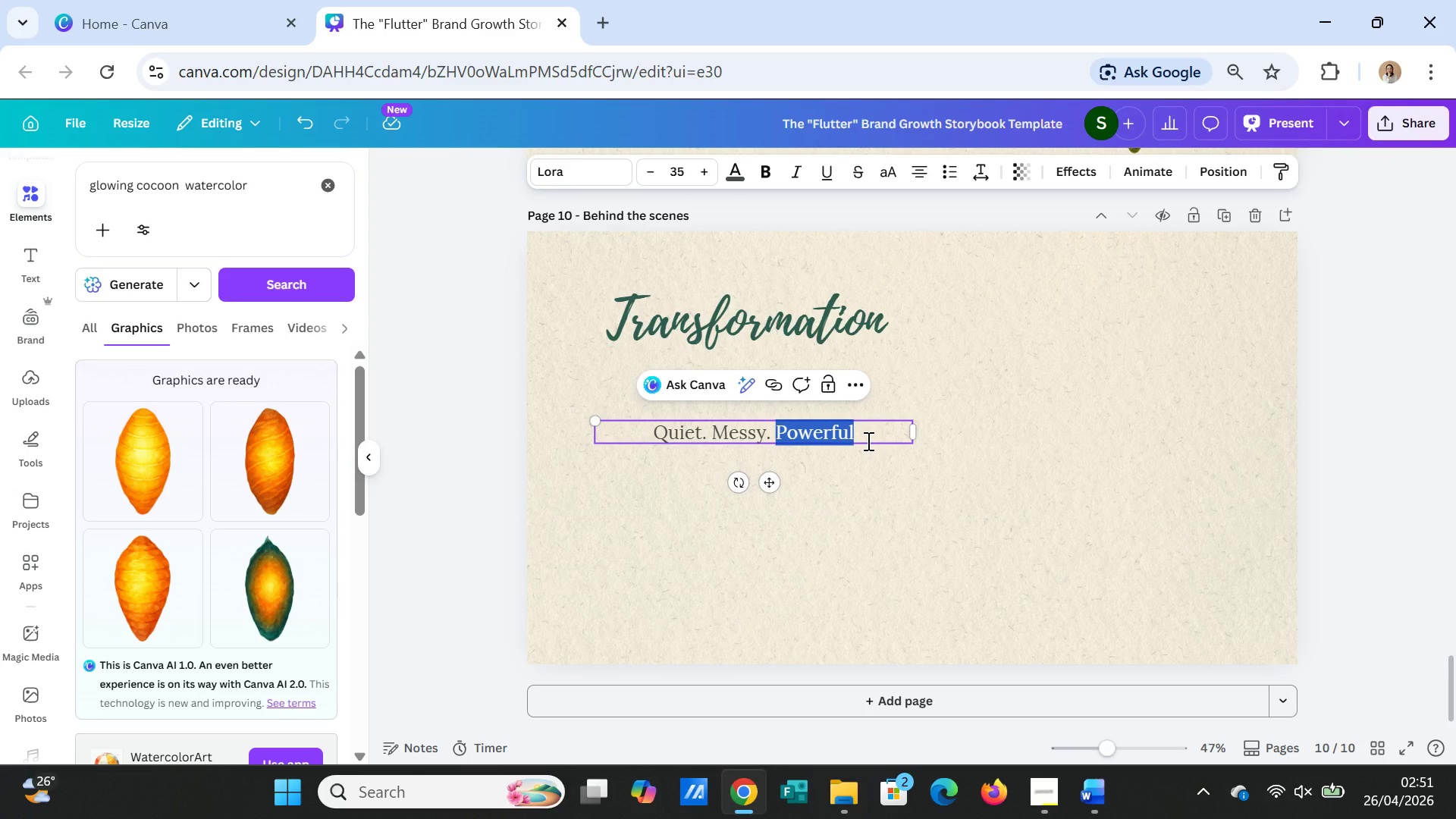 
left_click([867, 441])
 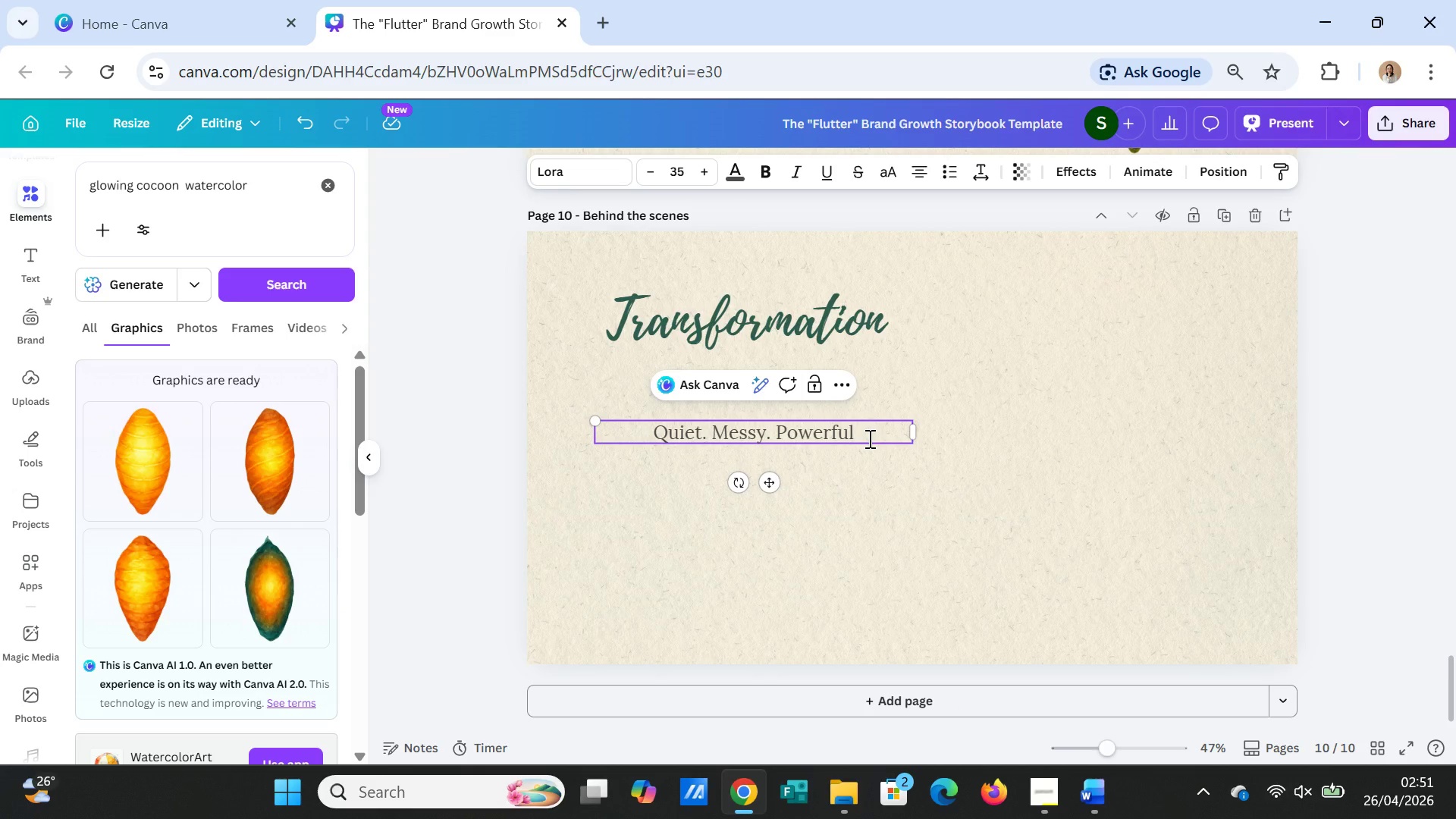 
key(Enter)
 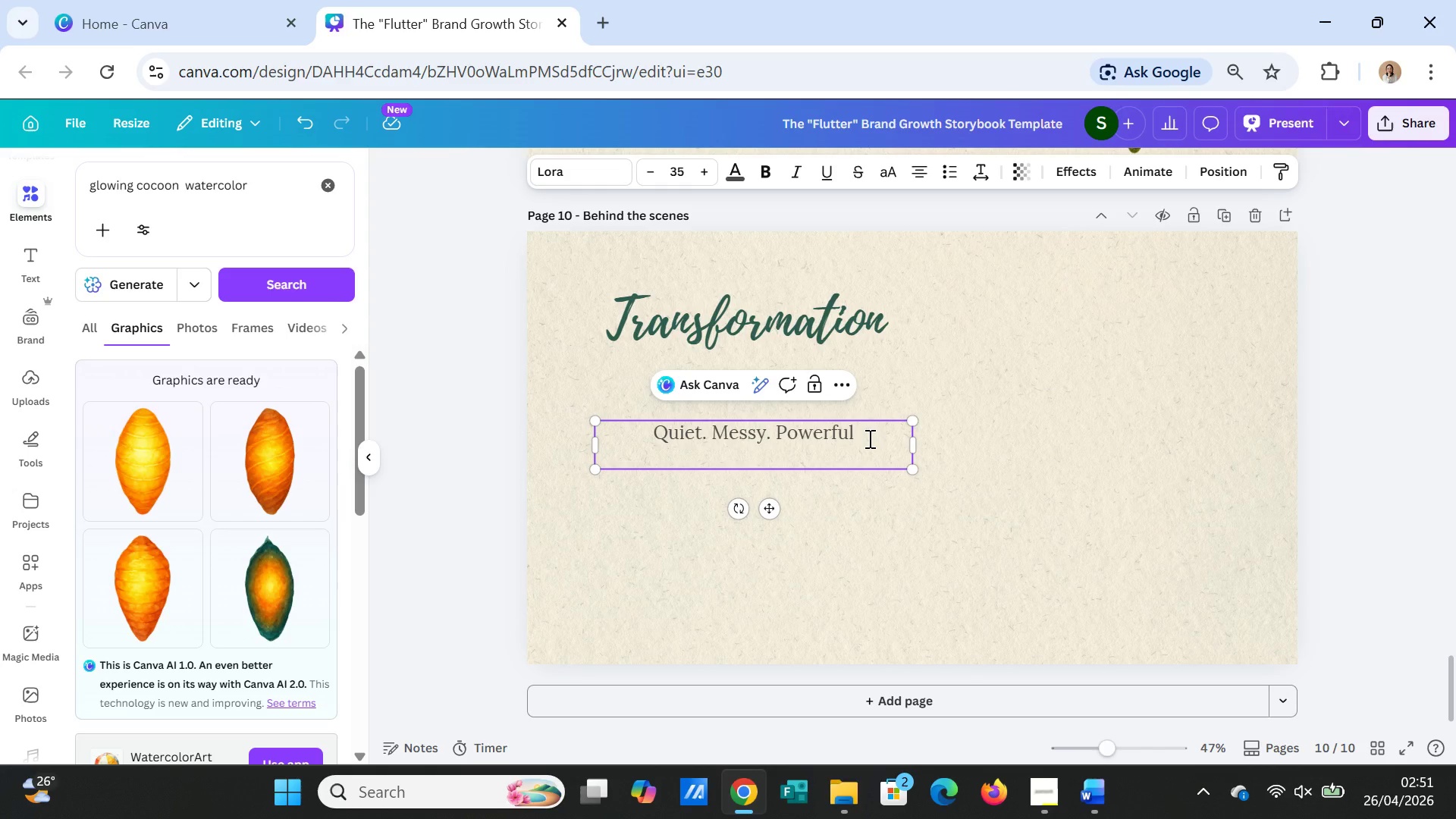 
type(This is )
 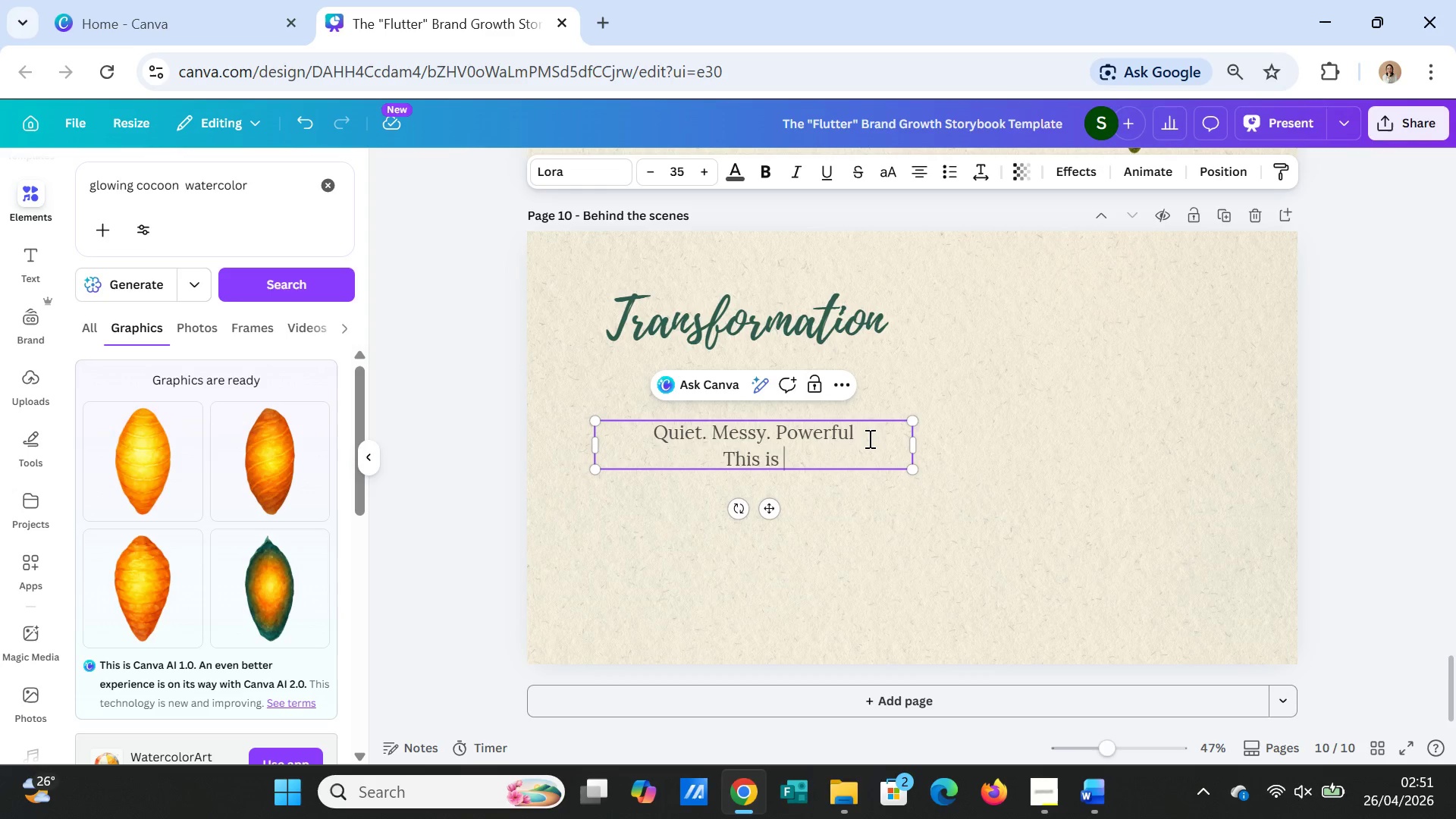 
type(where you brand takes shape)
 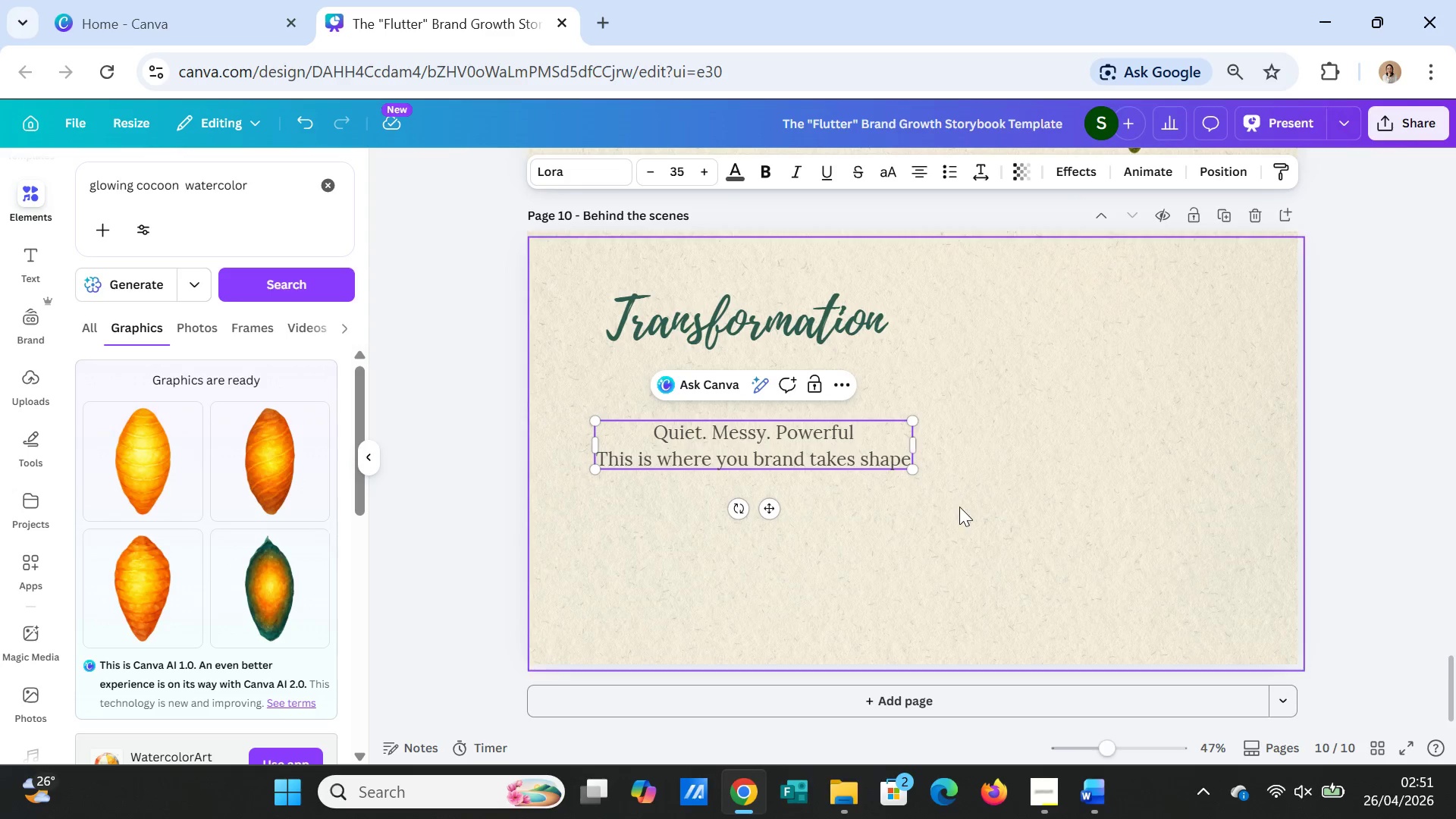 
left_click([959, 507])
 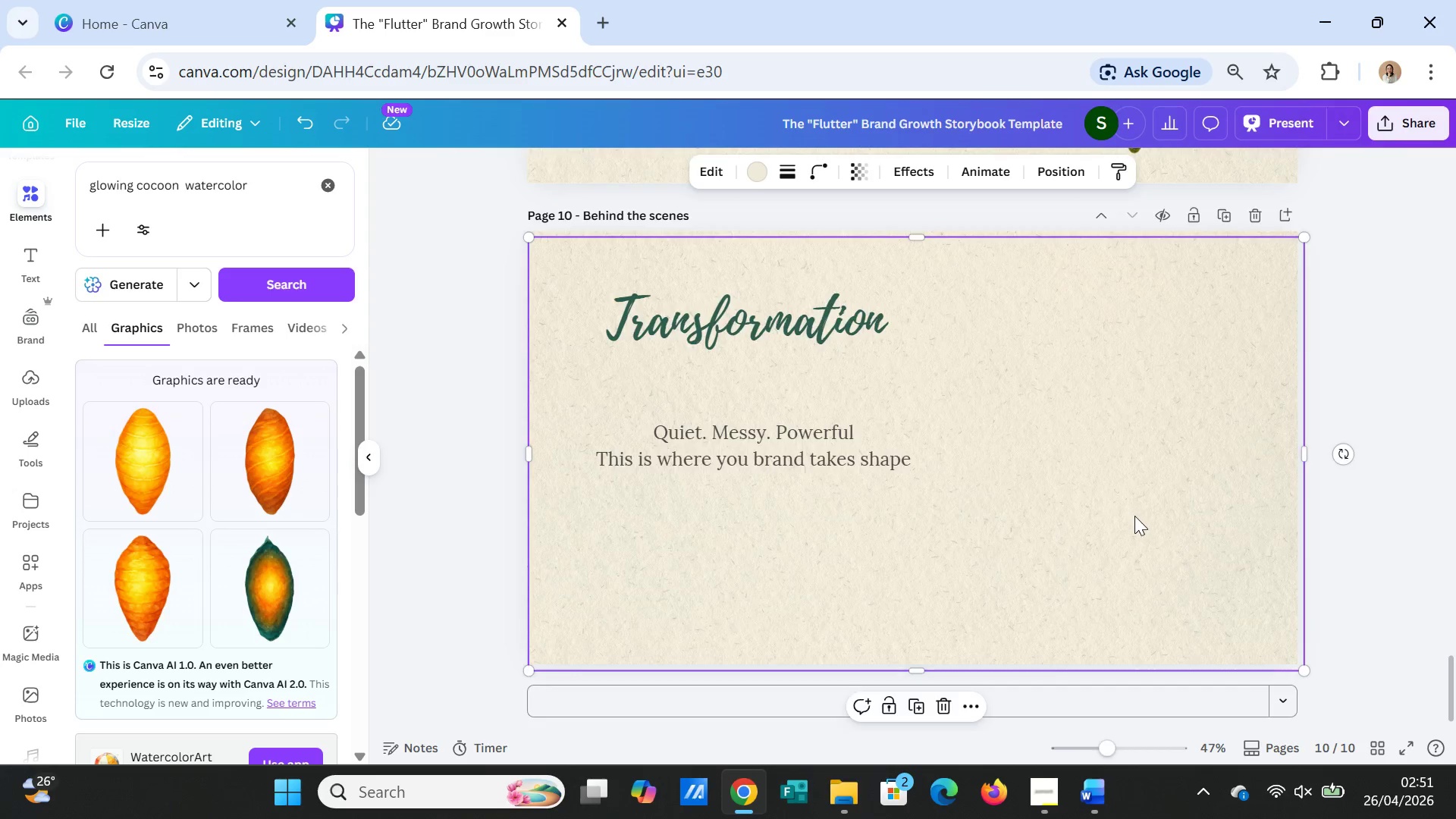 
scroll: coordinate [1134, 516], scroll_direction: up, amount: 7.0
 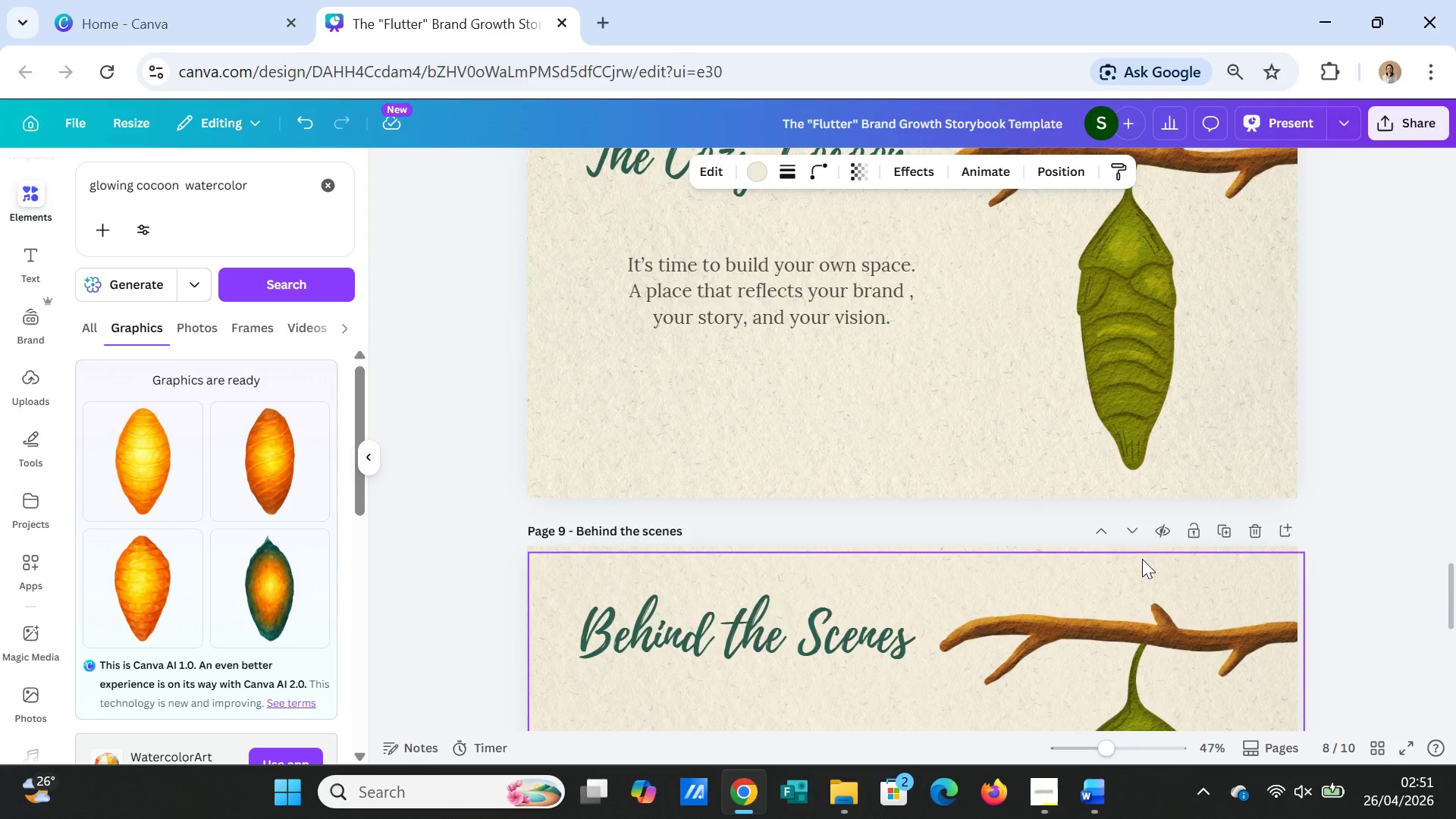 
scroll: coordinate [1142, 530], scroll_direction: down, amount: 5.0
 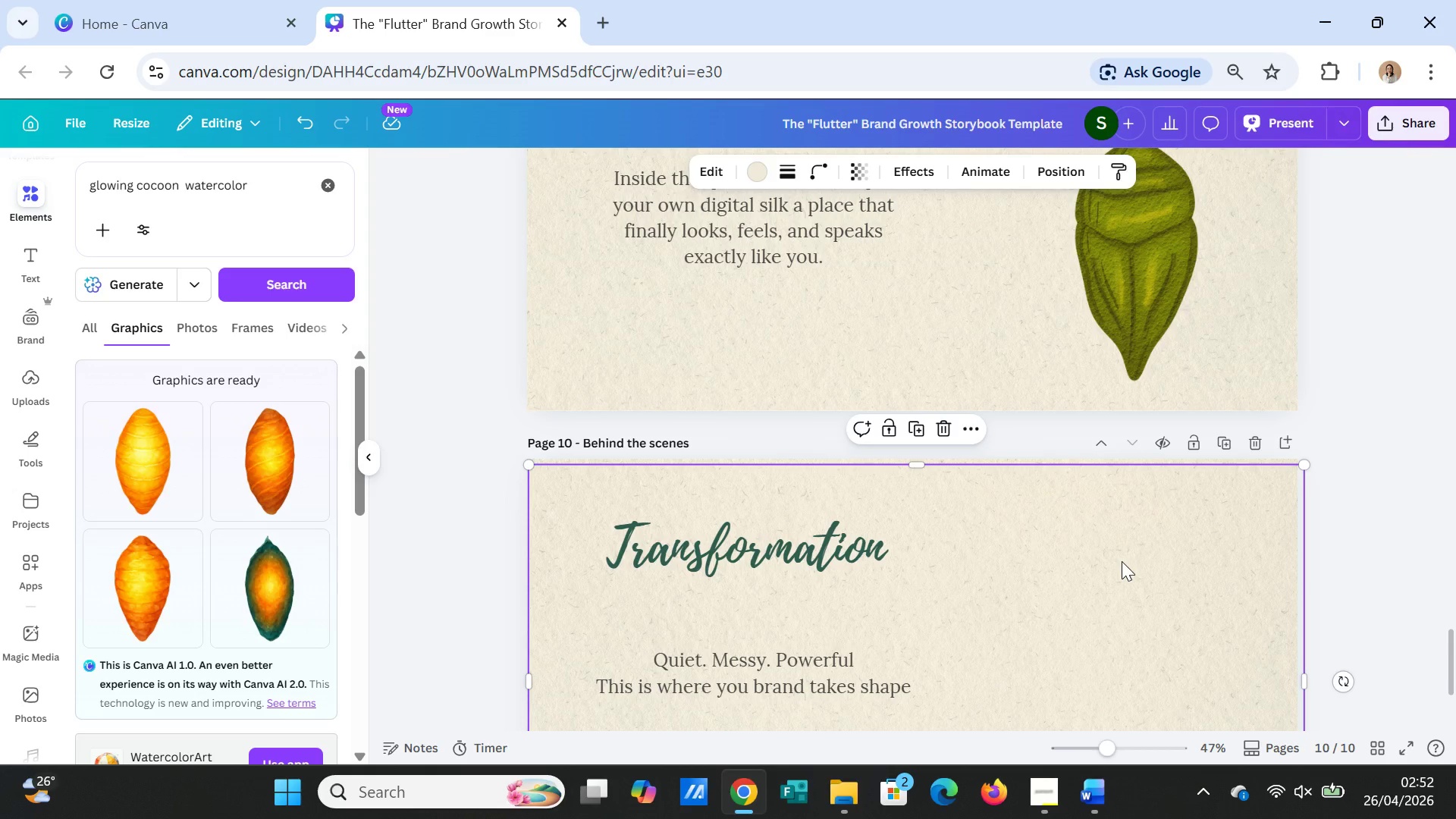 
wait(14.39)
 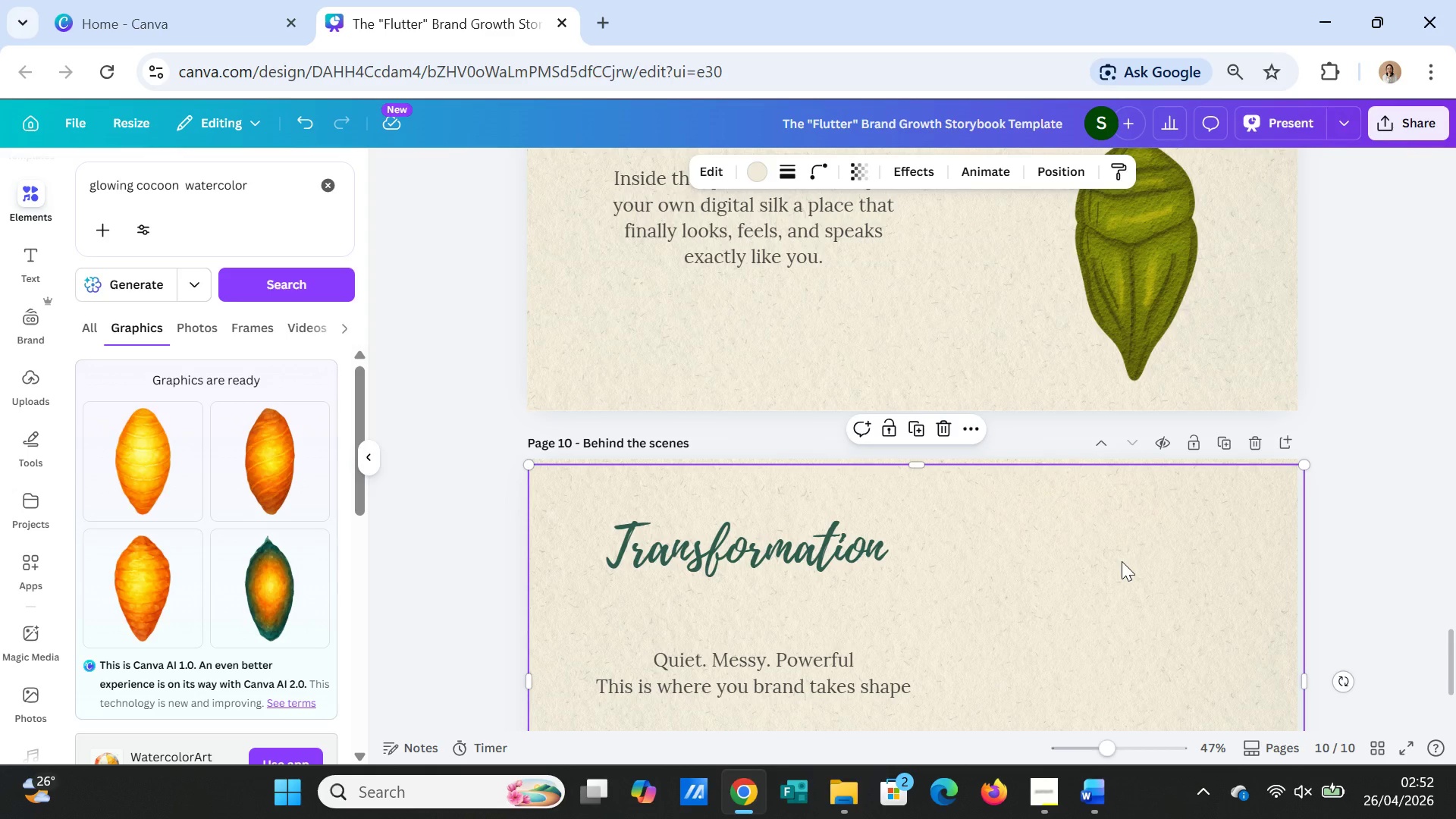 
scroll: coordinate [1229, 397], scroll_direction: up, amount: 5.0
 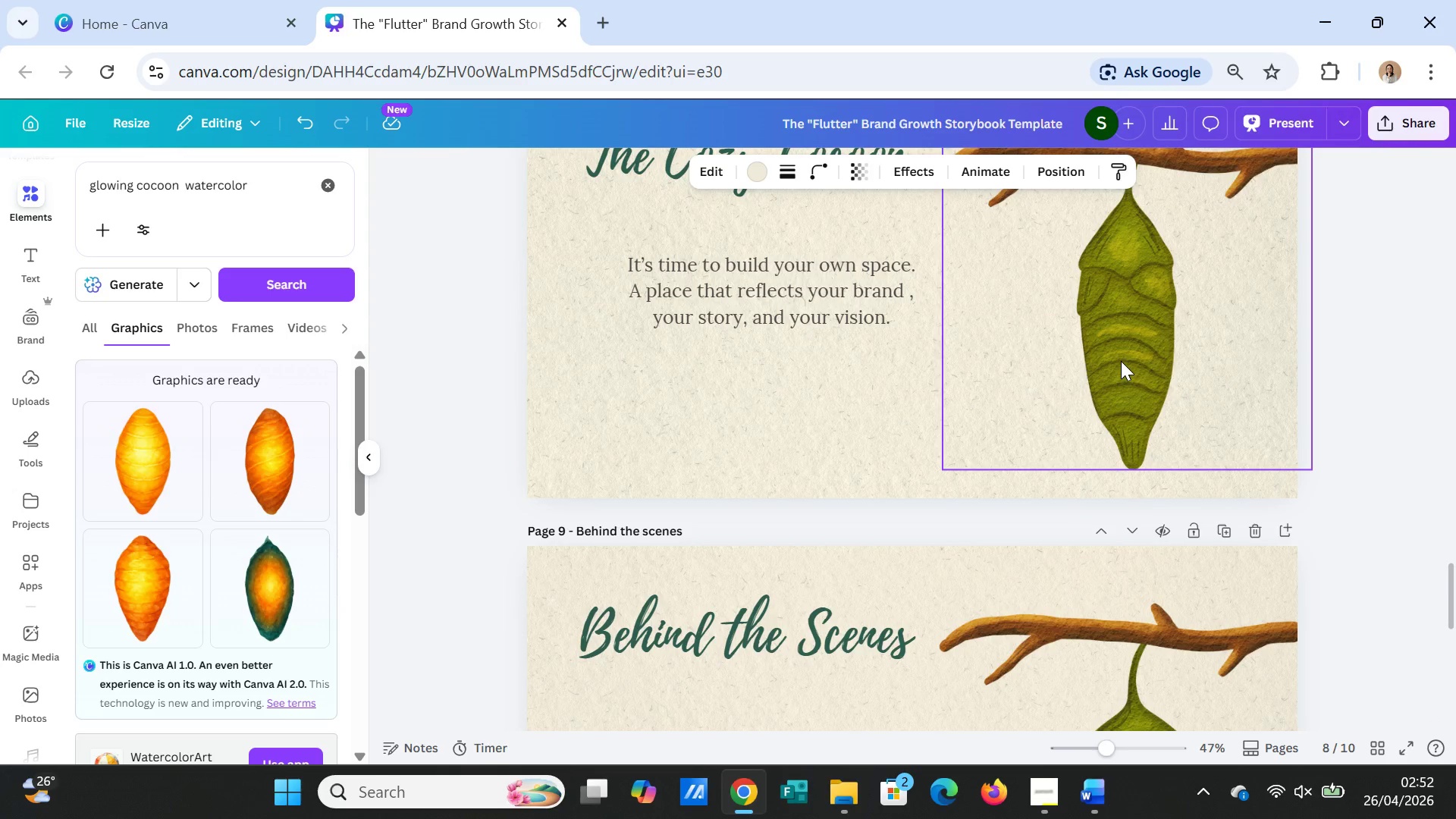 
left_click([1121, 361])
 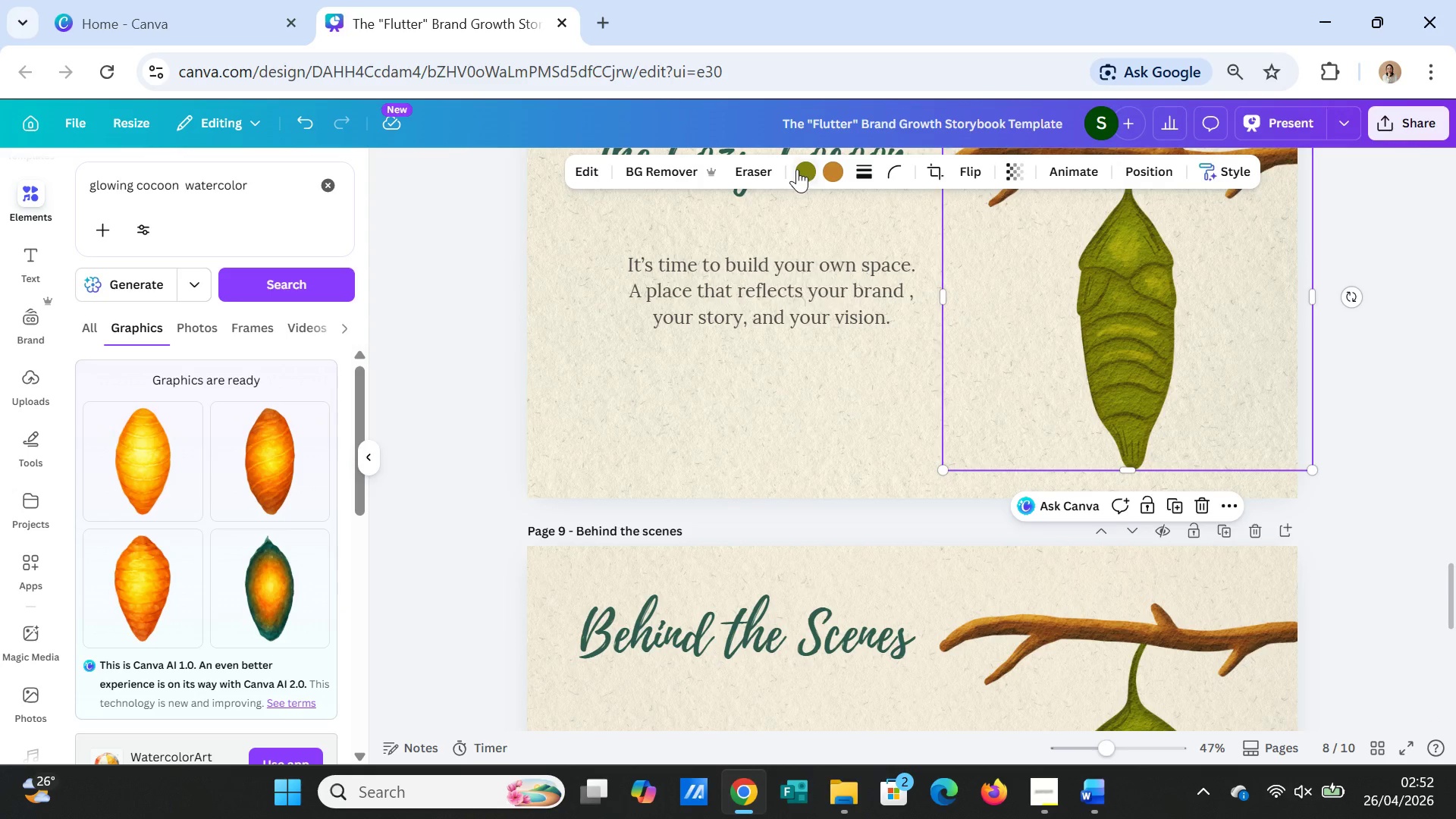 
left_click([797, 169])
 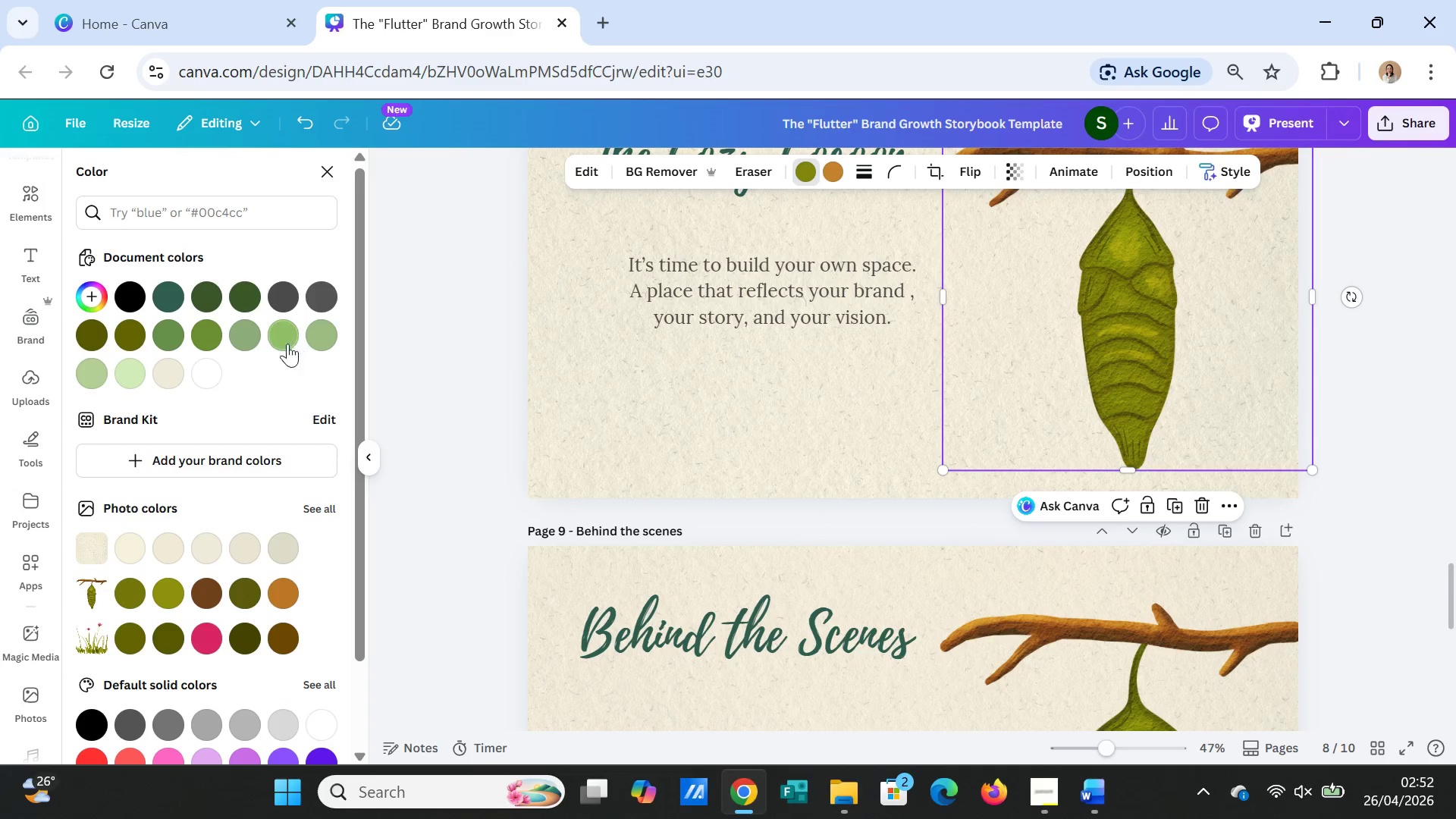 
left_click([281, 336])
 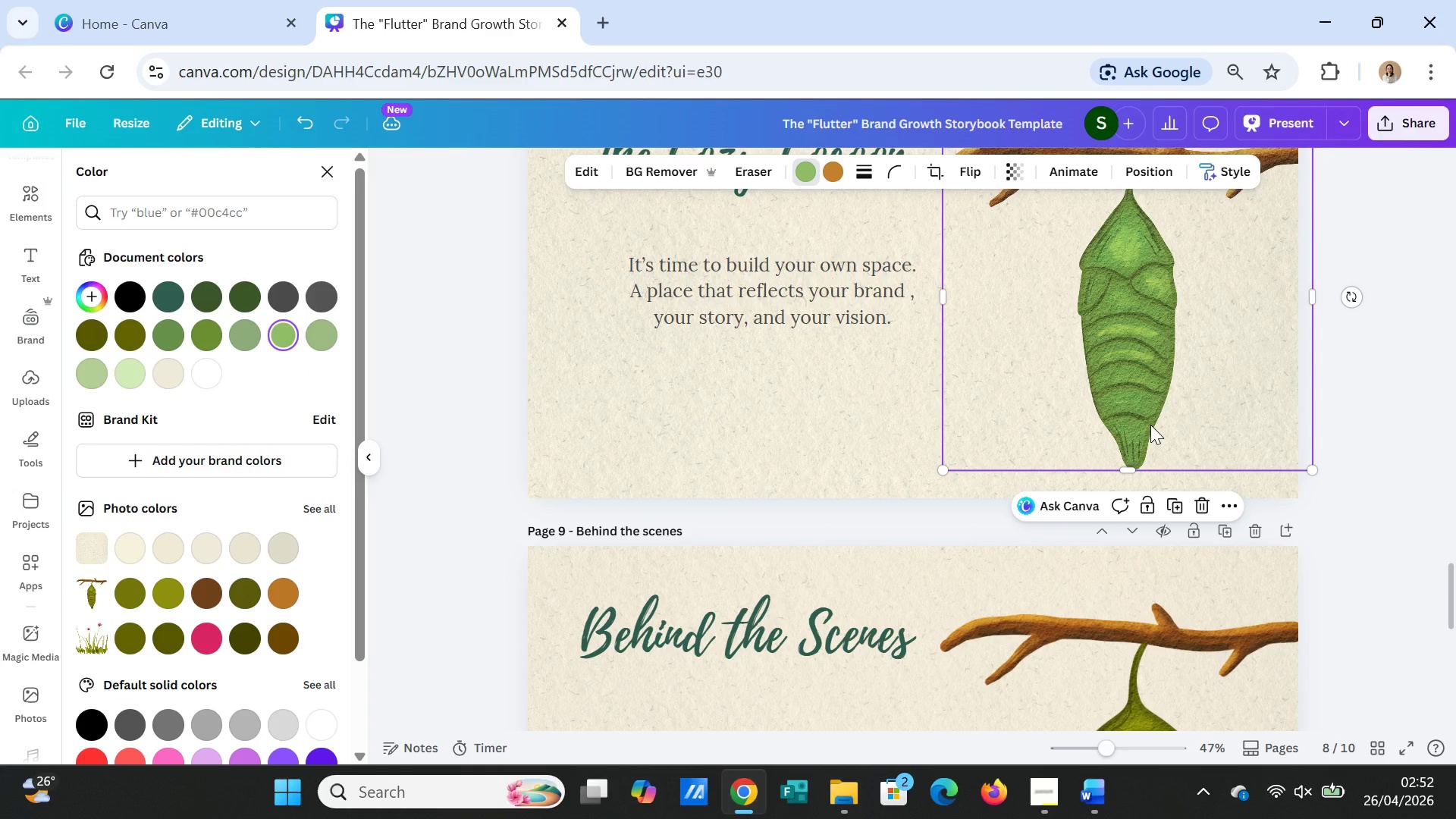 
left_click([1441, 507])
 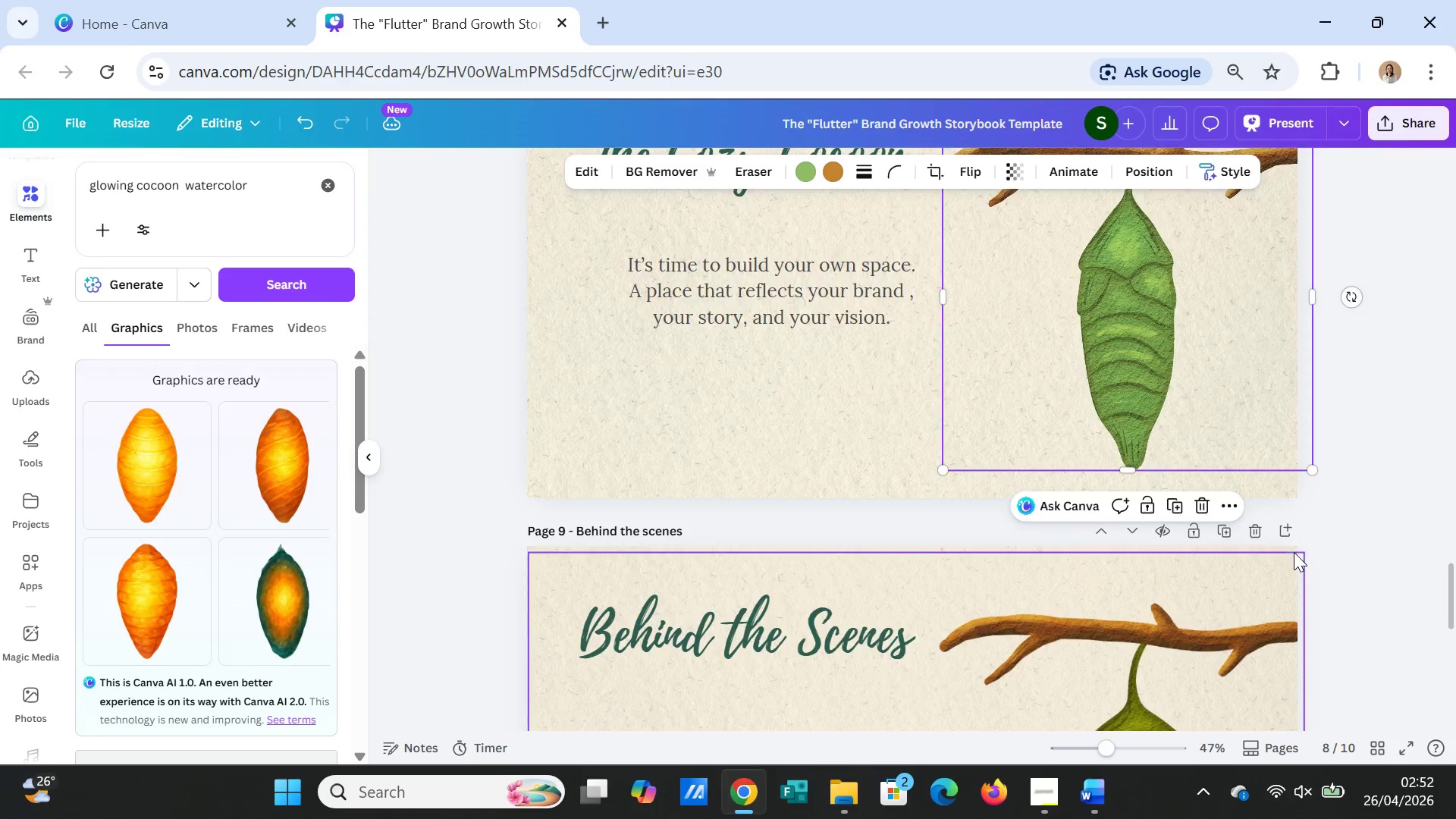 
scroll: coordinate [1294, 552], scroll_direction: down, amount: 3.0
 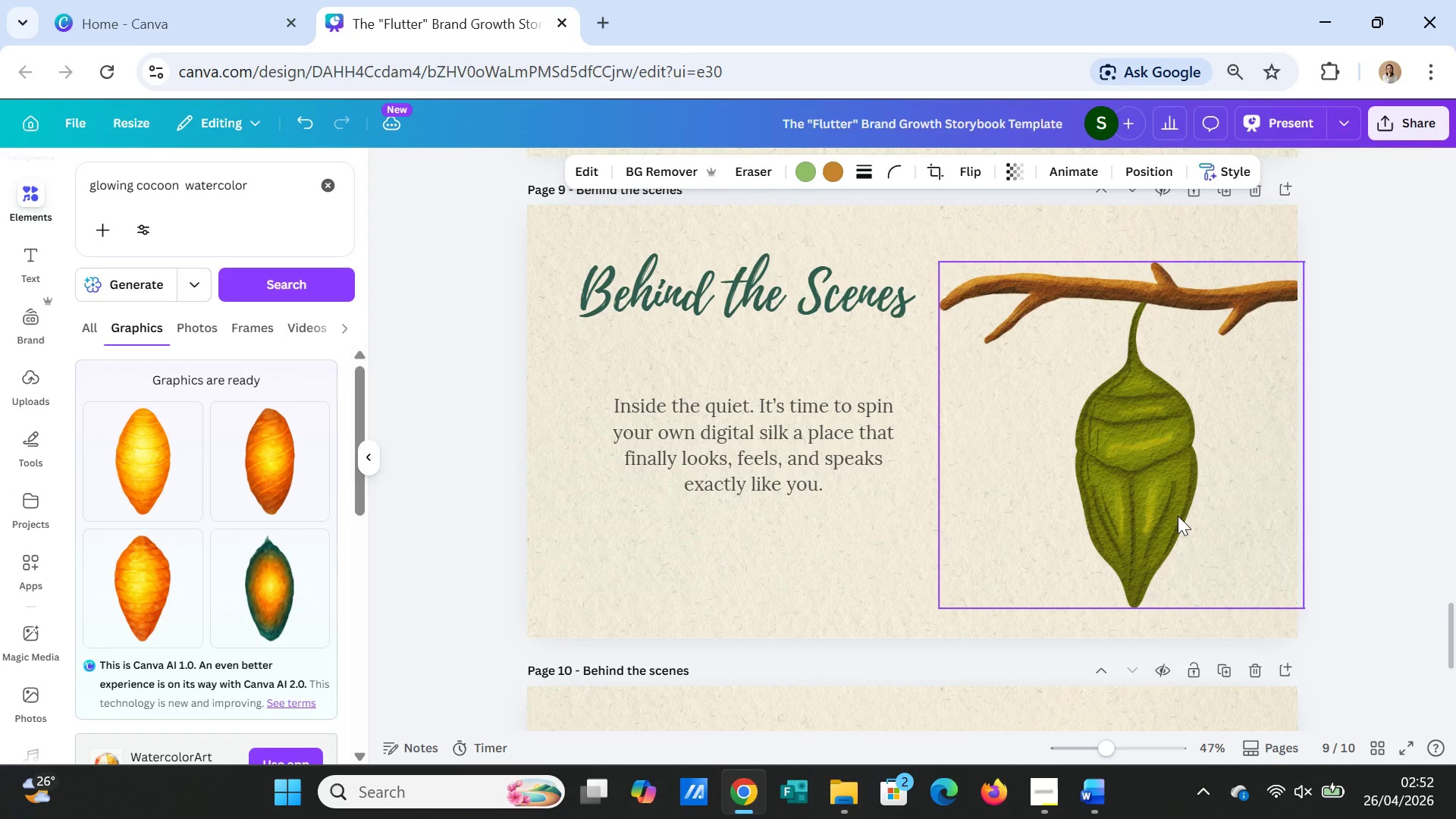 
left_click([1178, 516])
 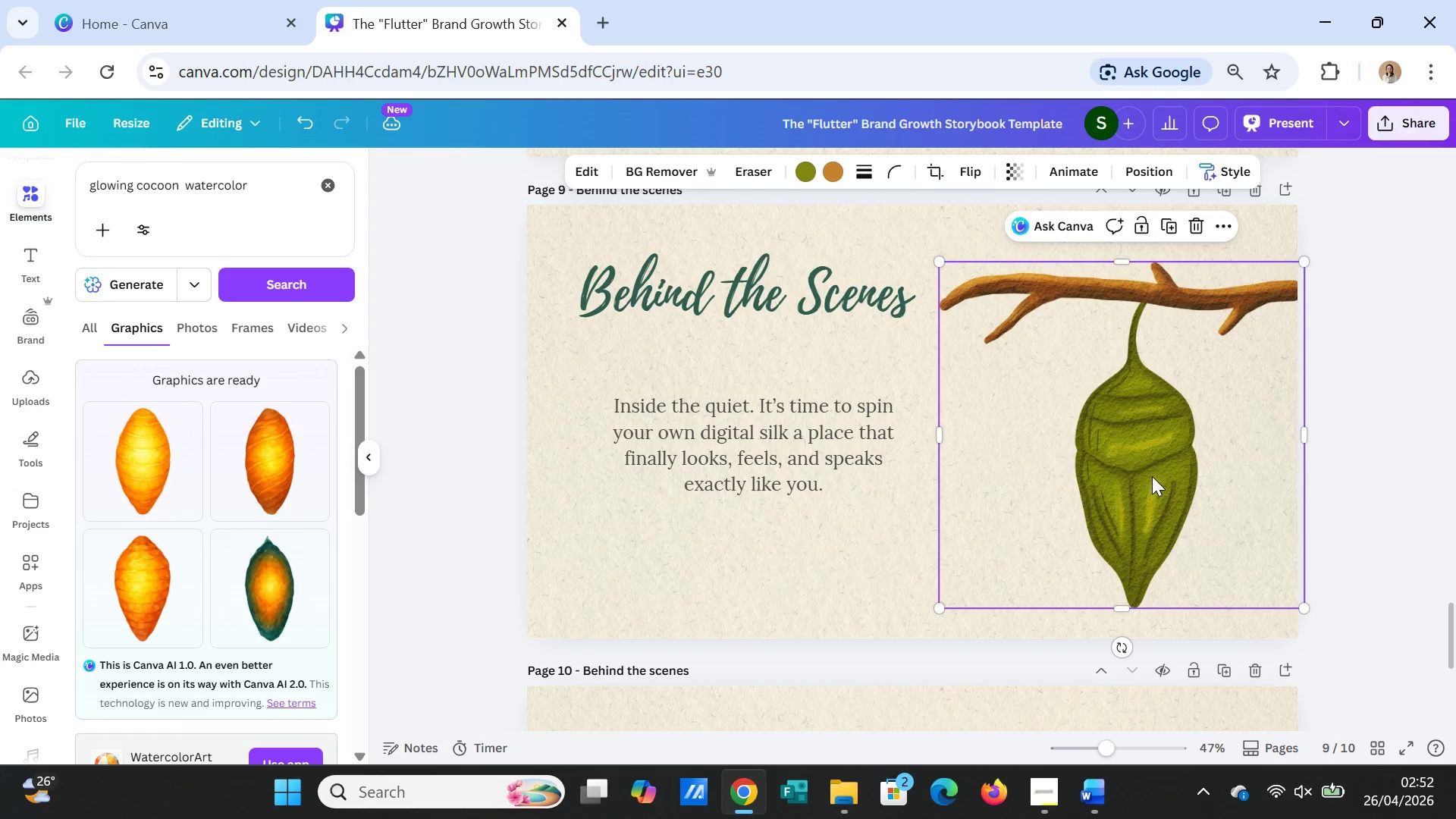 
left_click([1152, 476])
 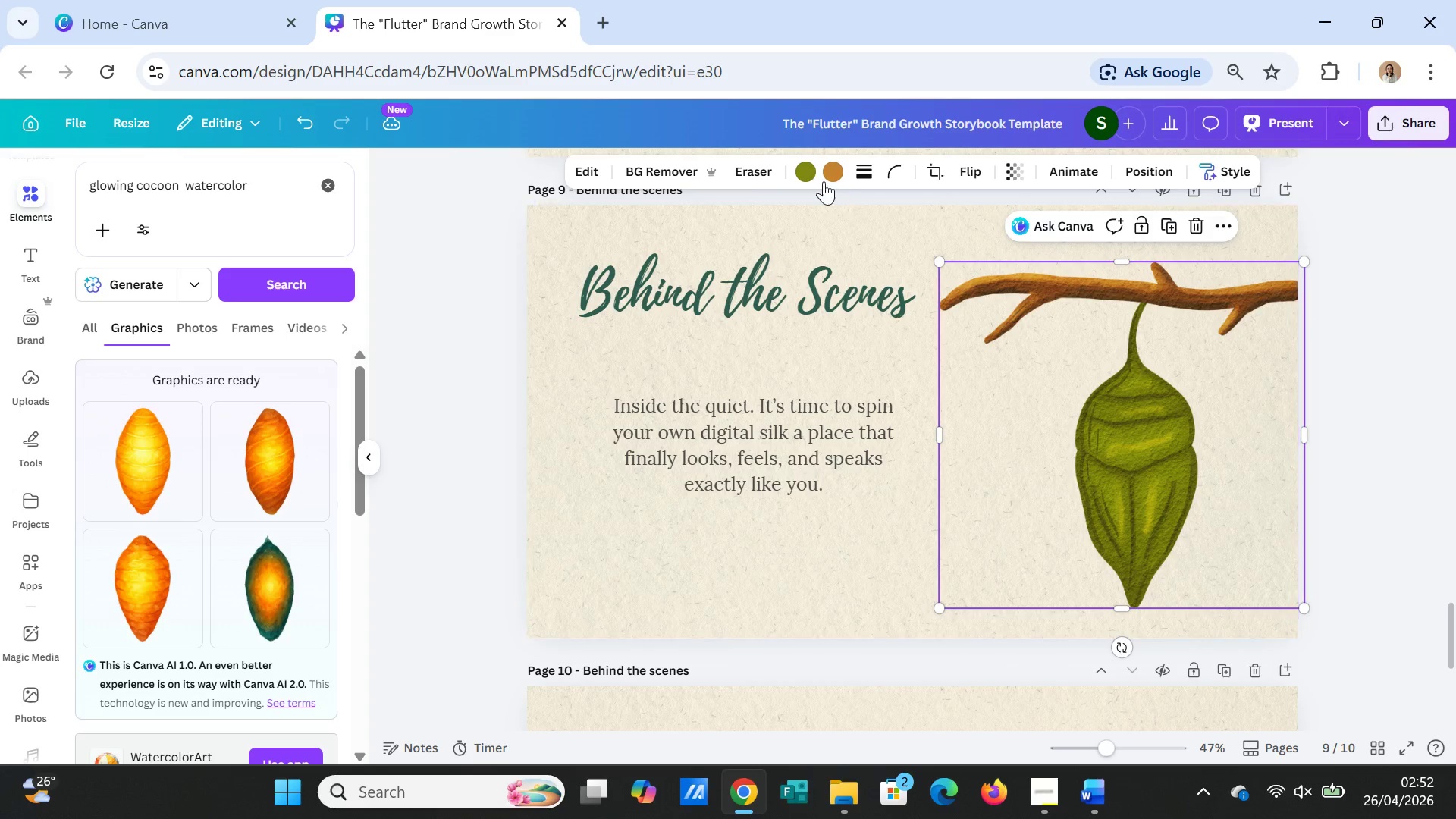 
left_click([813, 170])
 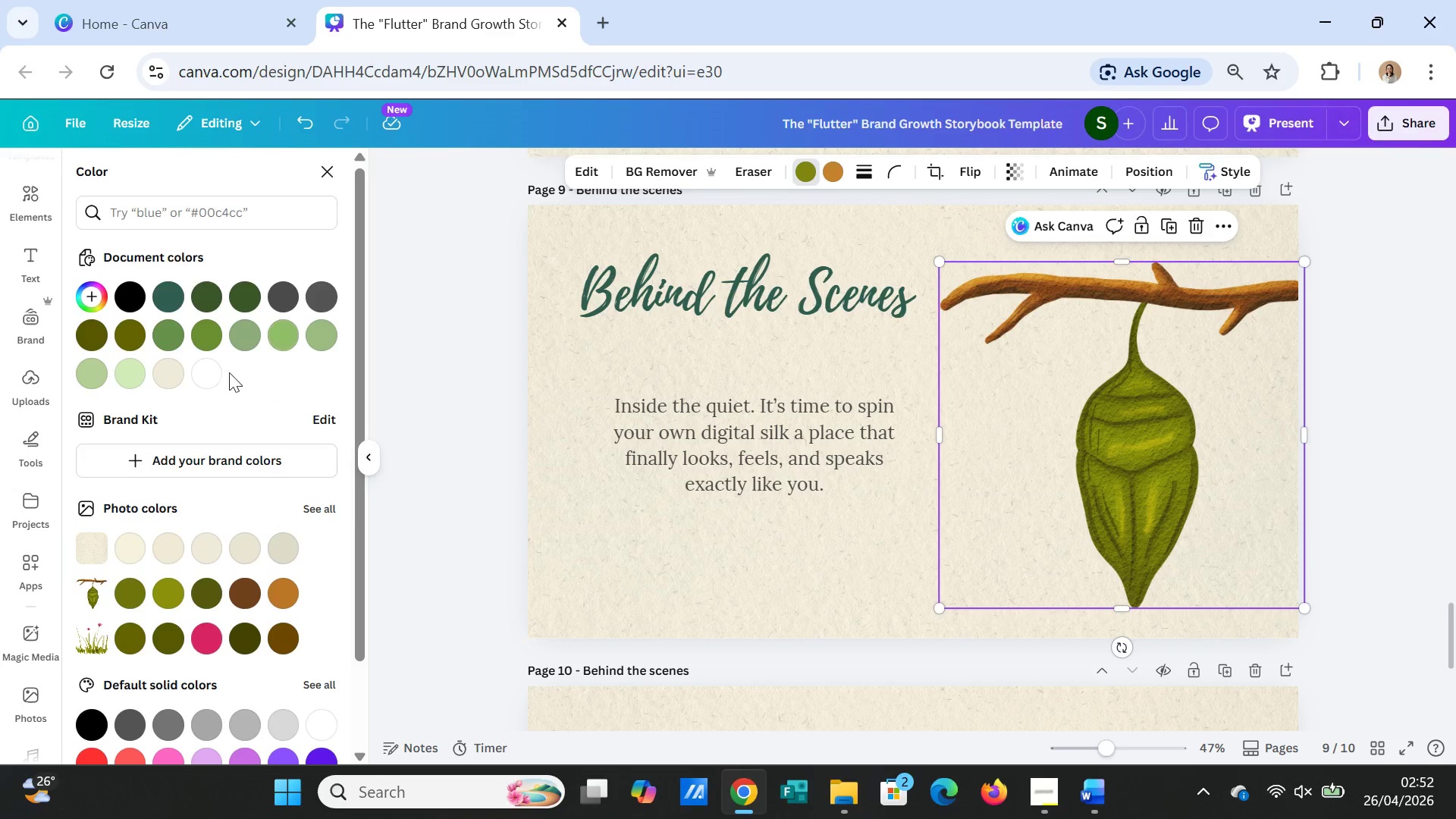 
left_click([175, 372])
 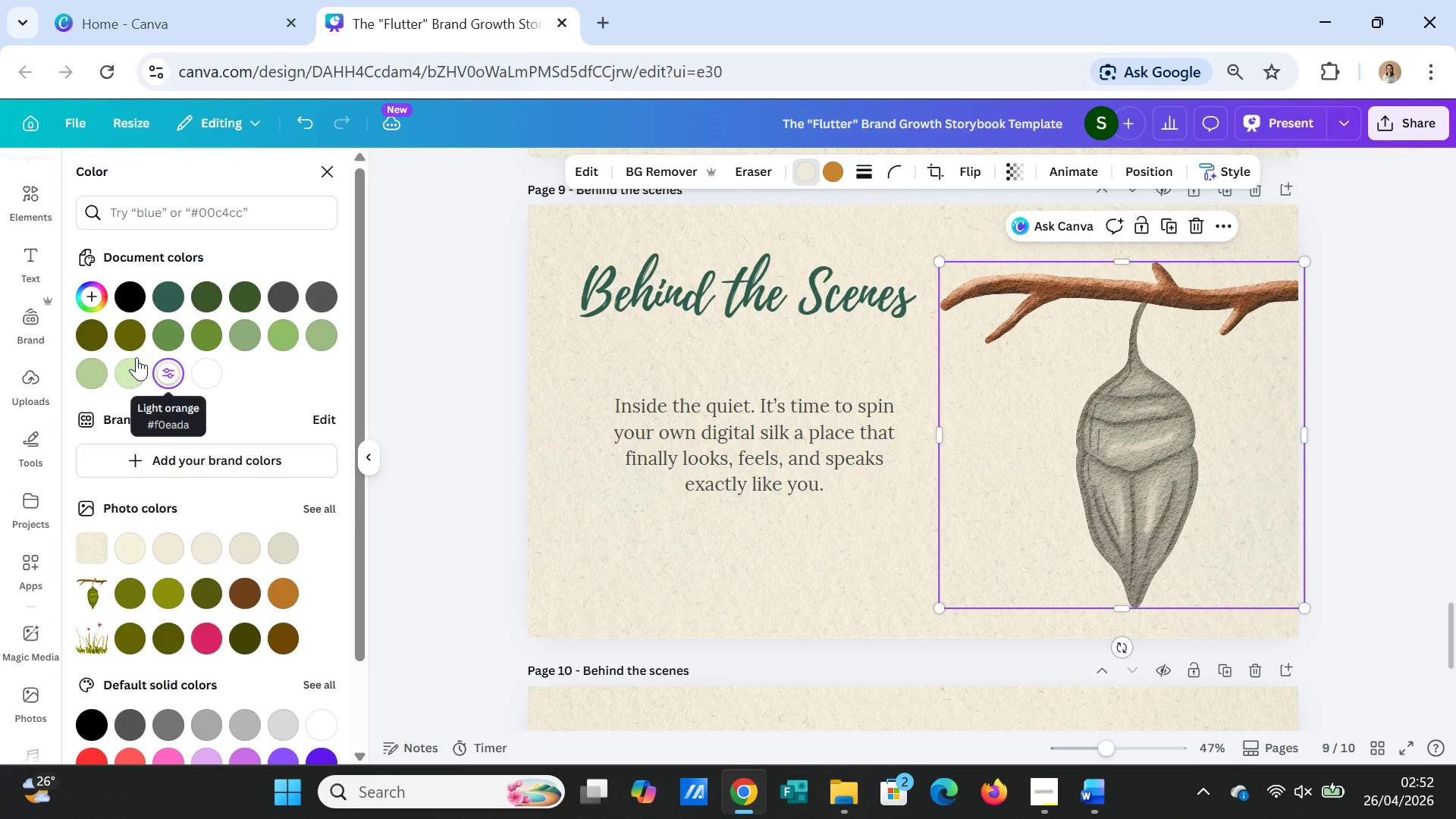 
left_click([139, 360])
 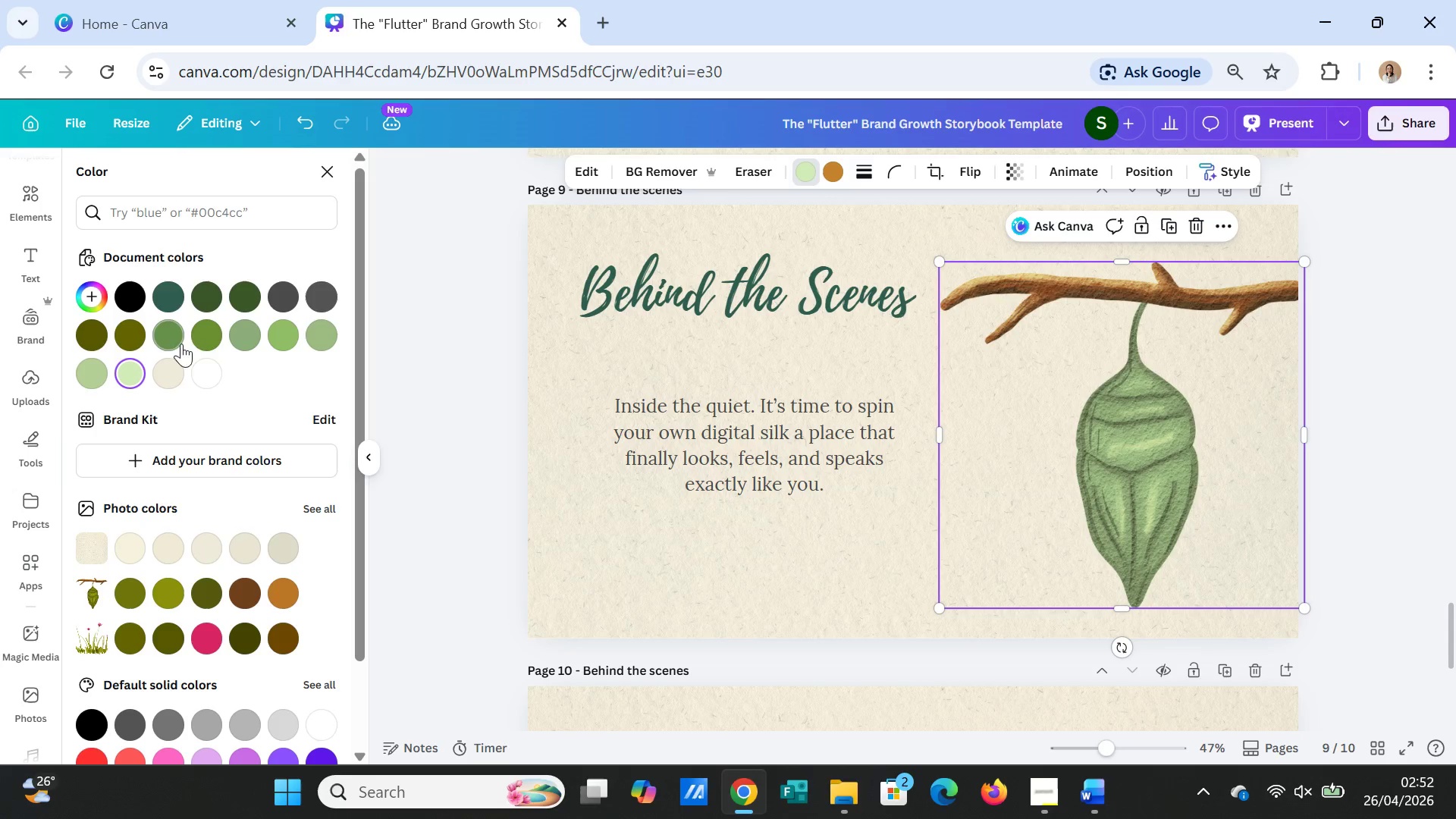 
left_click([209, 331])
 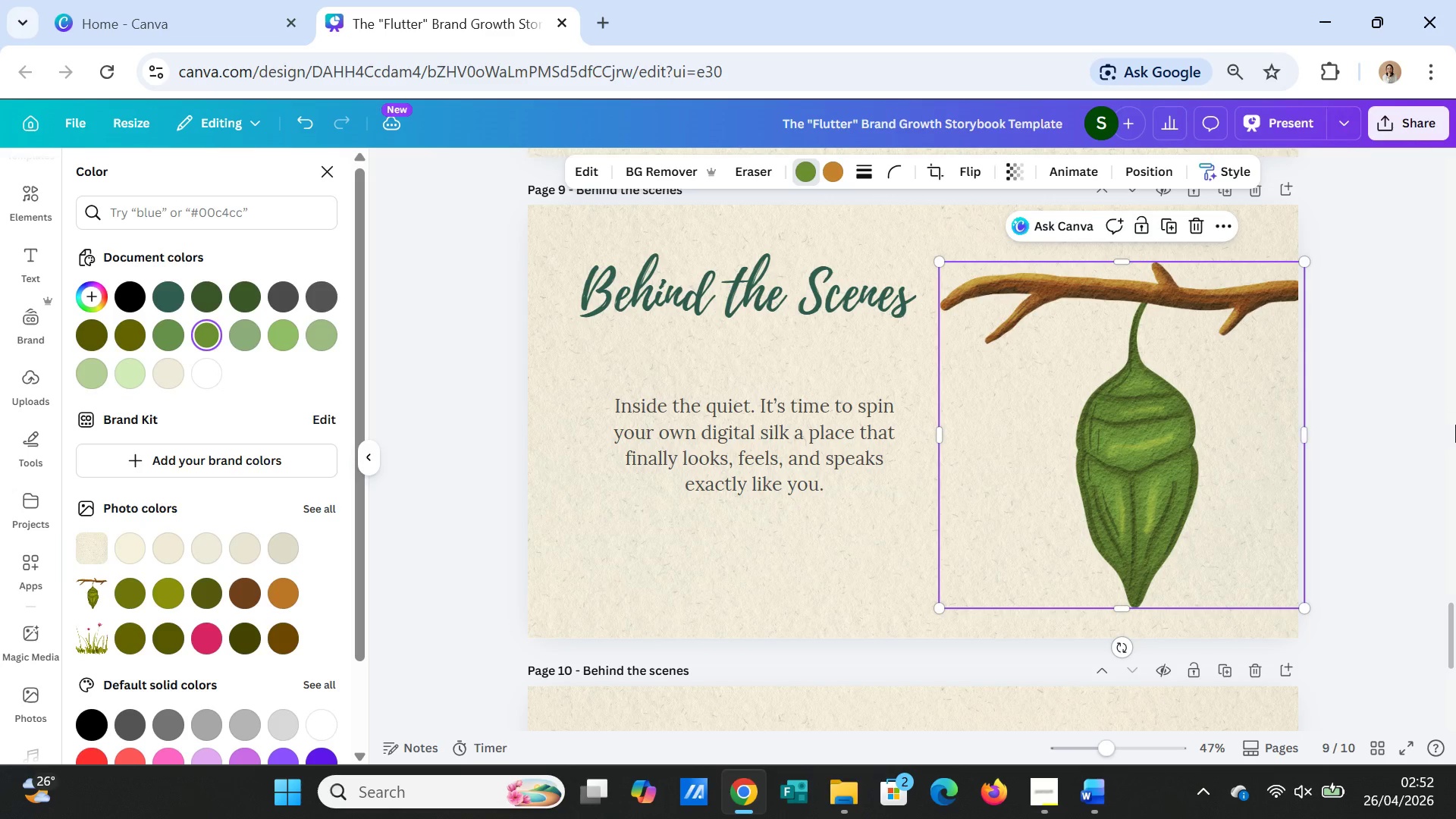 
double_click([1377, 445])
 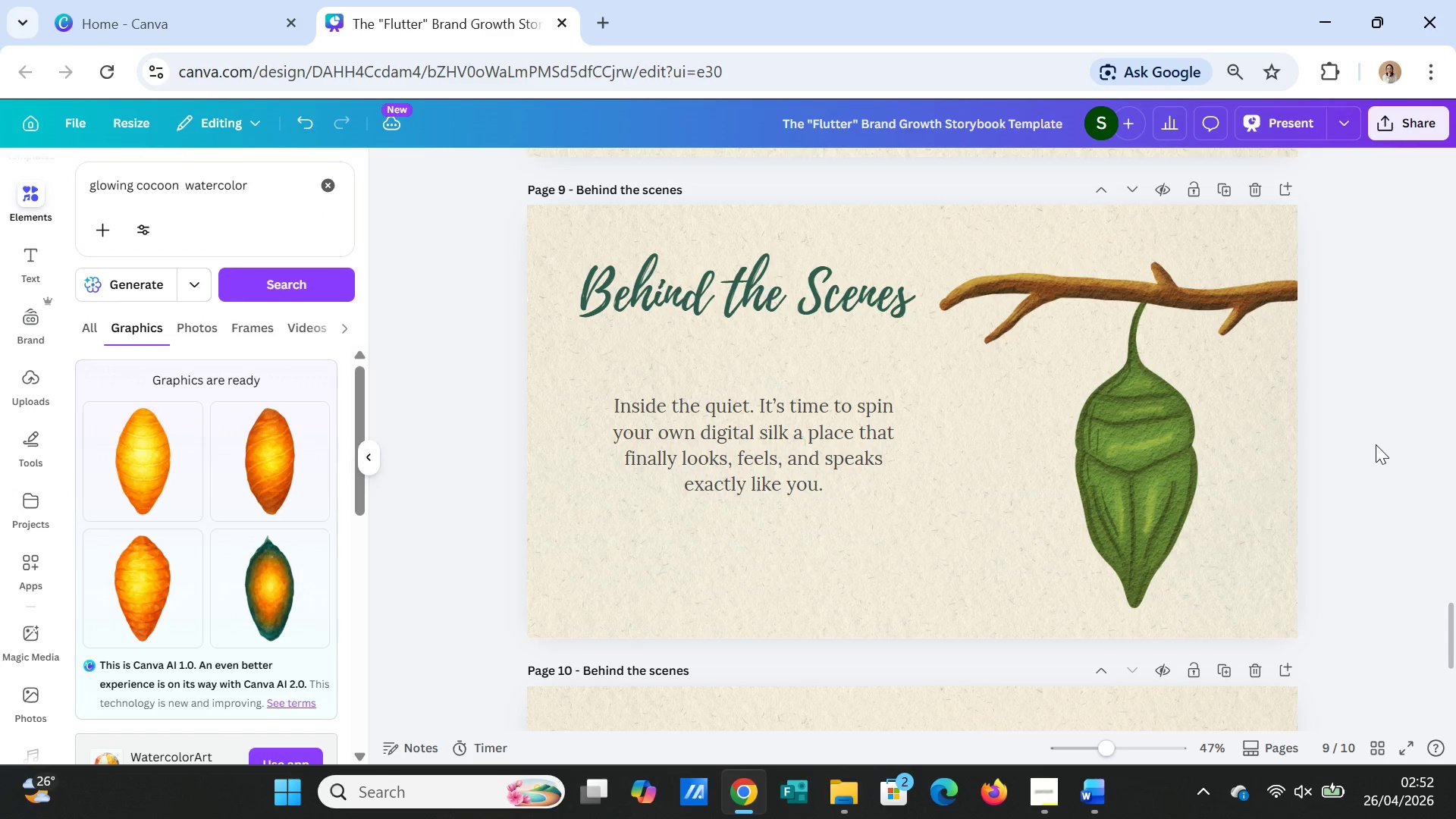 
scroll: coordinate [1376, 442], scroll_direction: down, amount: 3.0
 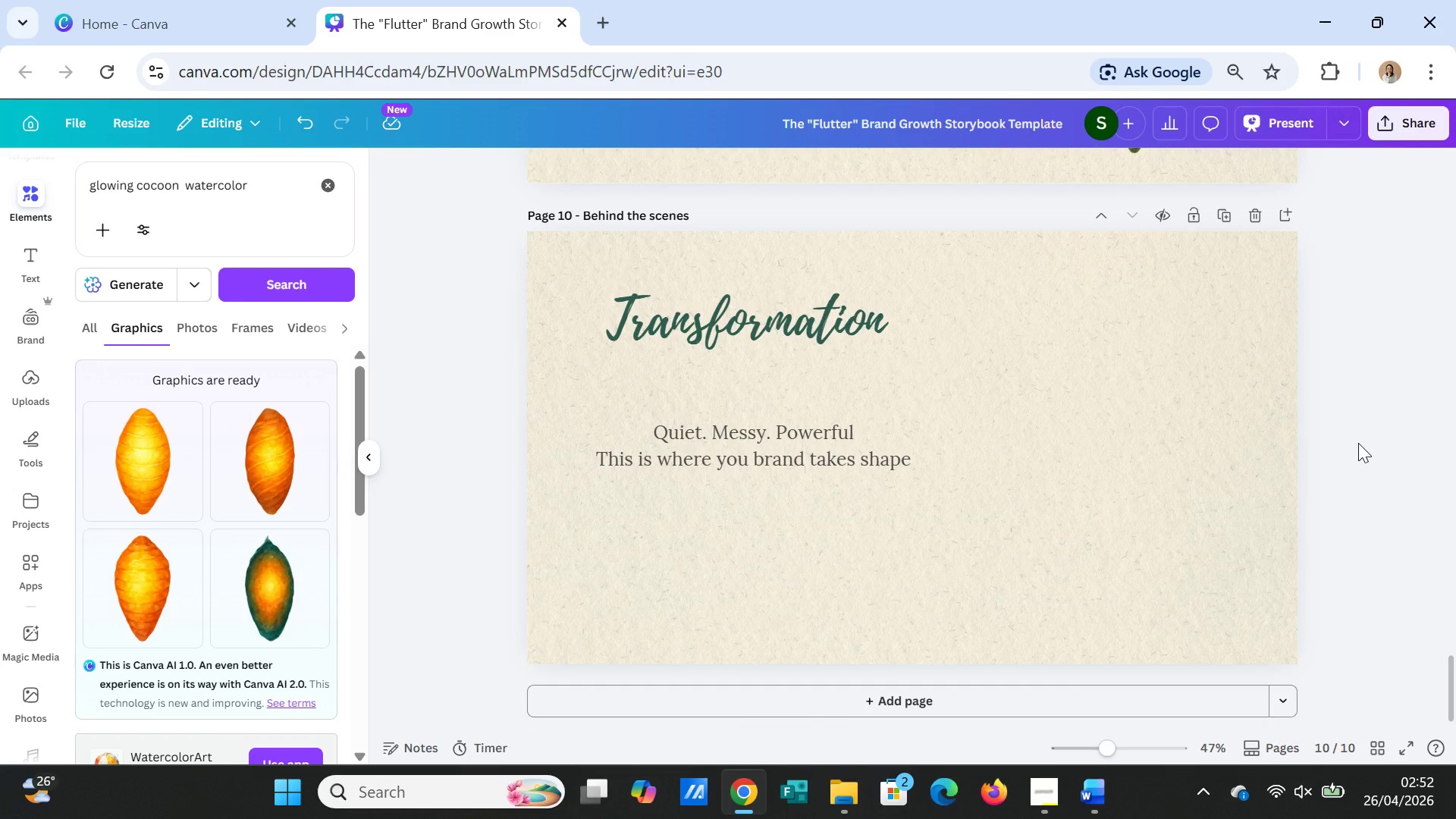 
scroll: coordinate [1358, 434], scroll_direction: up, amount: 4.0
 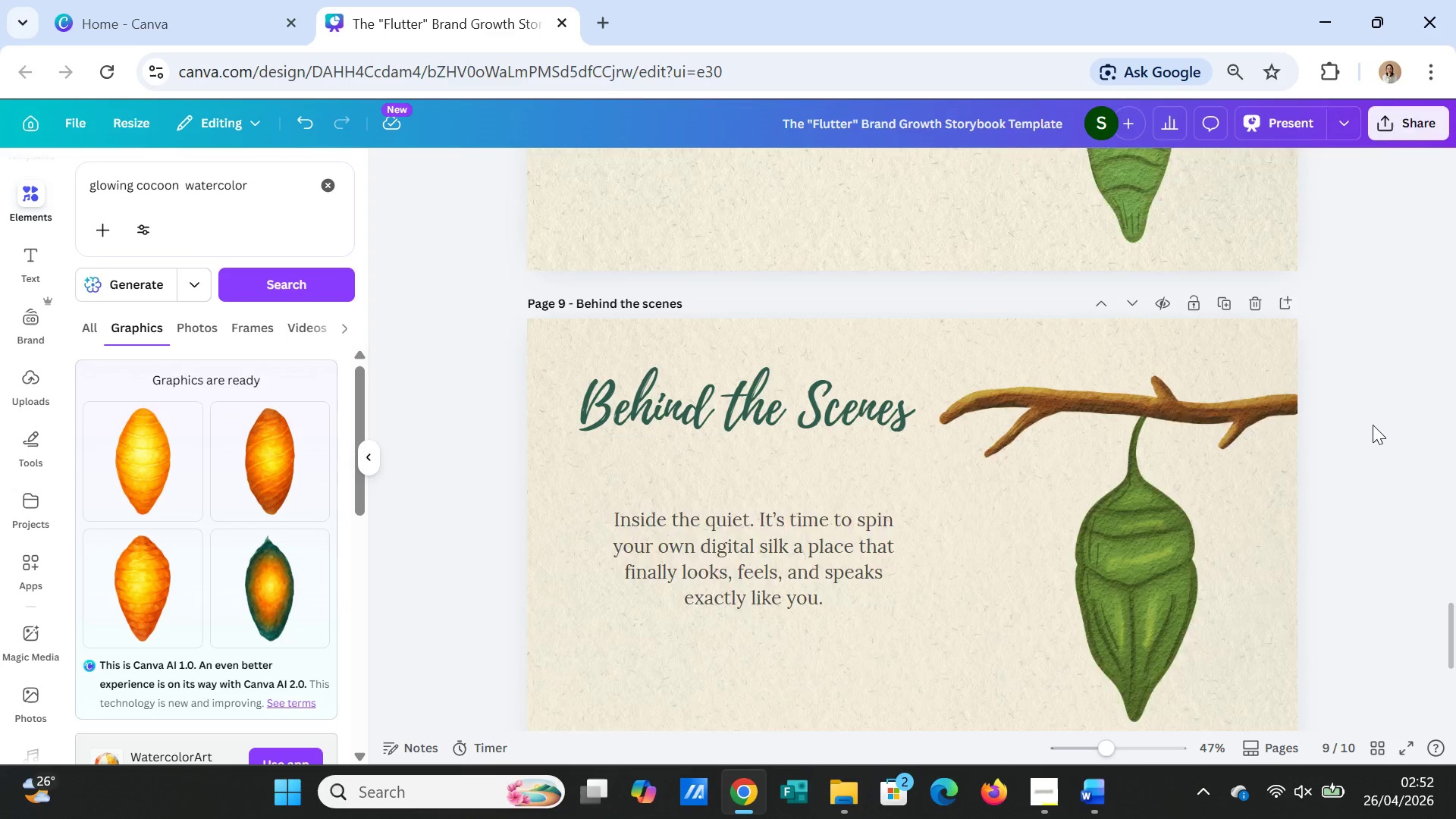 
scroll: coordinate [1373, 425], scroll_direction: none, amount: 0.0
 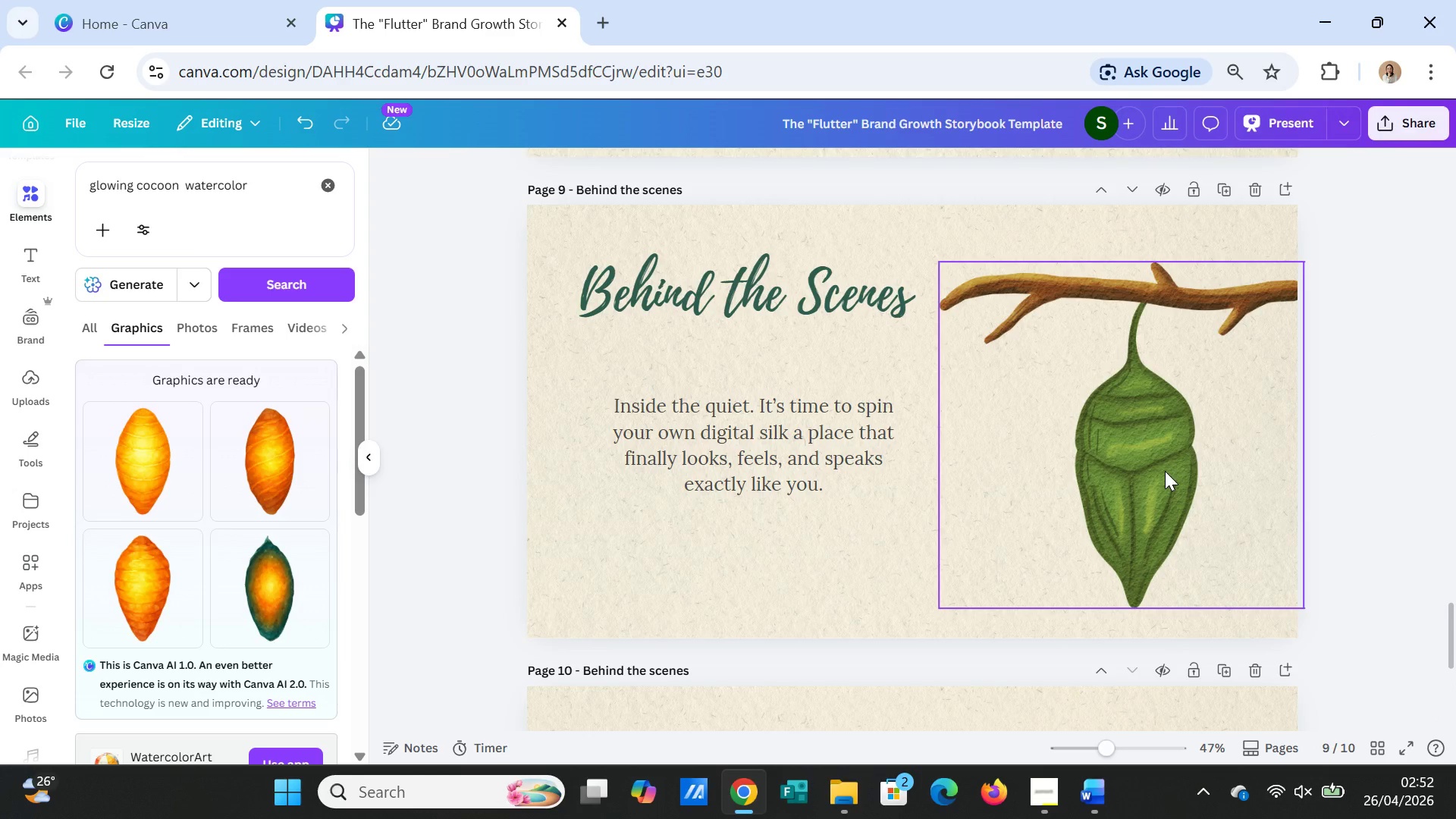 
left_click([1165, 471])
 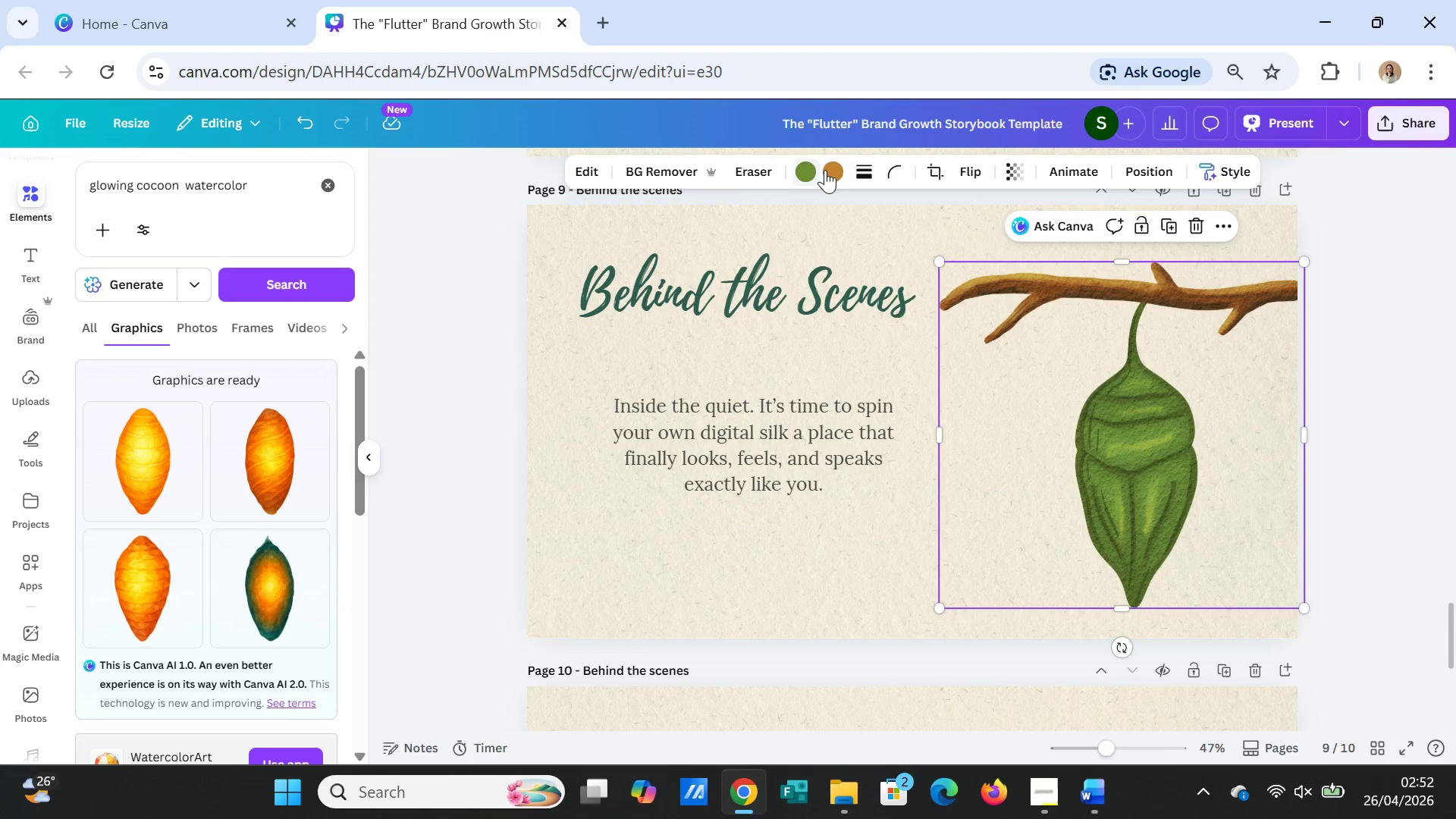 
left_click([830, 168])
 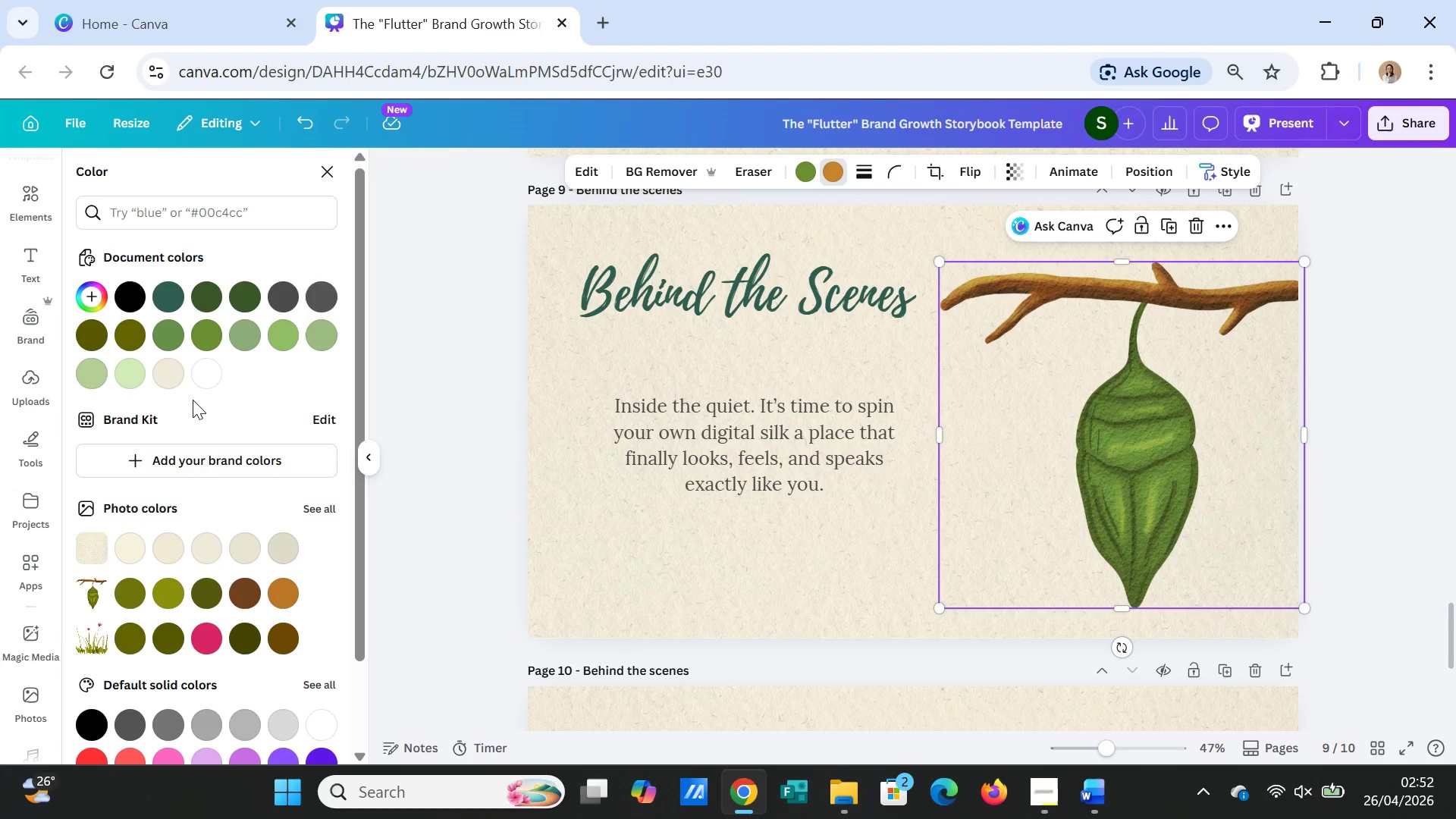 
left_click([209, 371])
 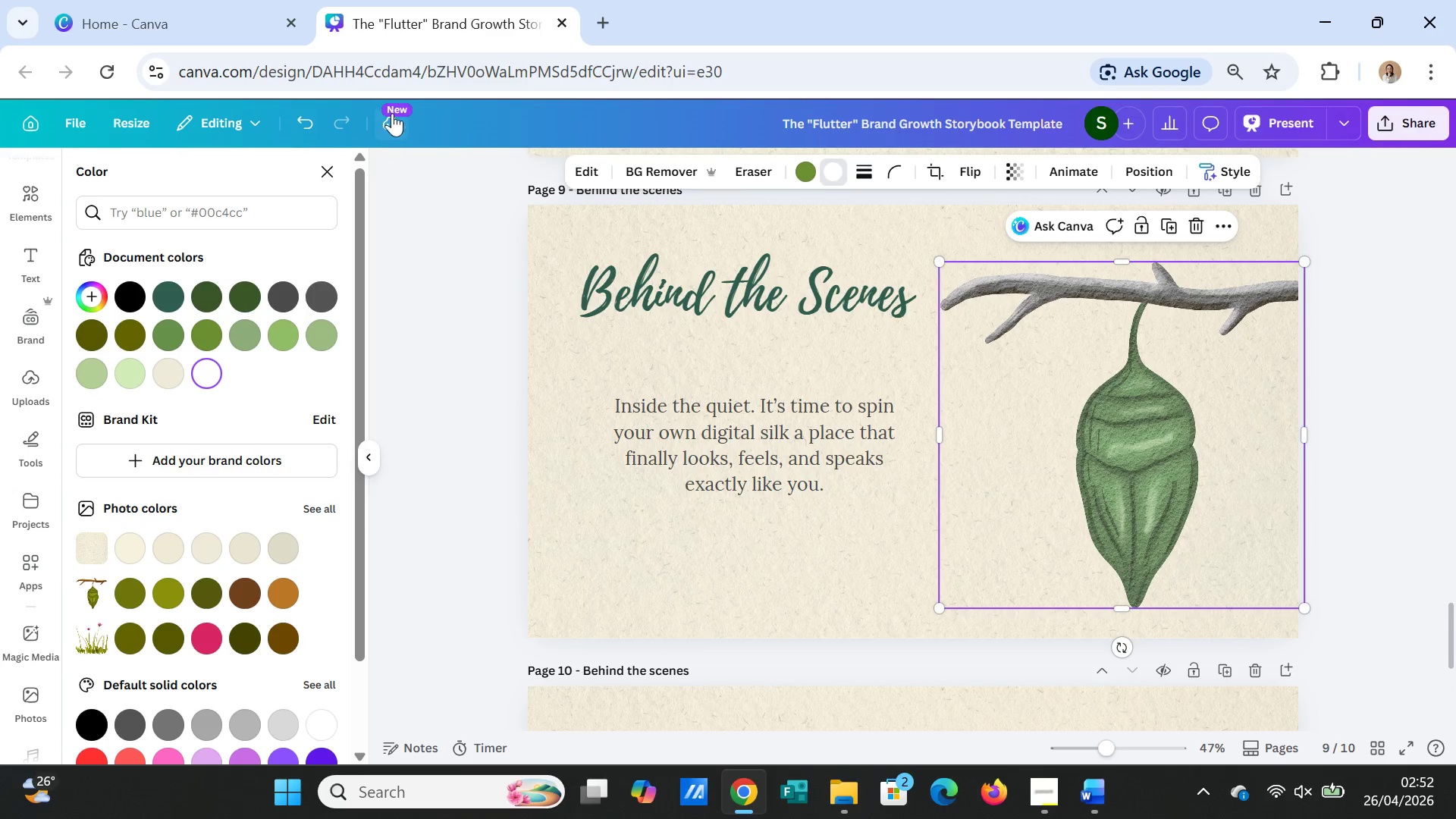 
left_click([315, 125])
 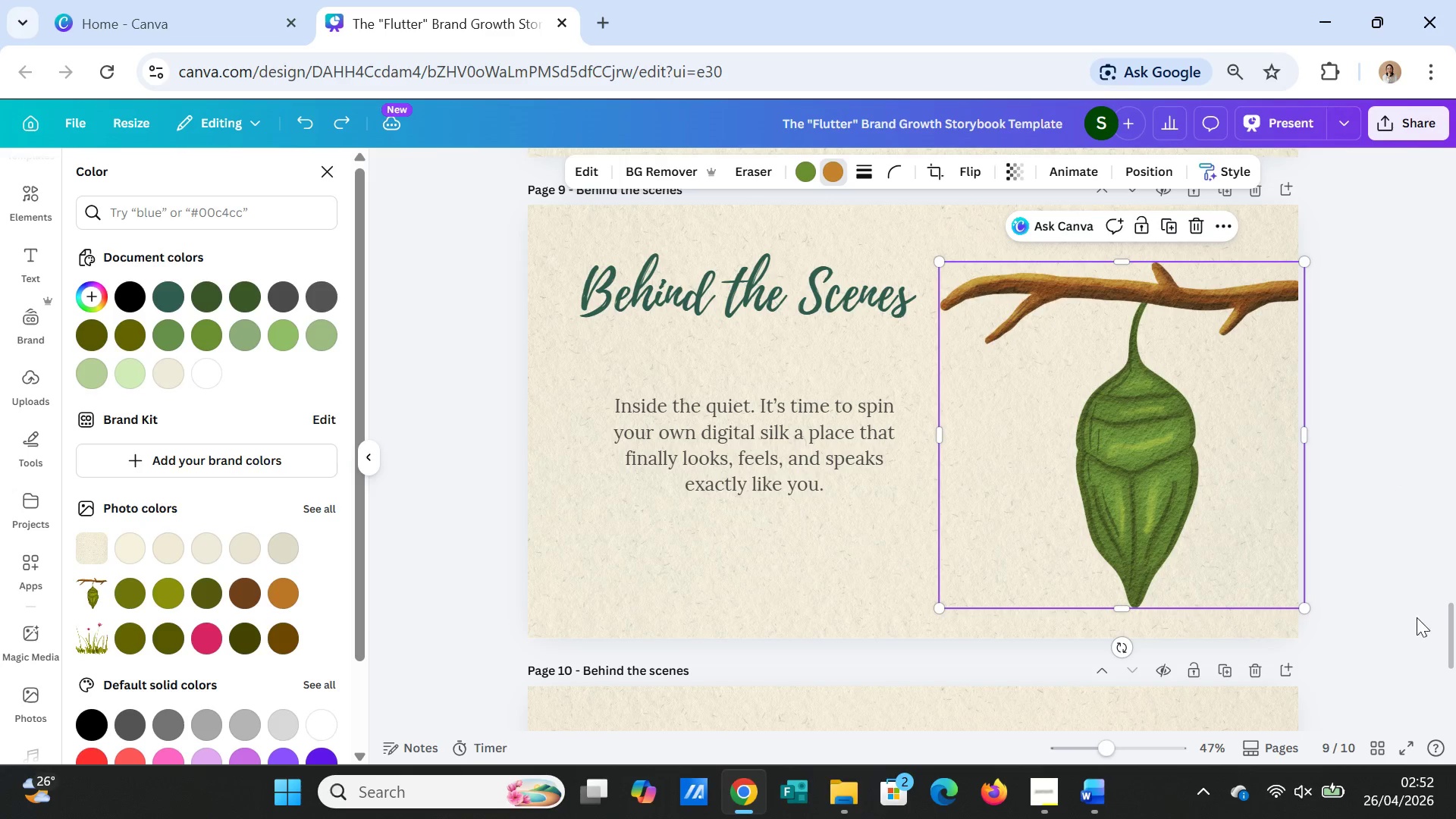 
left_click([1387, 621])
 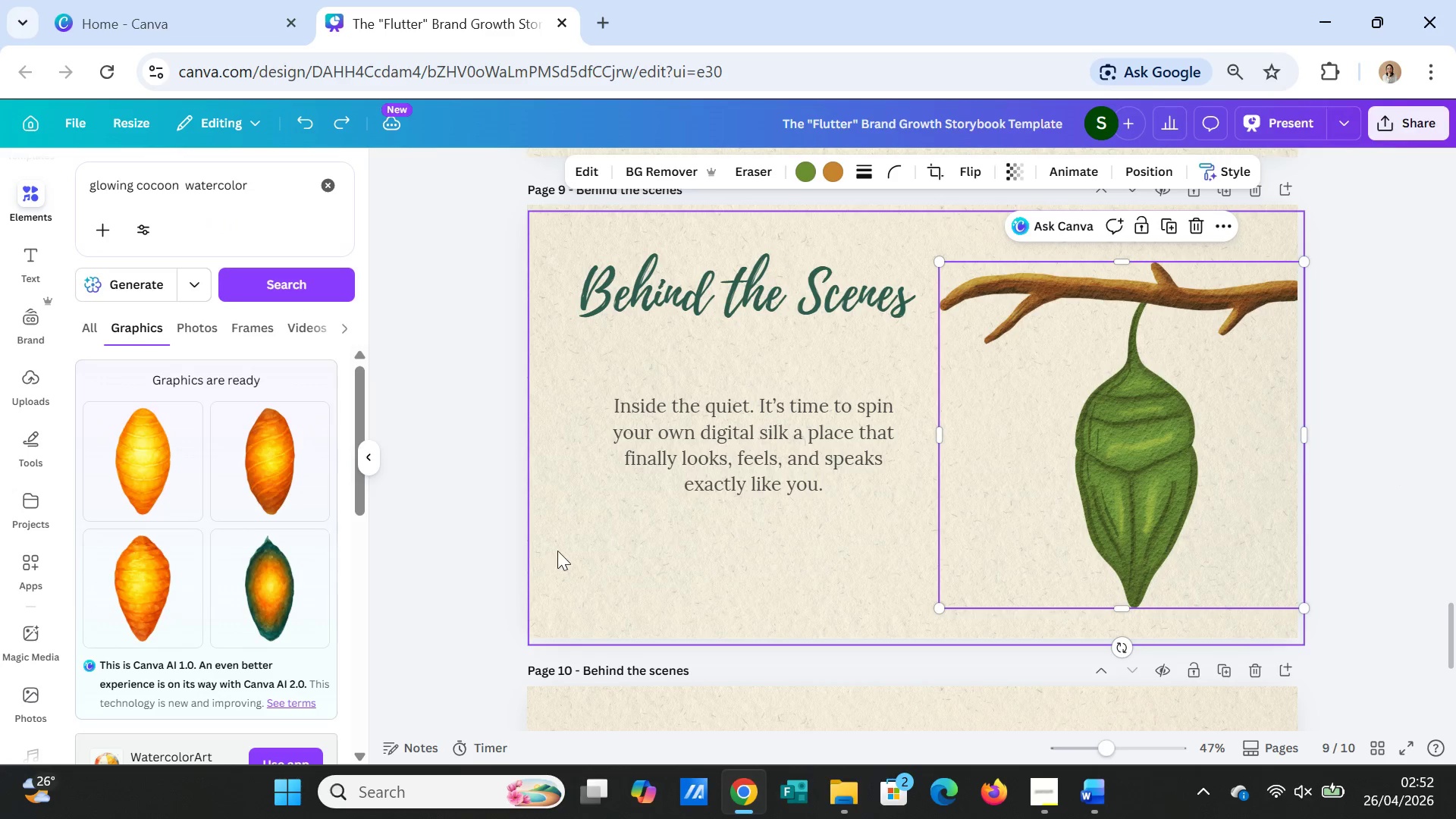 
wait(8.08)
 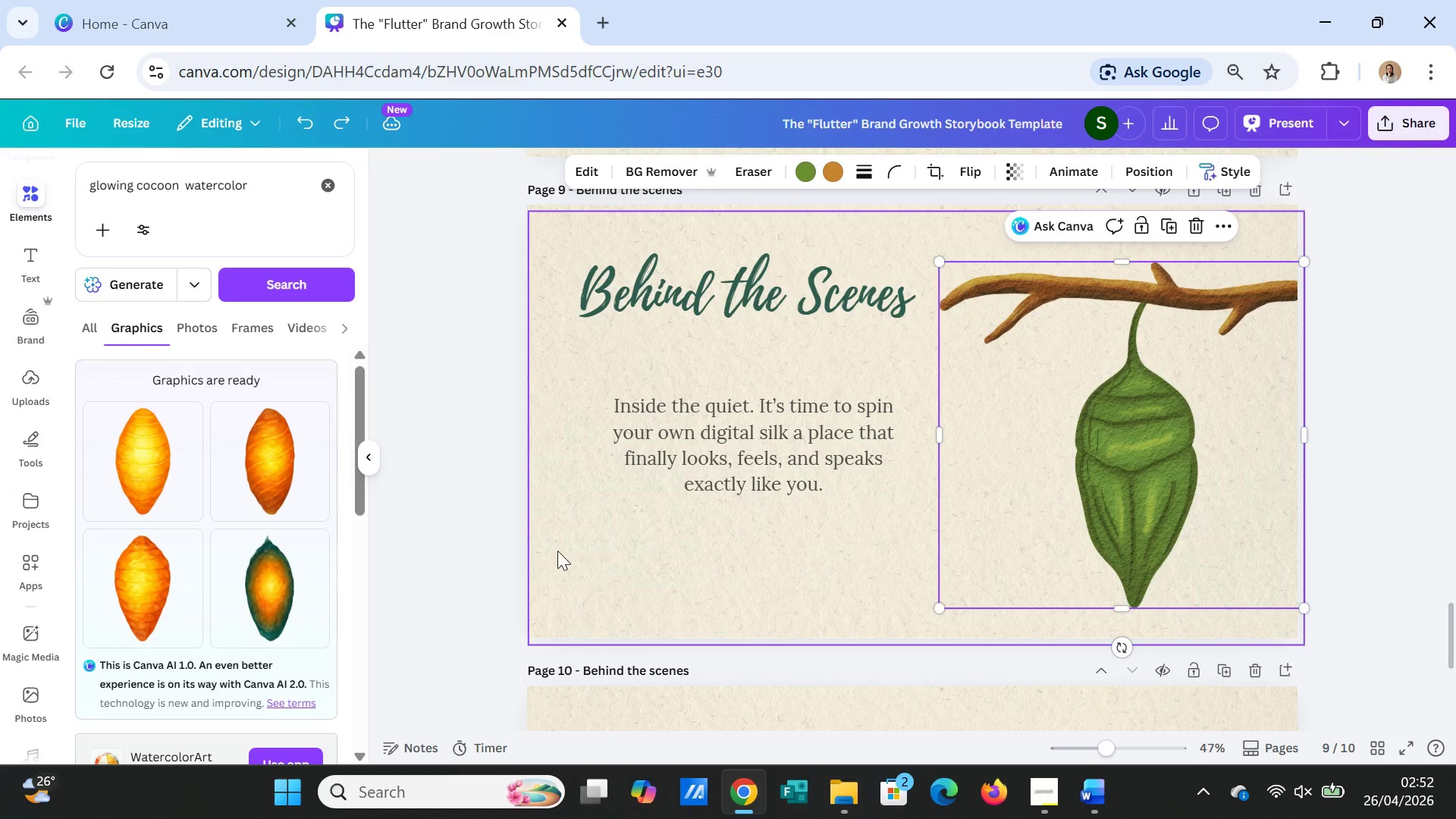 
scroll: coordinate [742, 350], scroll_direction: up, amount: 6.0
 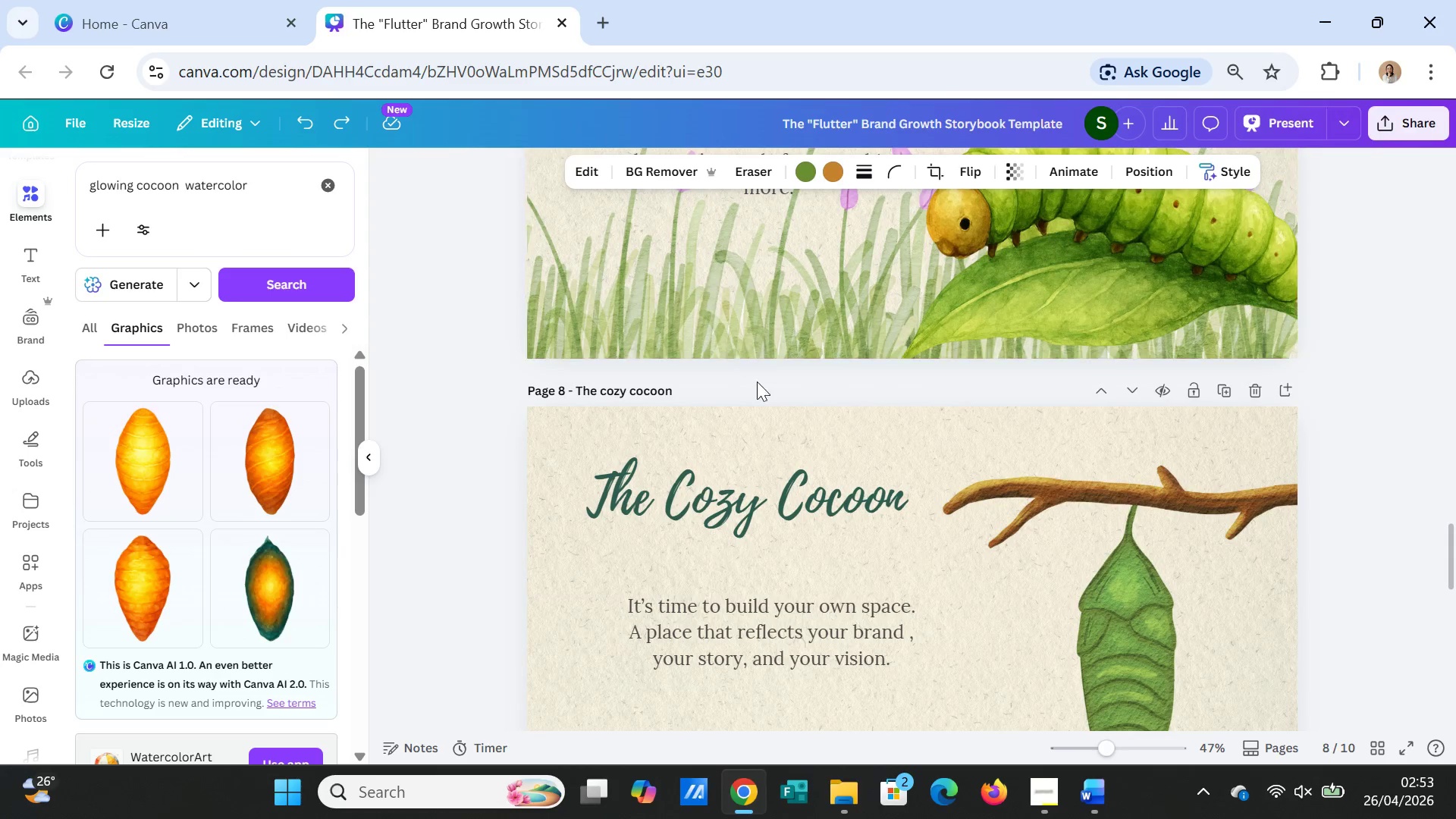 
scroll: coordinate [774, 472], scroll_direction: down, amount: 12.0
 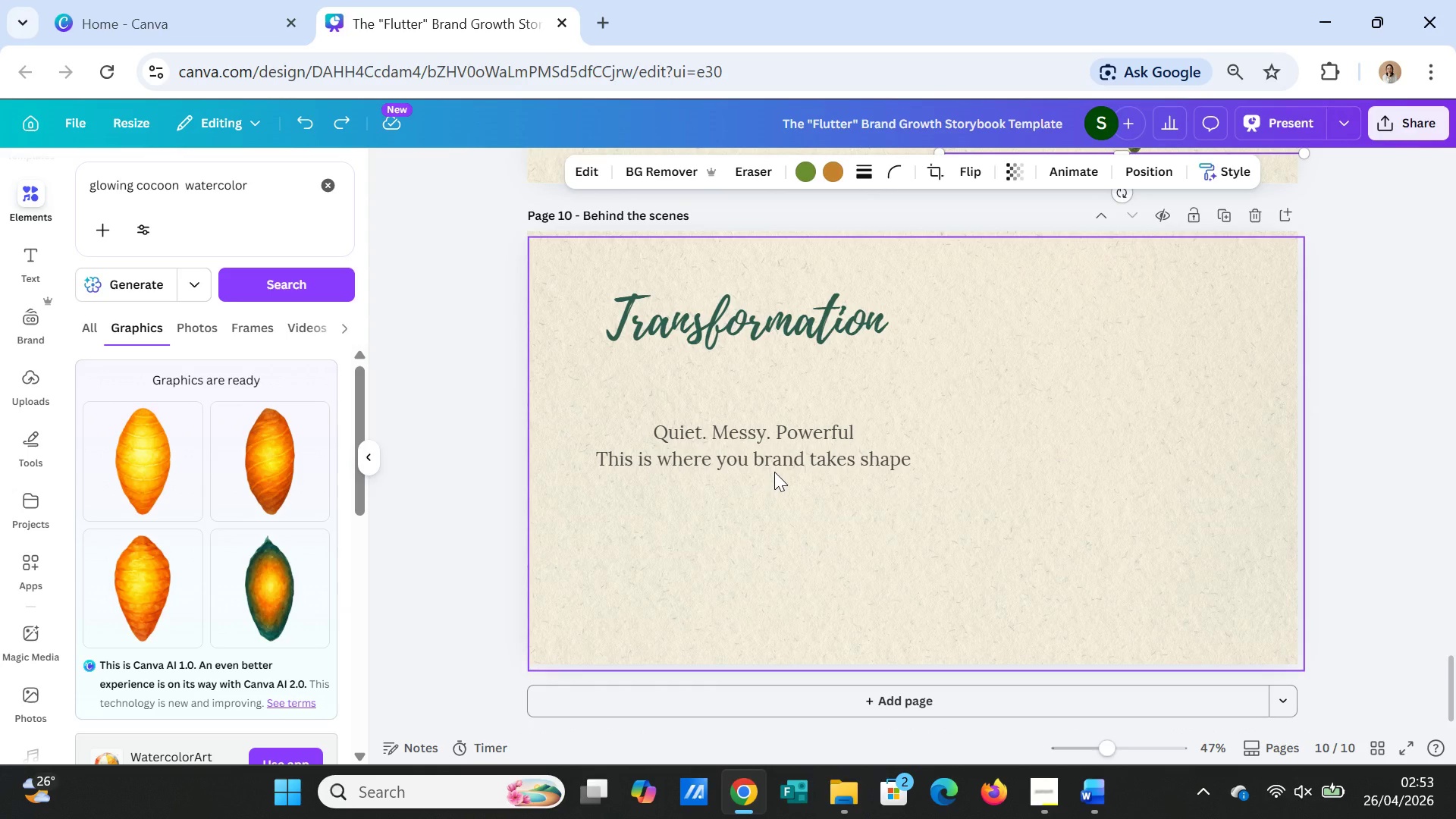 
wait(10.57)
 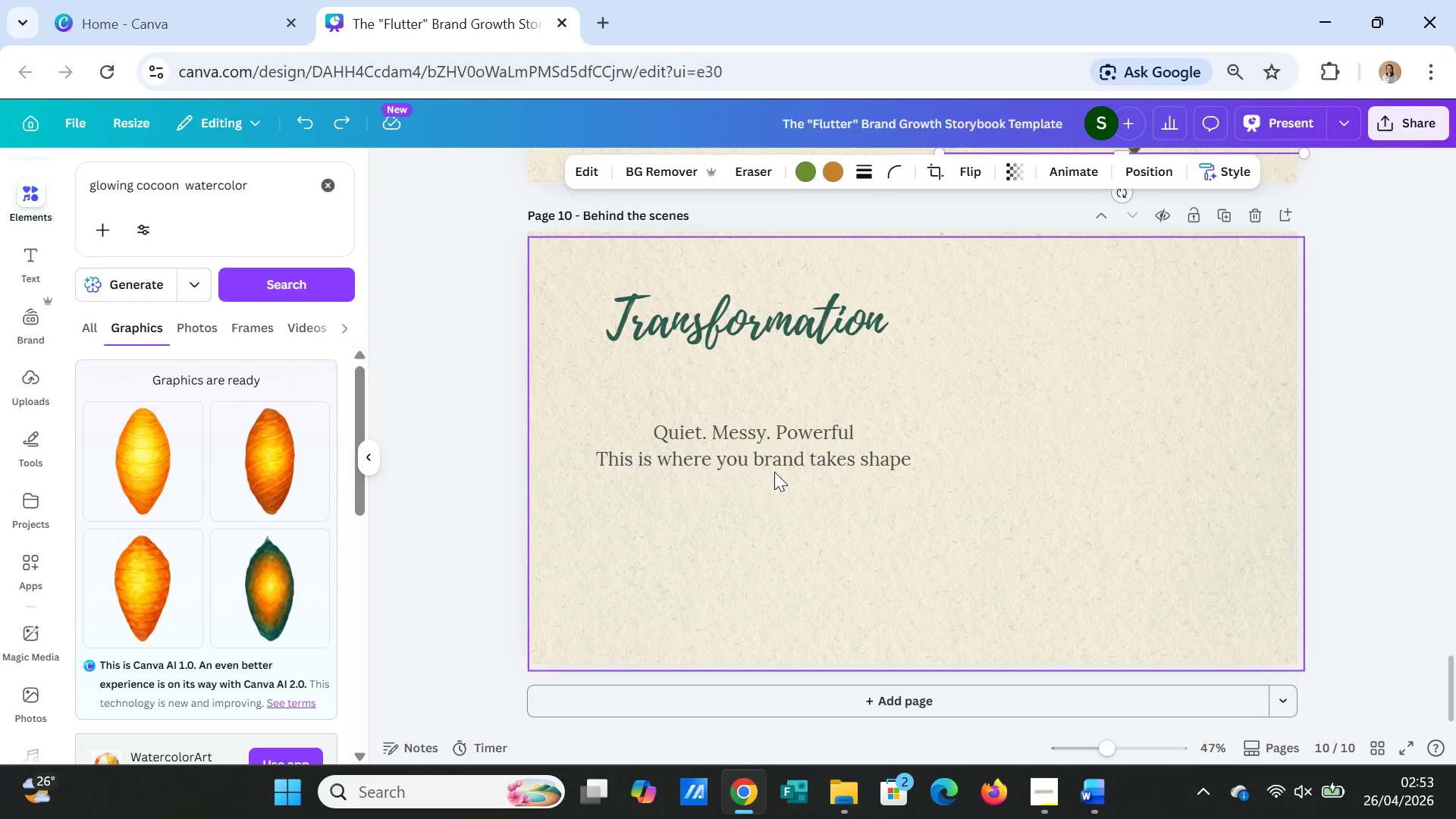 
scroll: coordinate [233, 491], scroll_direction: down, amount: 9.0
 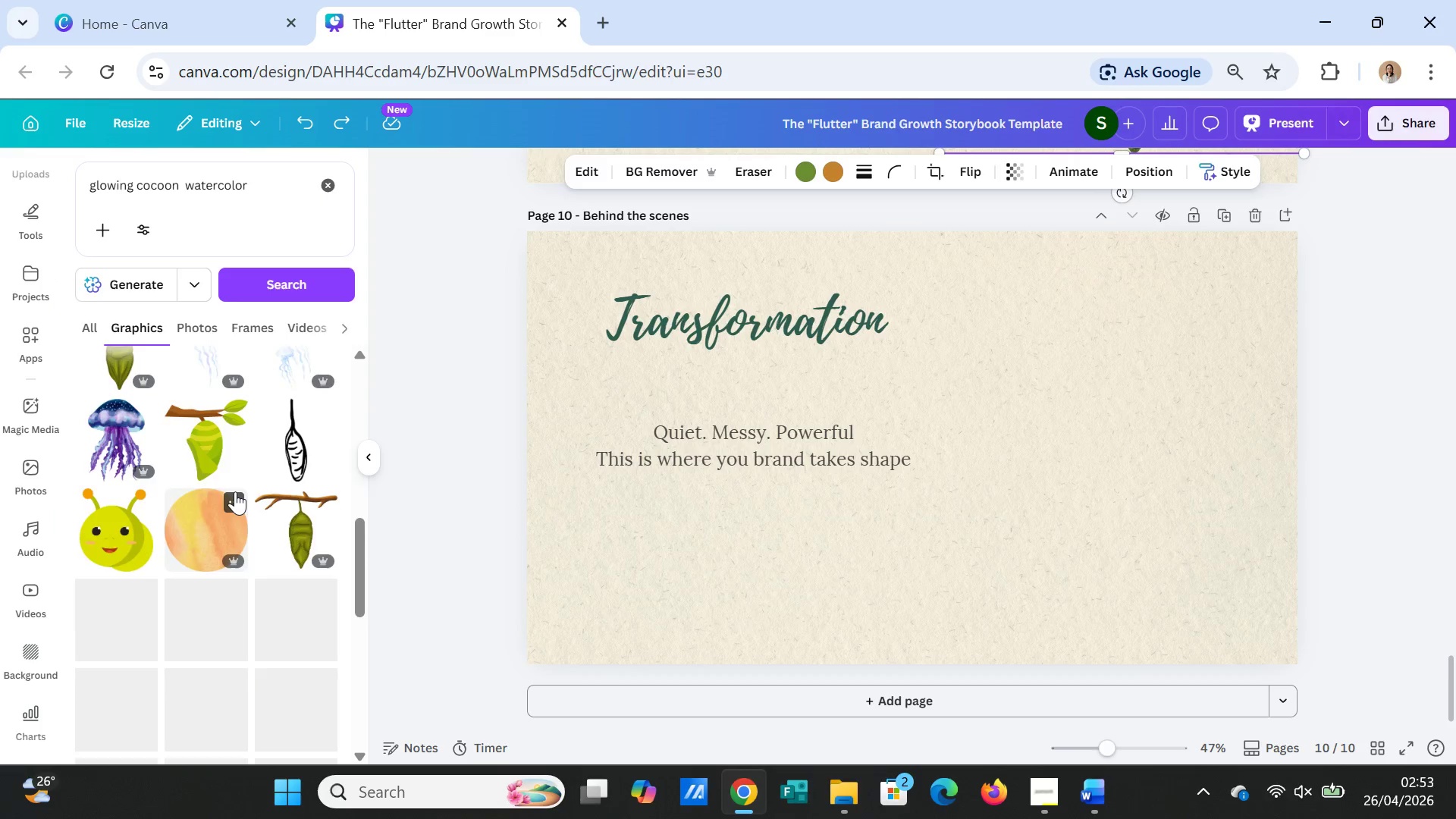 
scroll: coordinate [240, 491], scroll_direction: up, amount: 2.0
 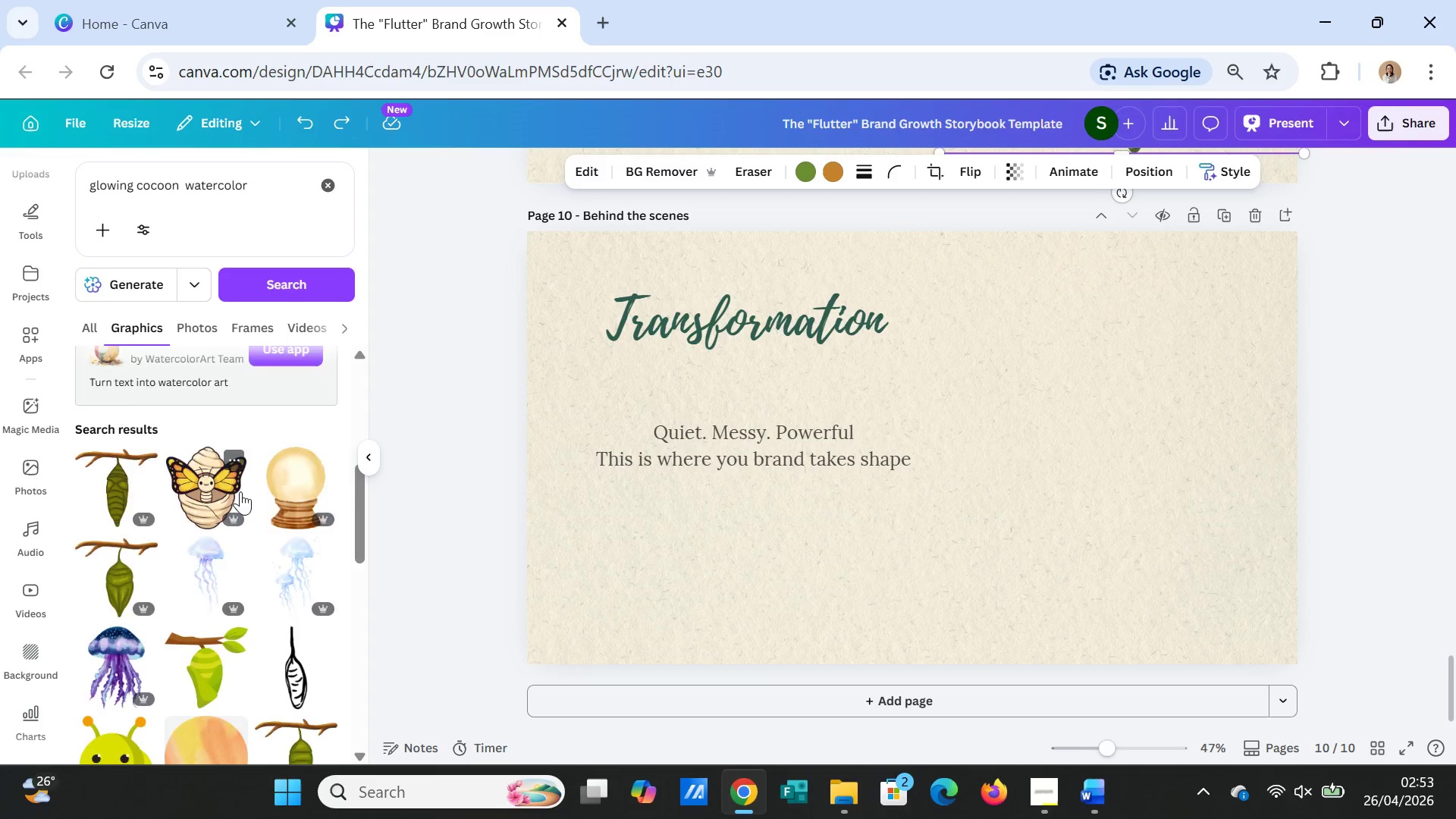 
scroll: coordinate [275, 491], scroll_direction: down, amount: 8.0
 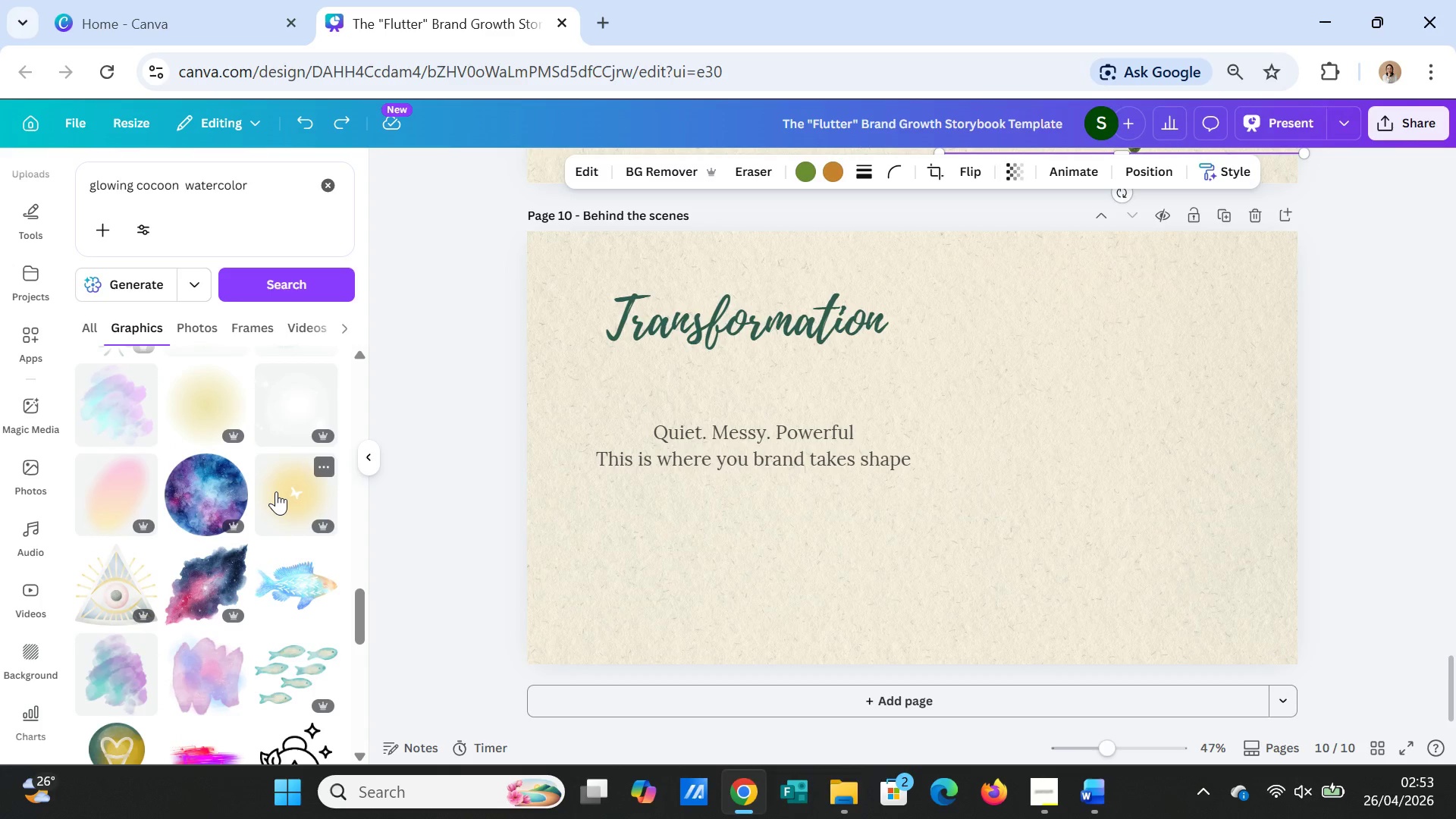 
scroll: coordinate [276, 491], scroll_direction: down, amount: 1.0
 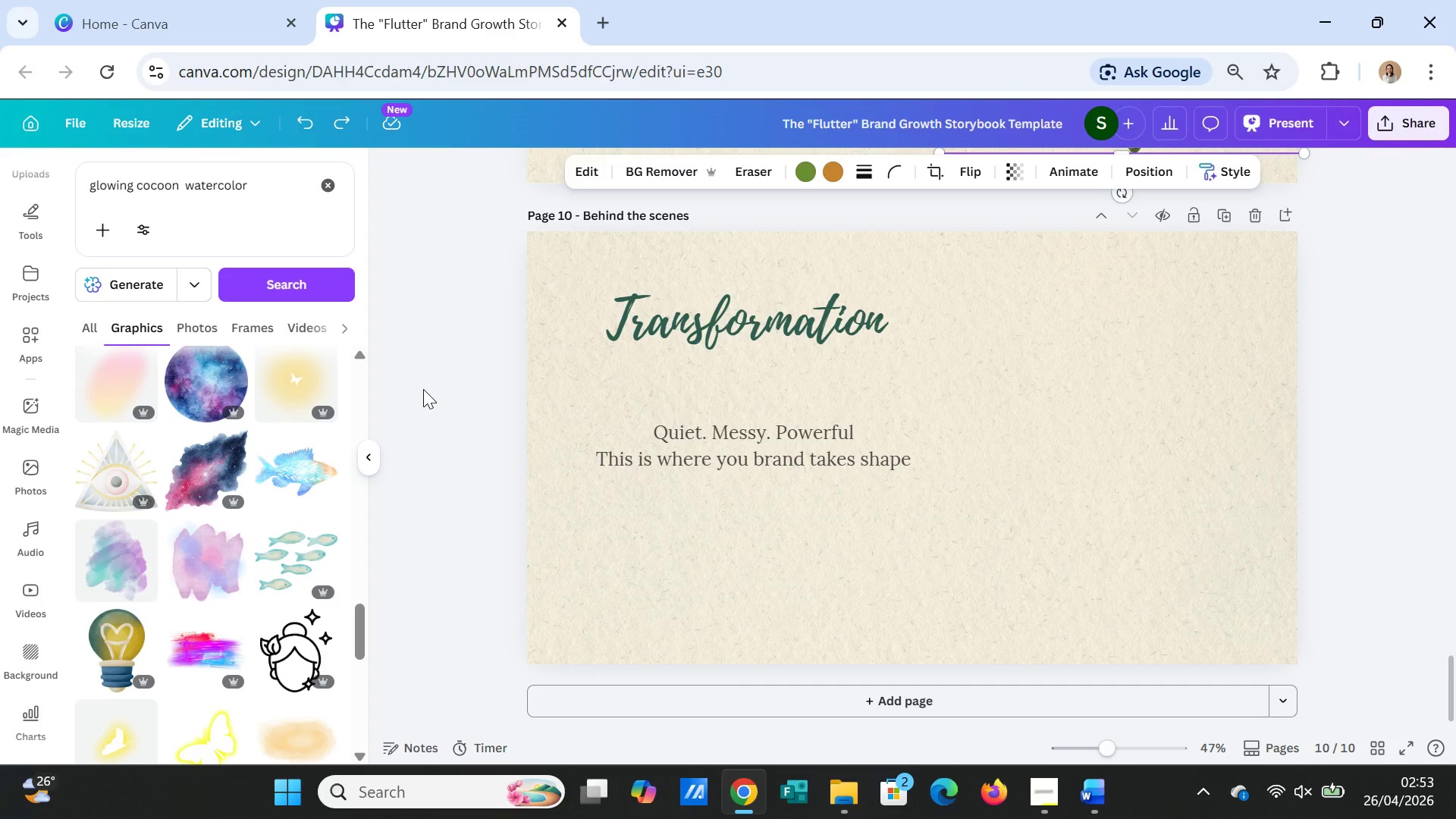 
wait(12.08)
 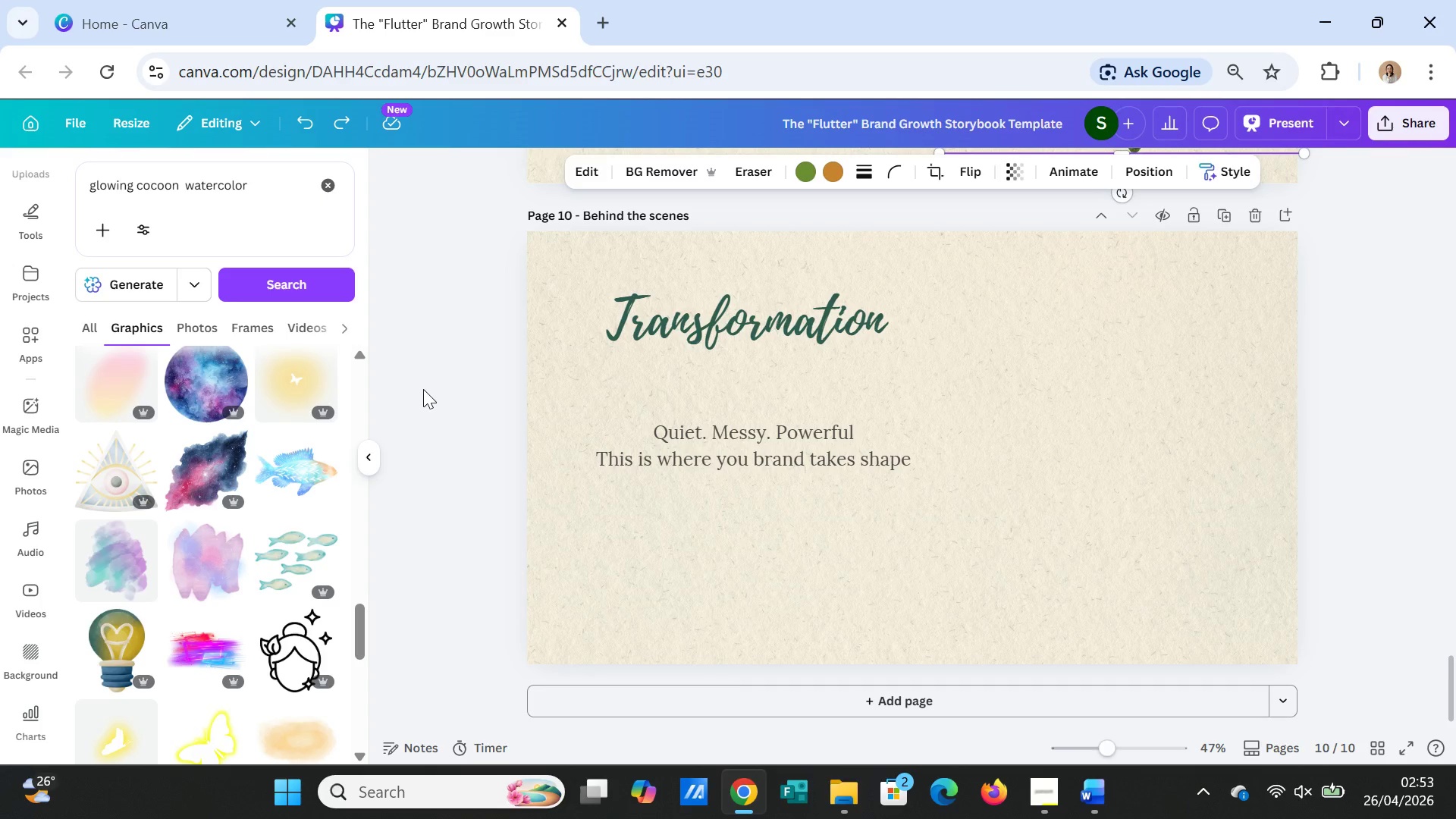 
scroll: coordinate [312, 515], scroll_direction: down, amount: 6.0
 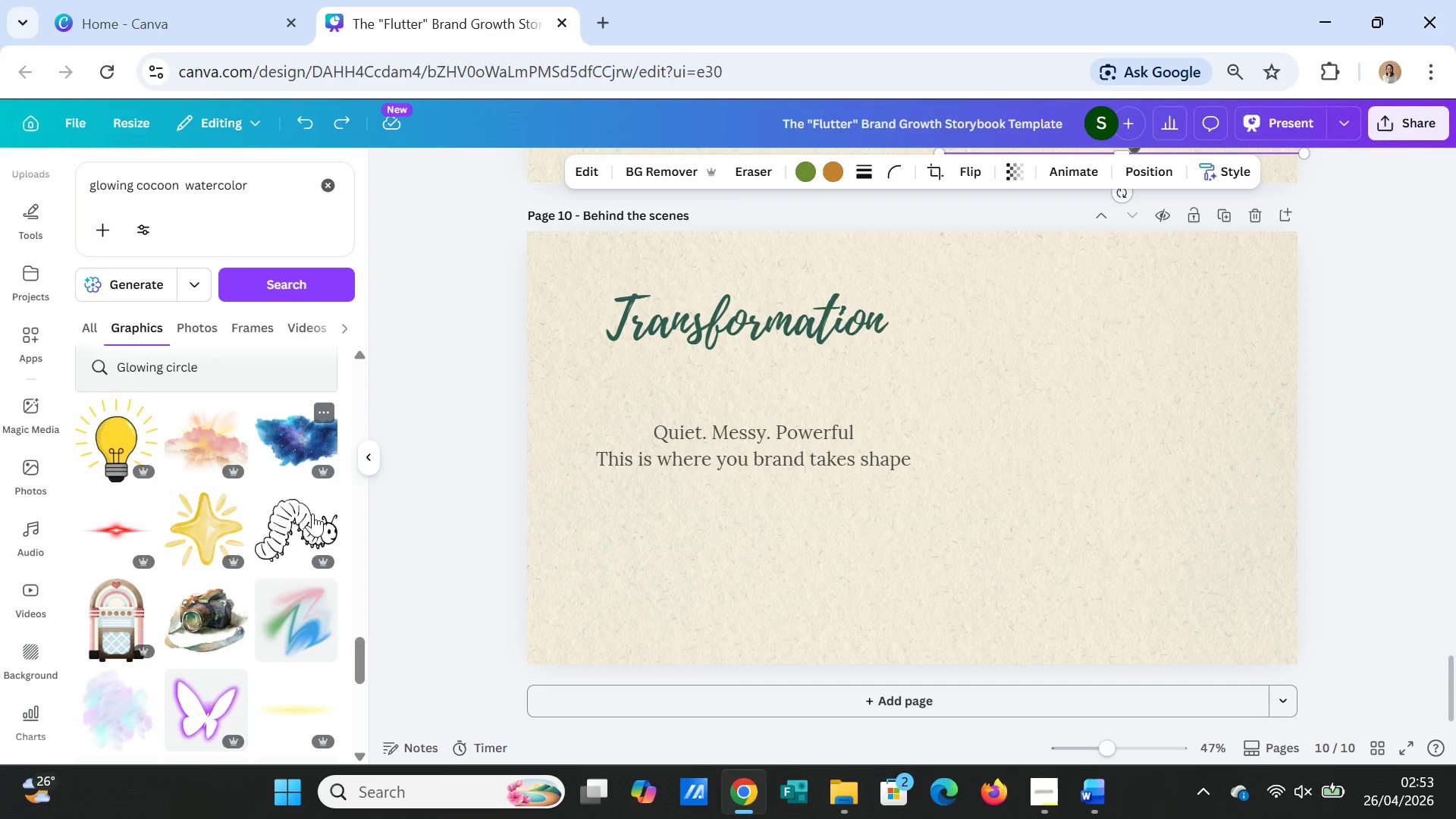 
scroll: coordinate [315, 498], scroll_direction: up, amount: 25.0
 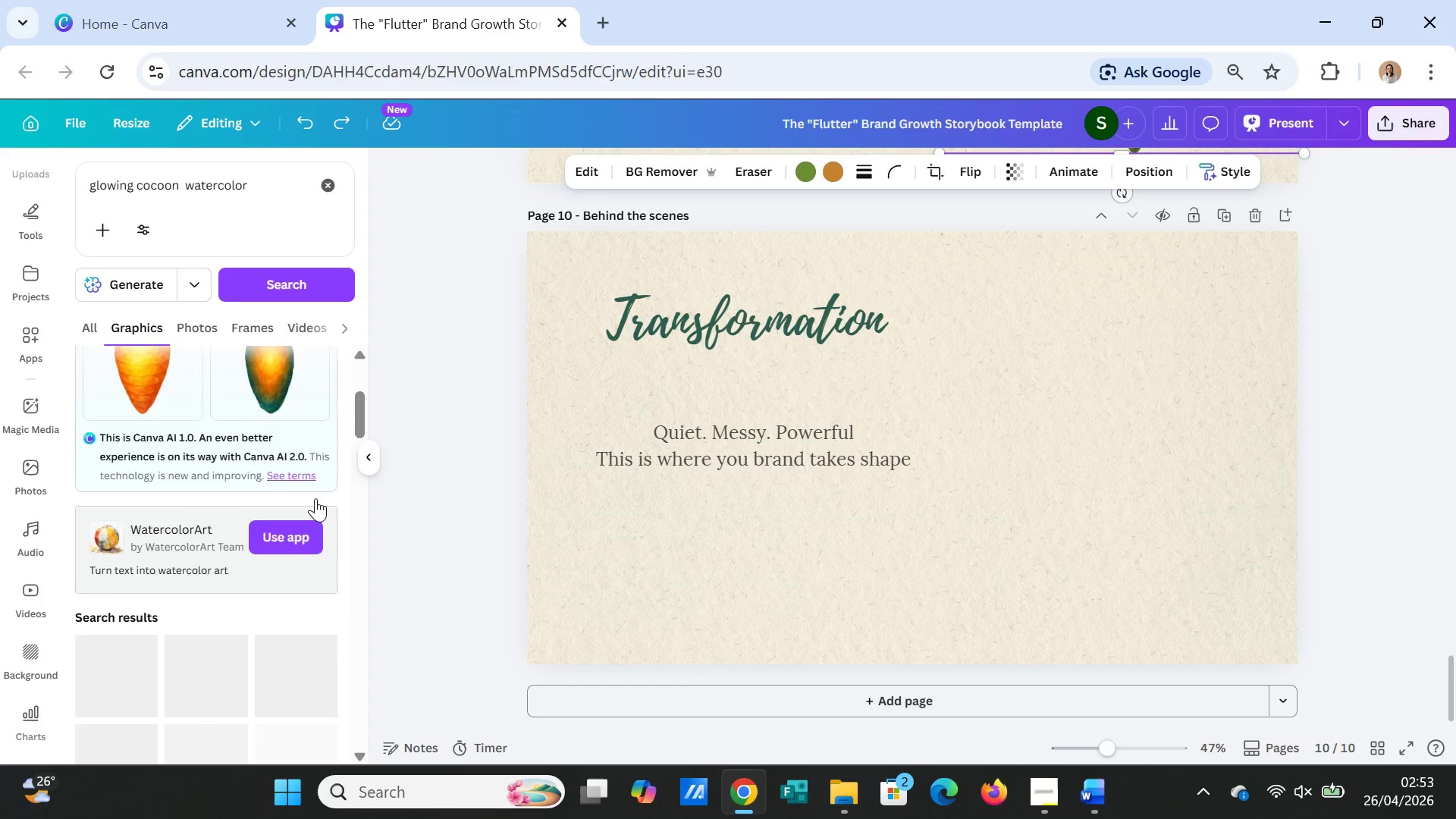 
scroll: coordinate [316, 496], scroll_direction: down, amount: 4.0
 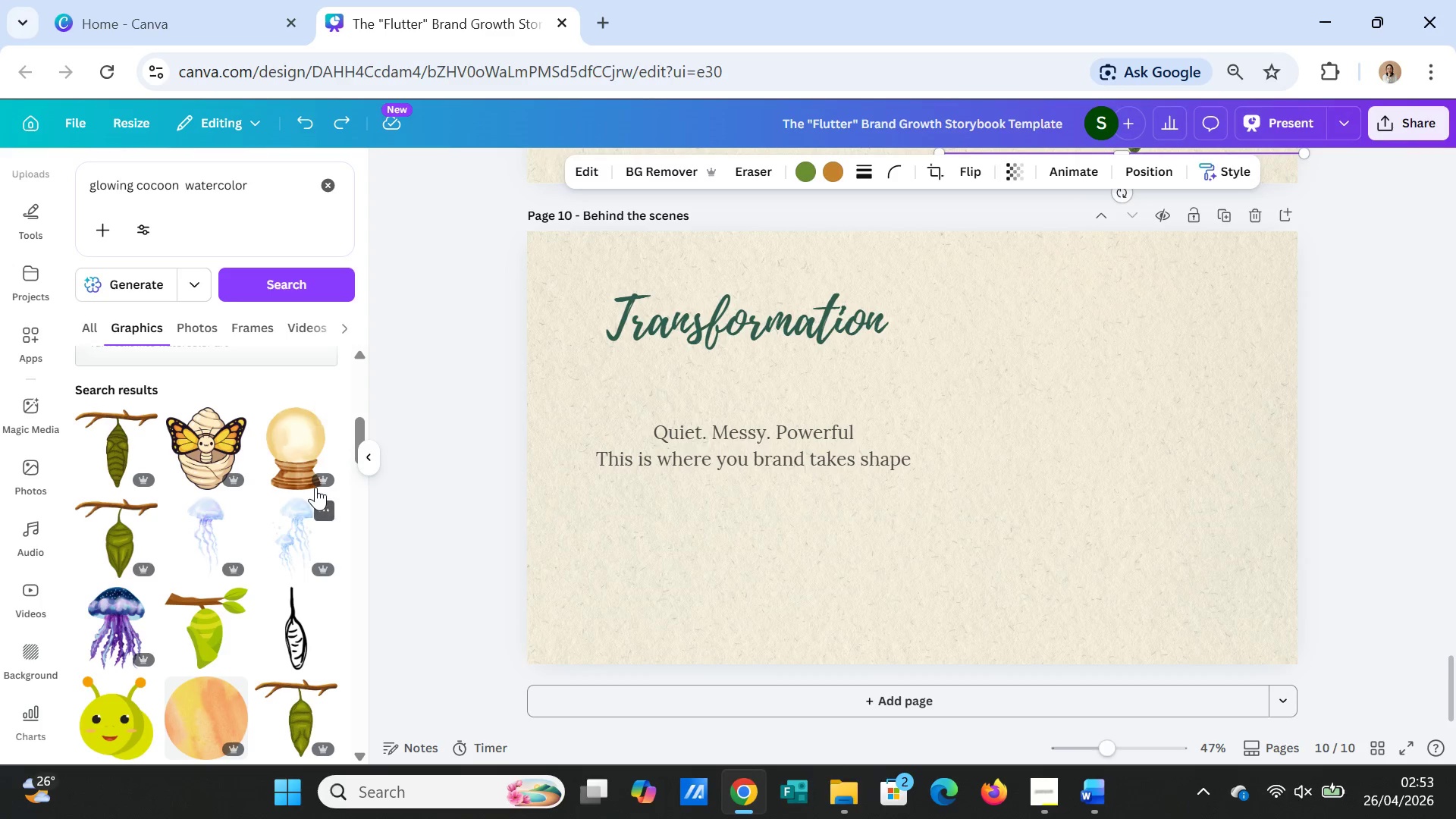 
left_click([201, 623])
 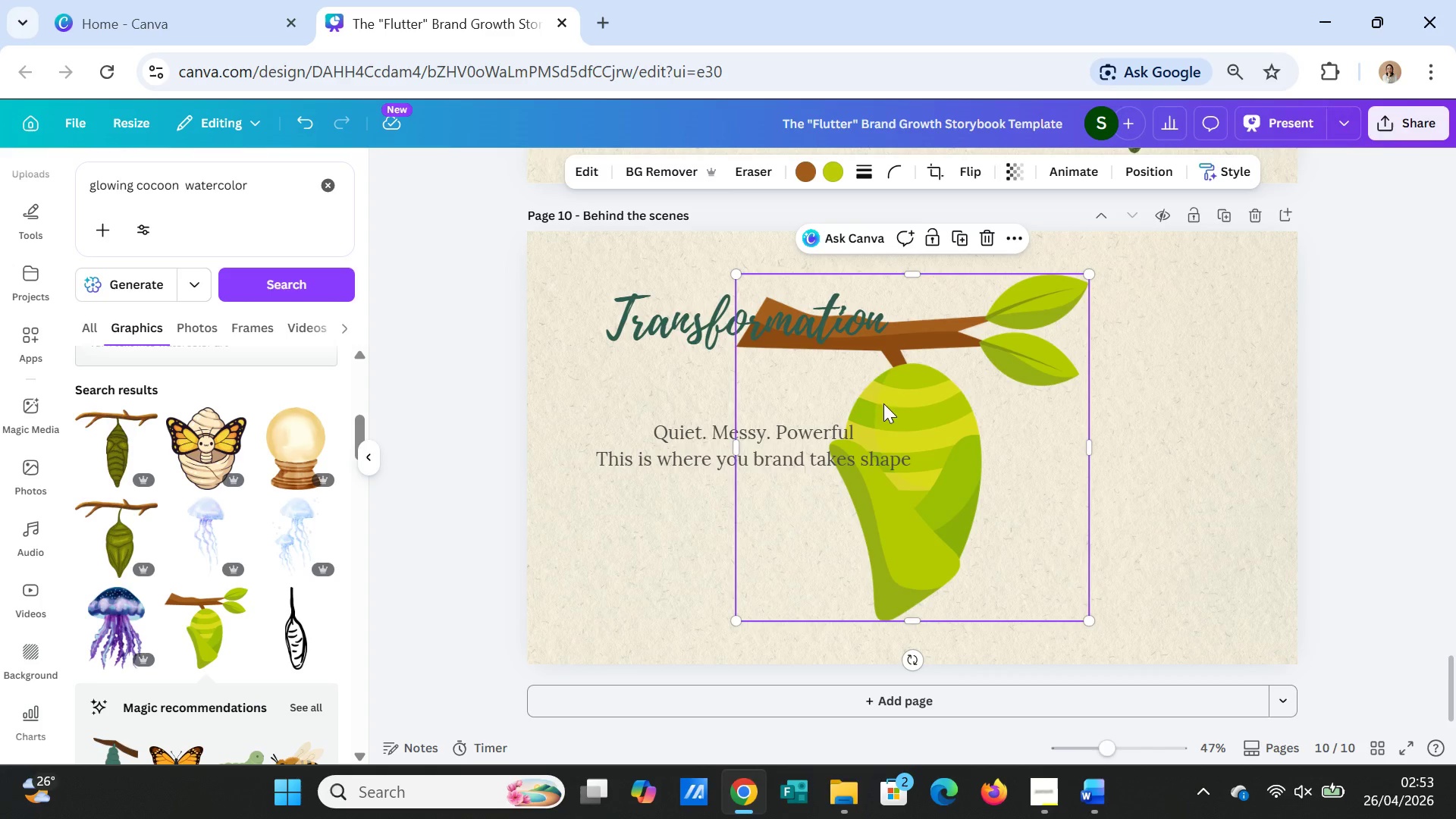 
wait(6.66)
 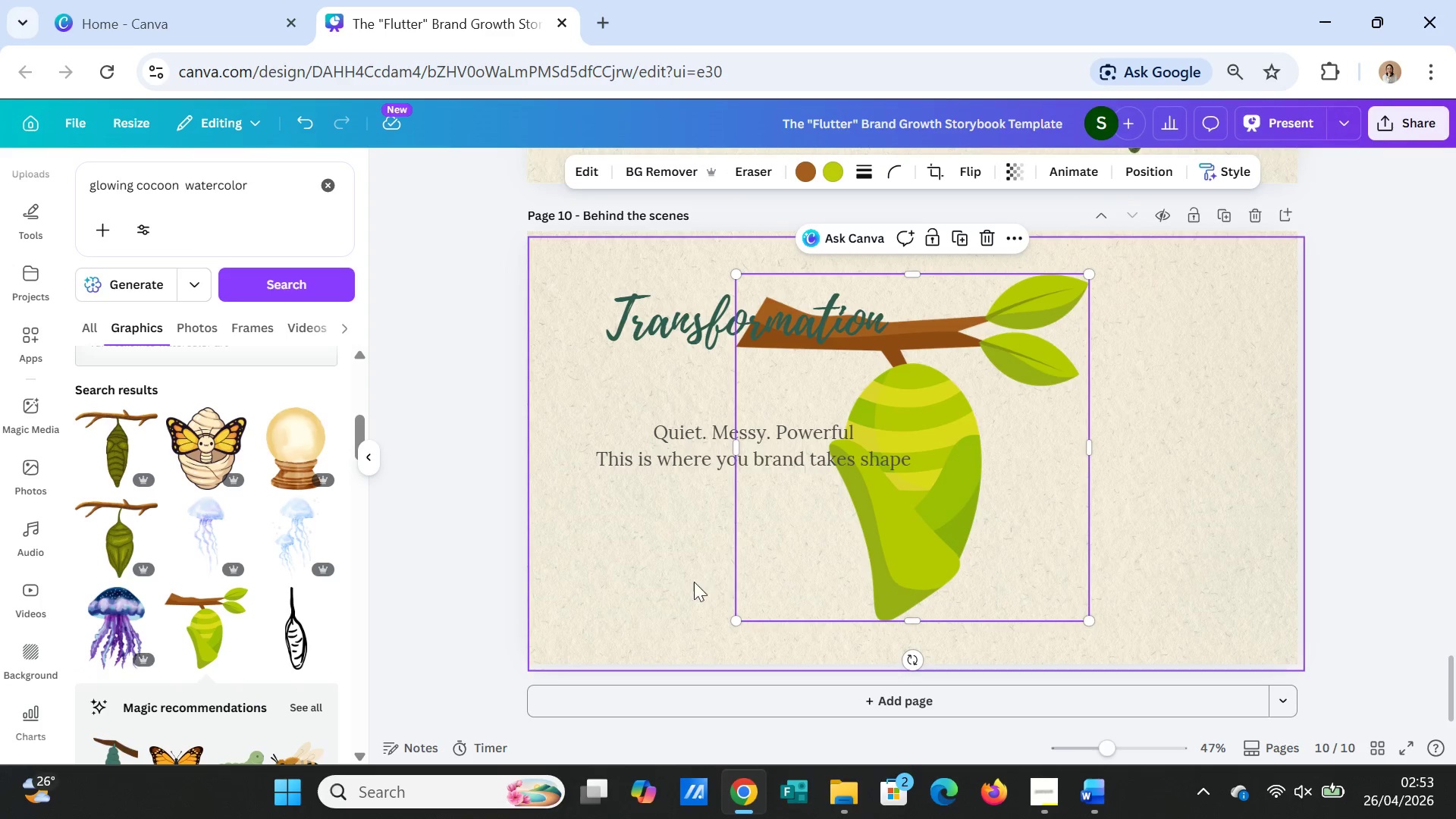 
key(Delete)
 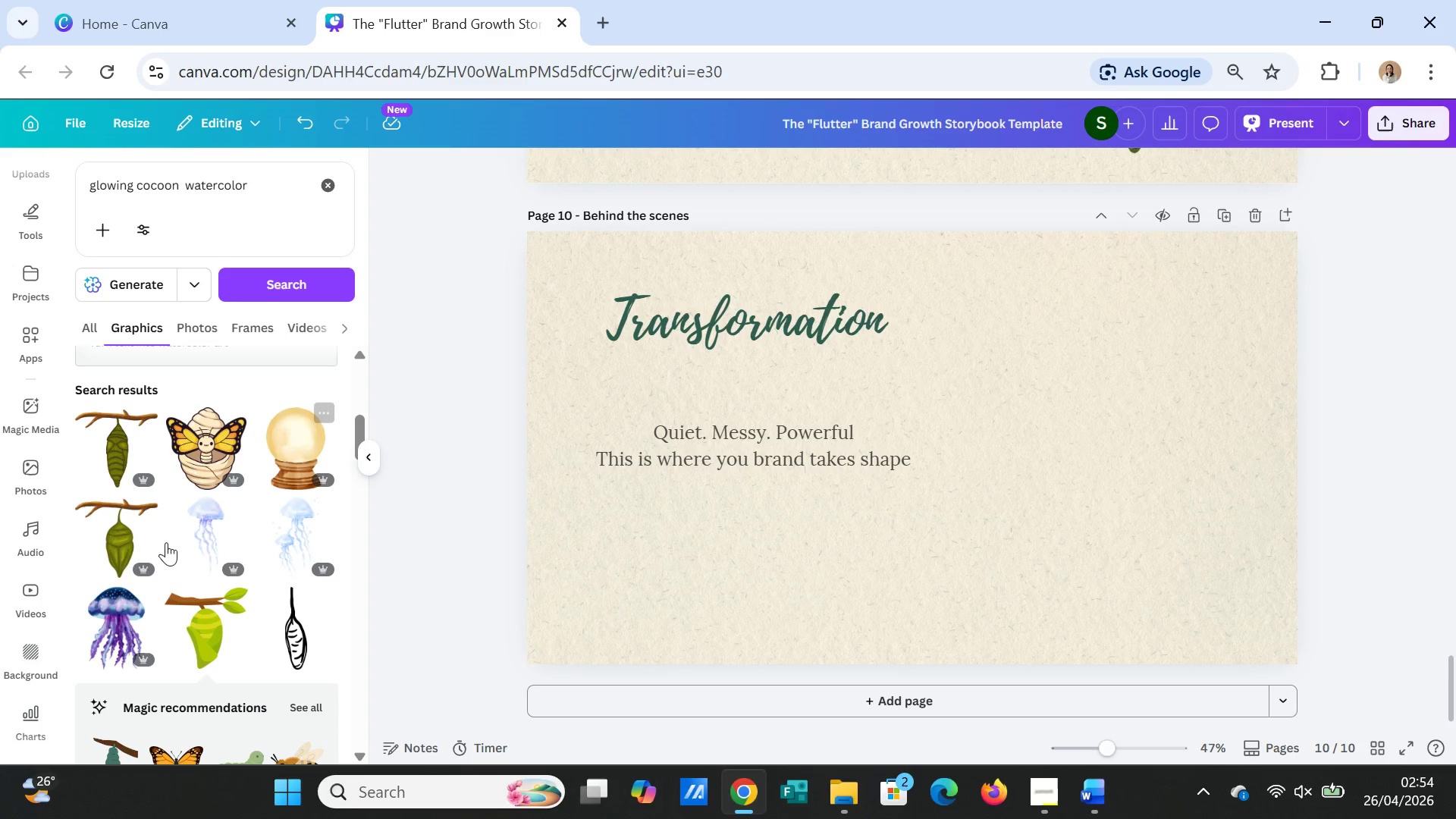 
scroll: coordinate [215, 581], scroll_direction: down, amount: 3.0
 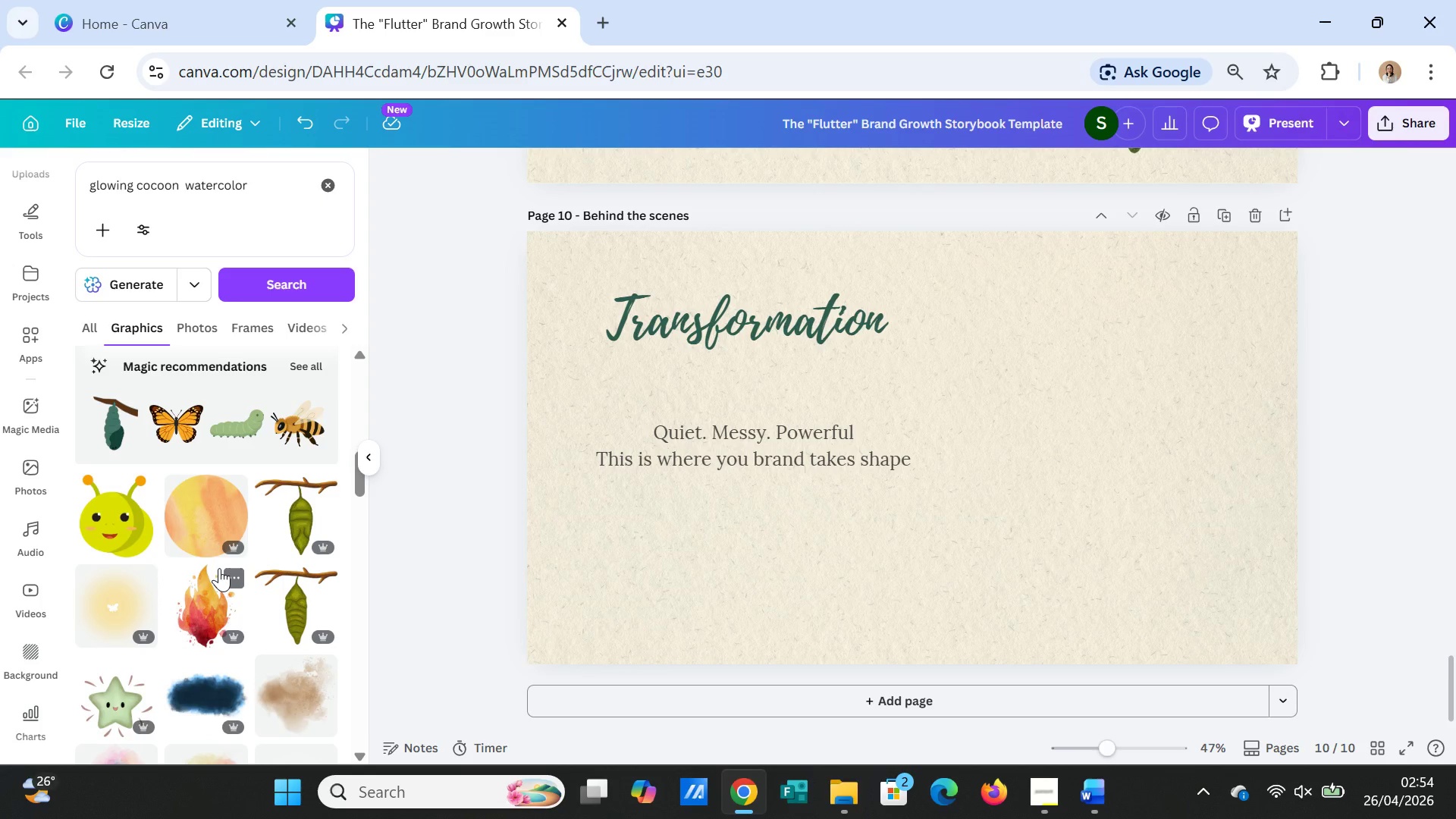 
scroll: coordinate [219, 568], scroll_direction: up, amount: 3.0
 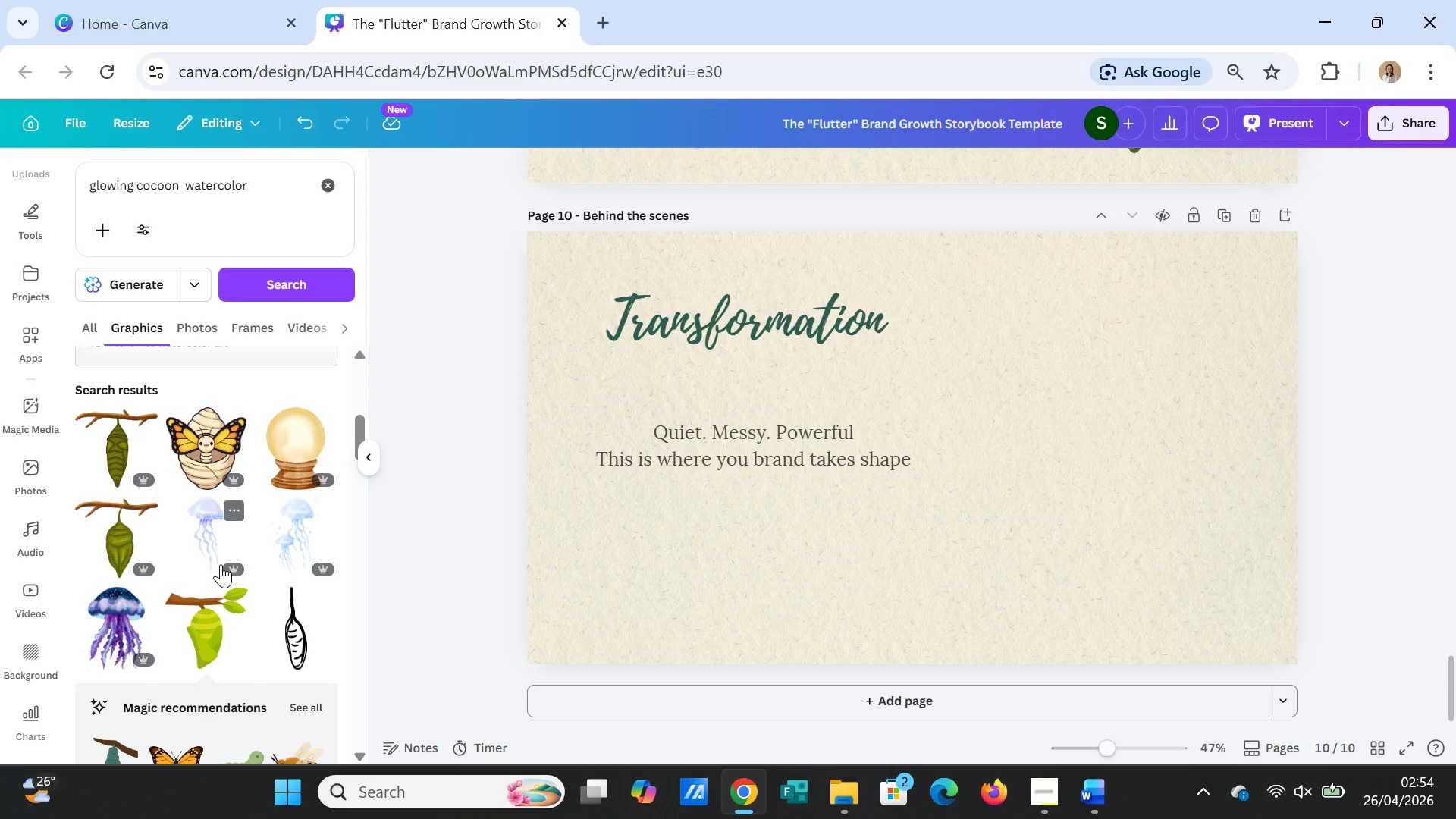 
scroll: coordinate [221, 562], scroll_direction: down, amount: 3.0
 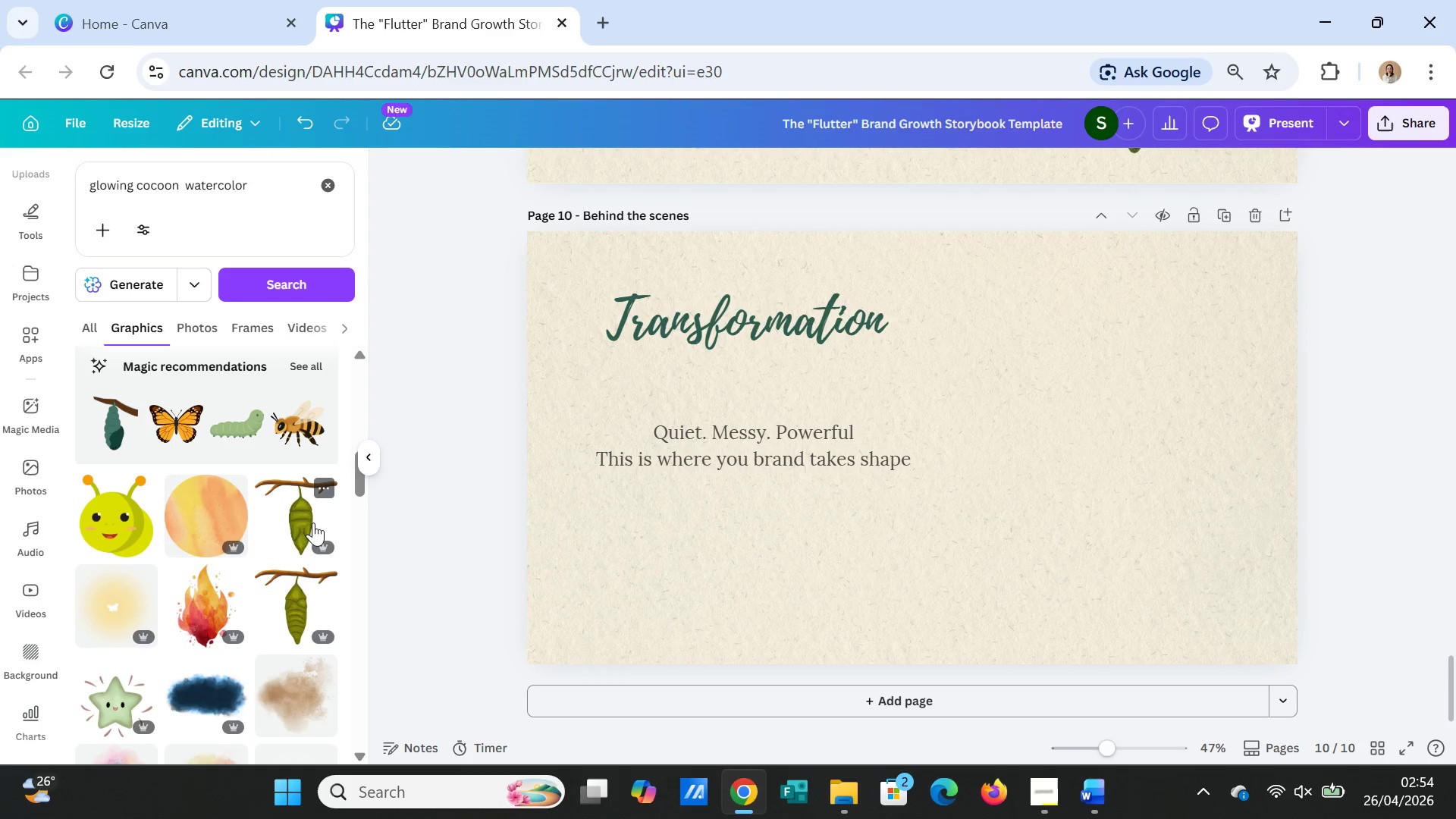 
left_click([307, 521])
 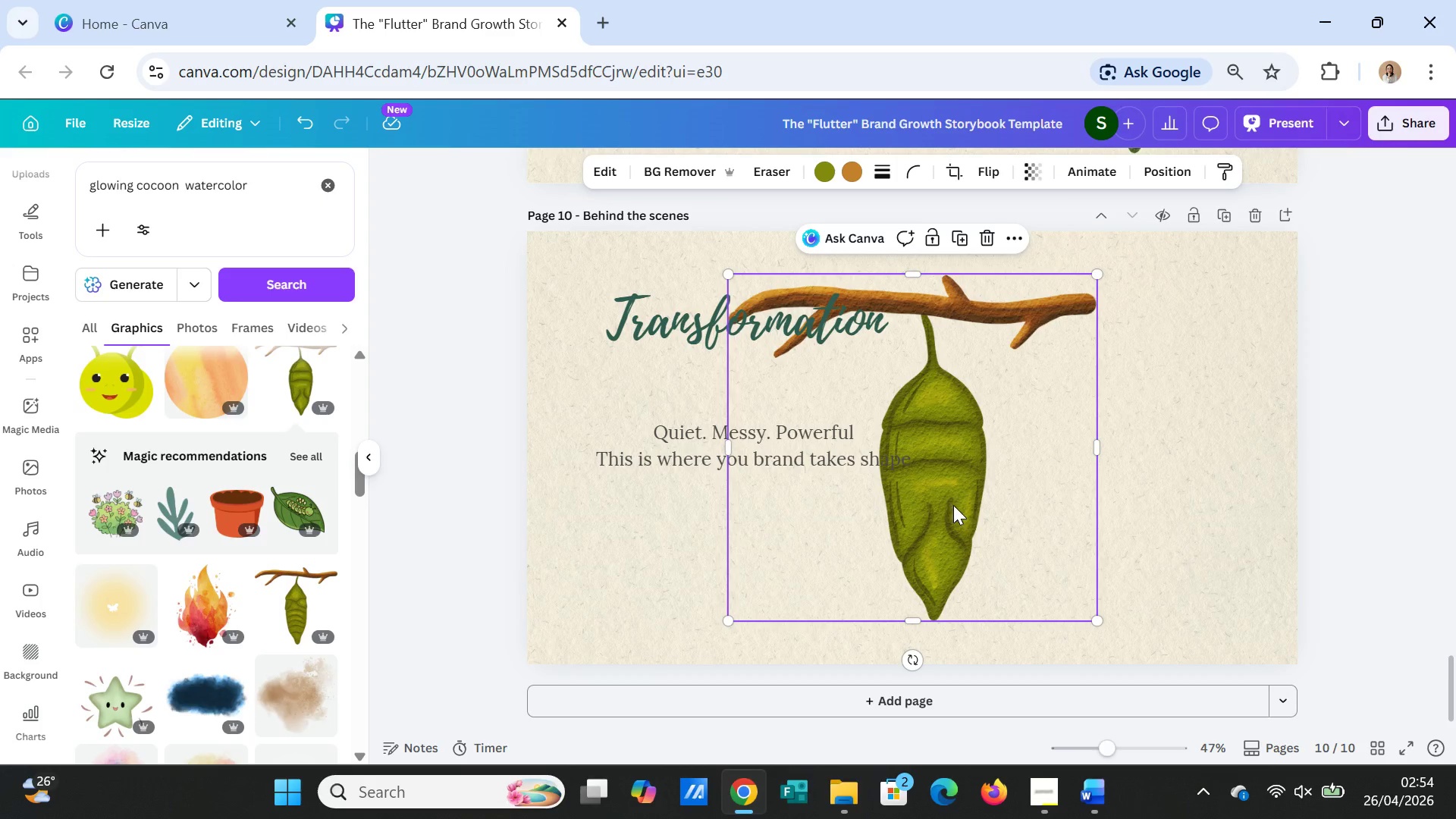 
scroll: coordinate [974, 506], scroll_direction: up, amount: 5.0
 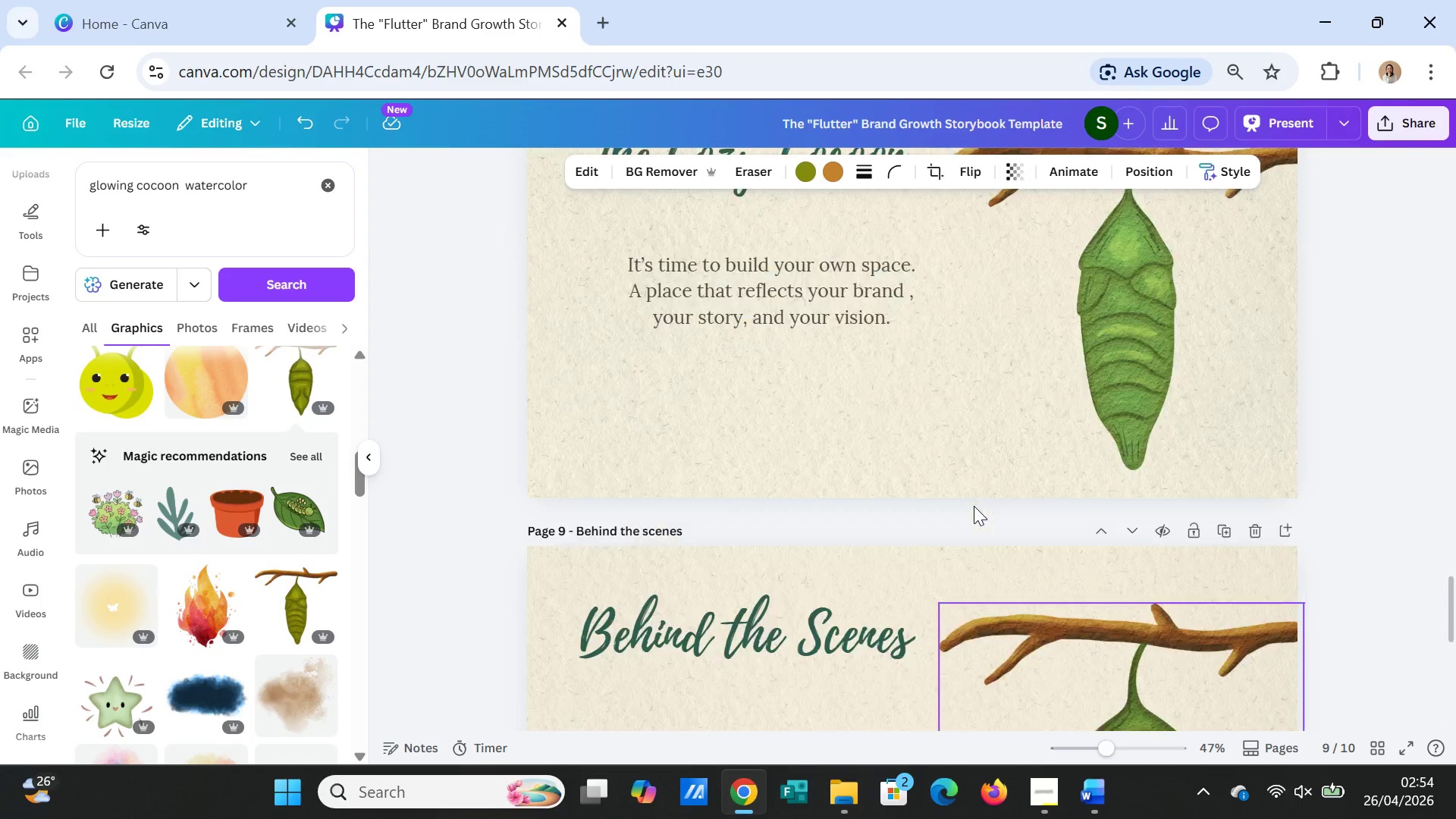 
scroll: coordinate [974, 506], scroll_direction: down, amount: 5.0
 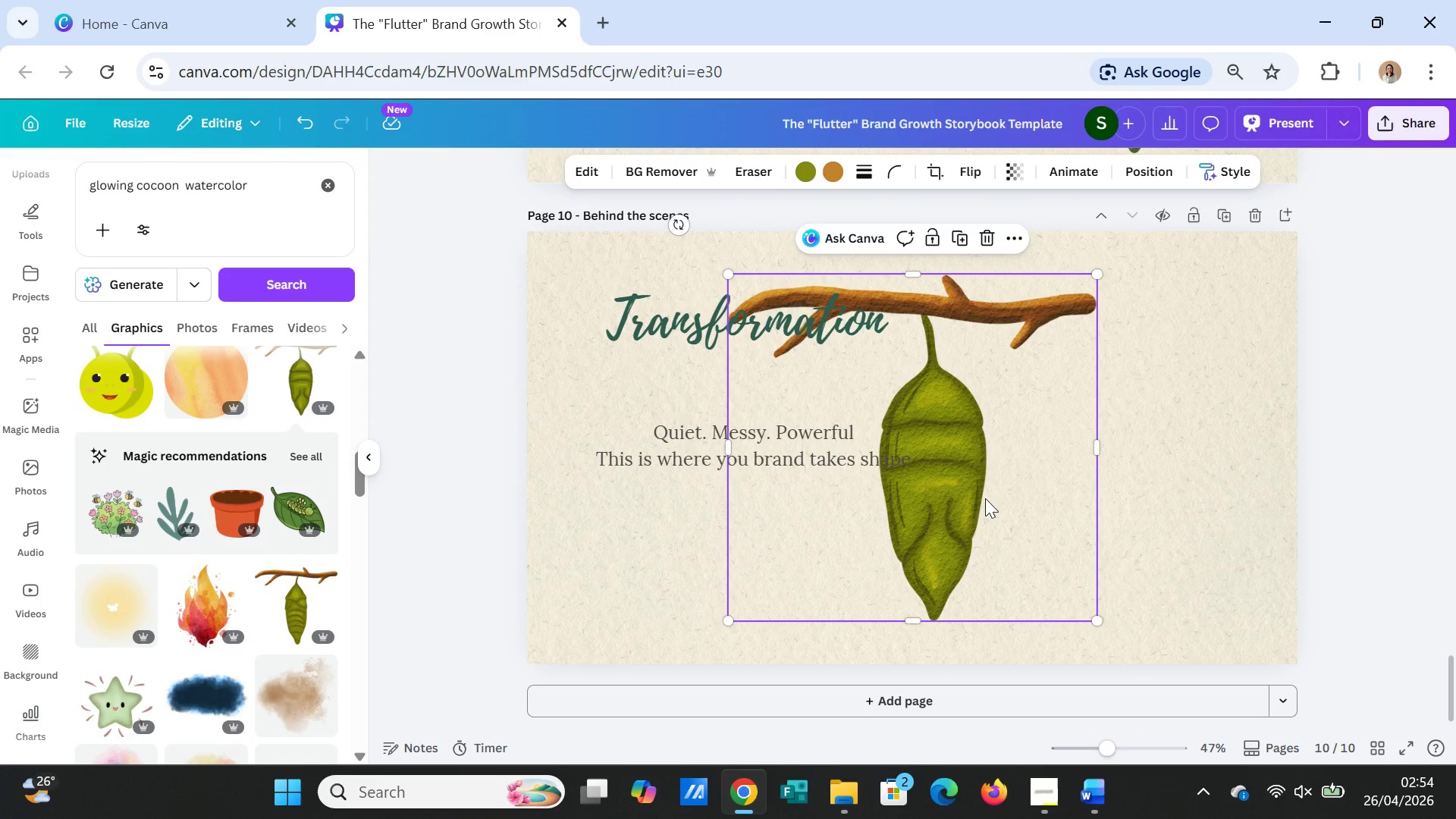 
left_click_drag(start_coordinate=[986, 498], to_coordinate=[1210, 529])
 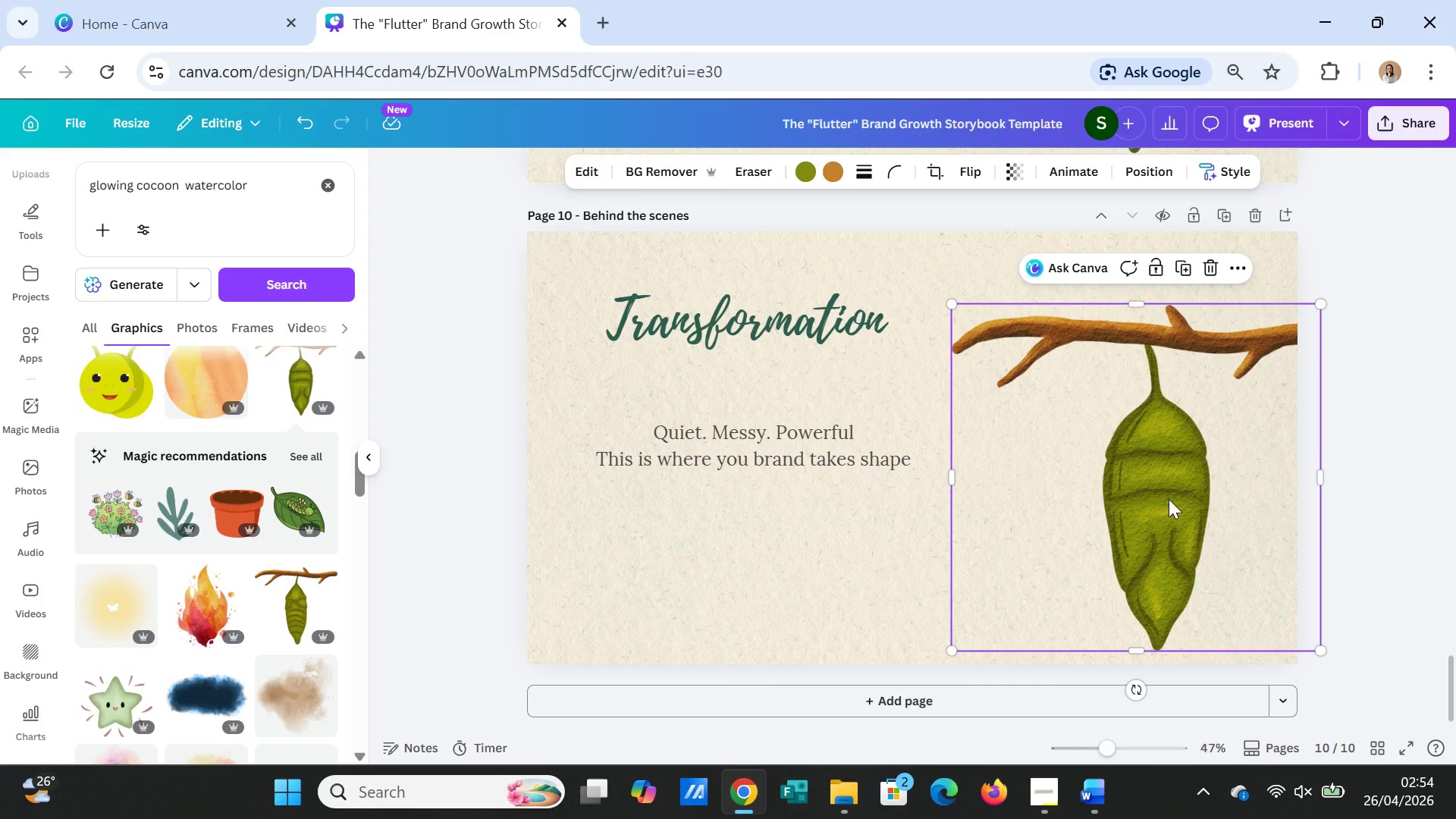 
left_click([1169, 499])
 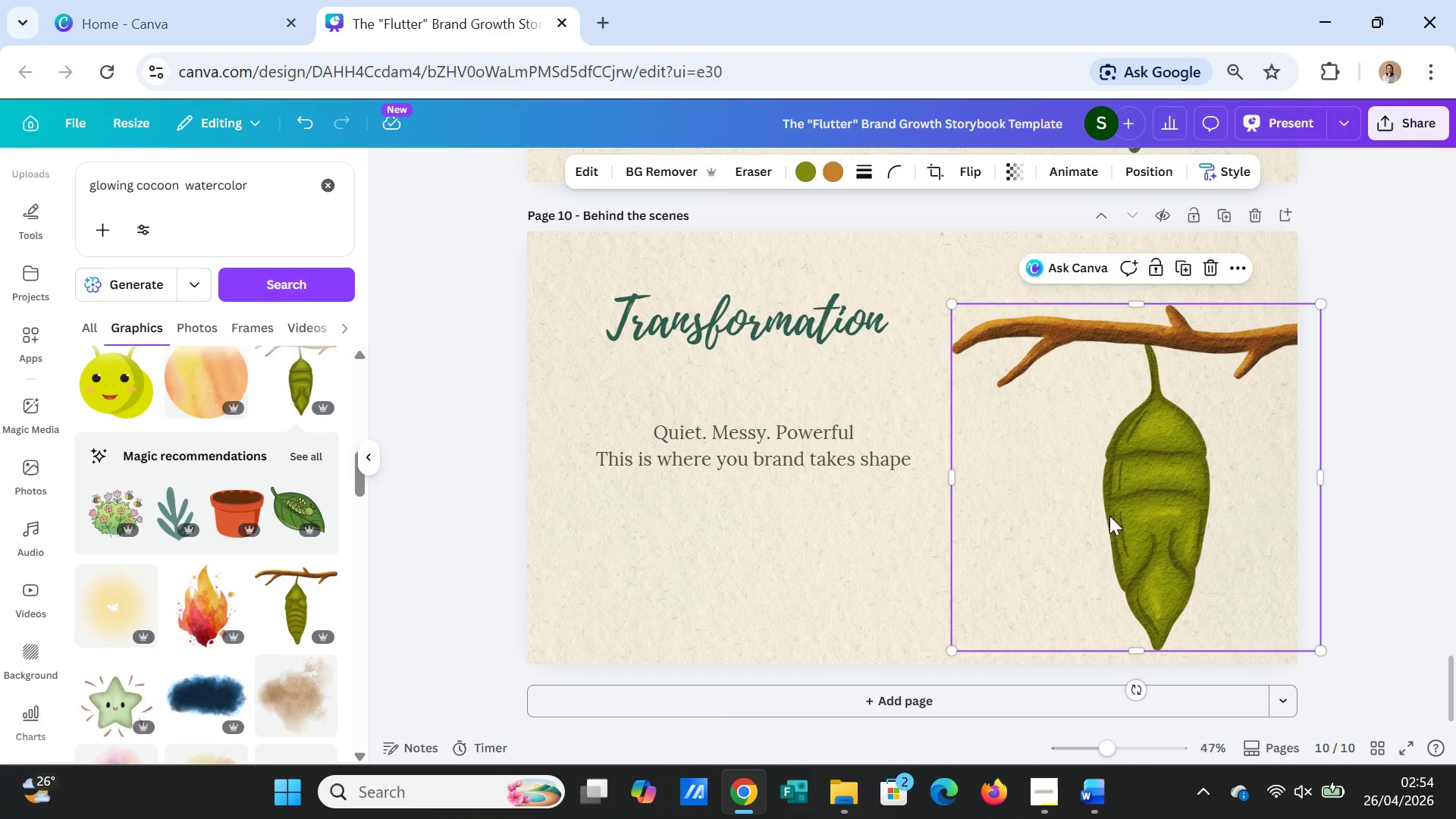 
scroll: coordinate [1146, 504], scroll_direction: up, amount: 4.0
 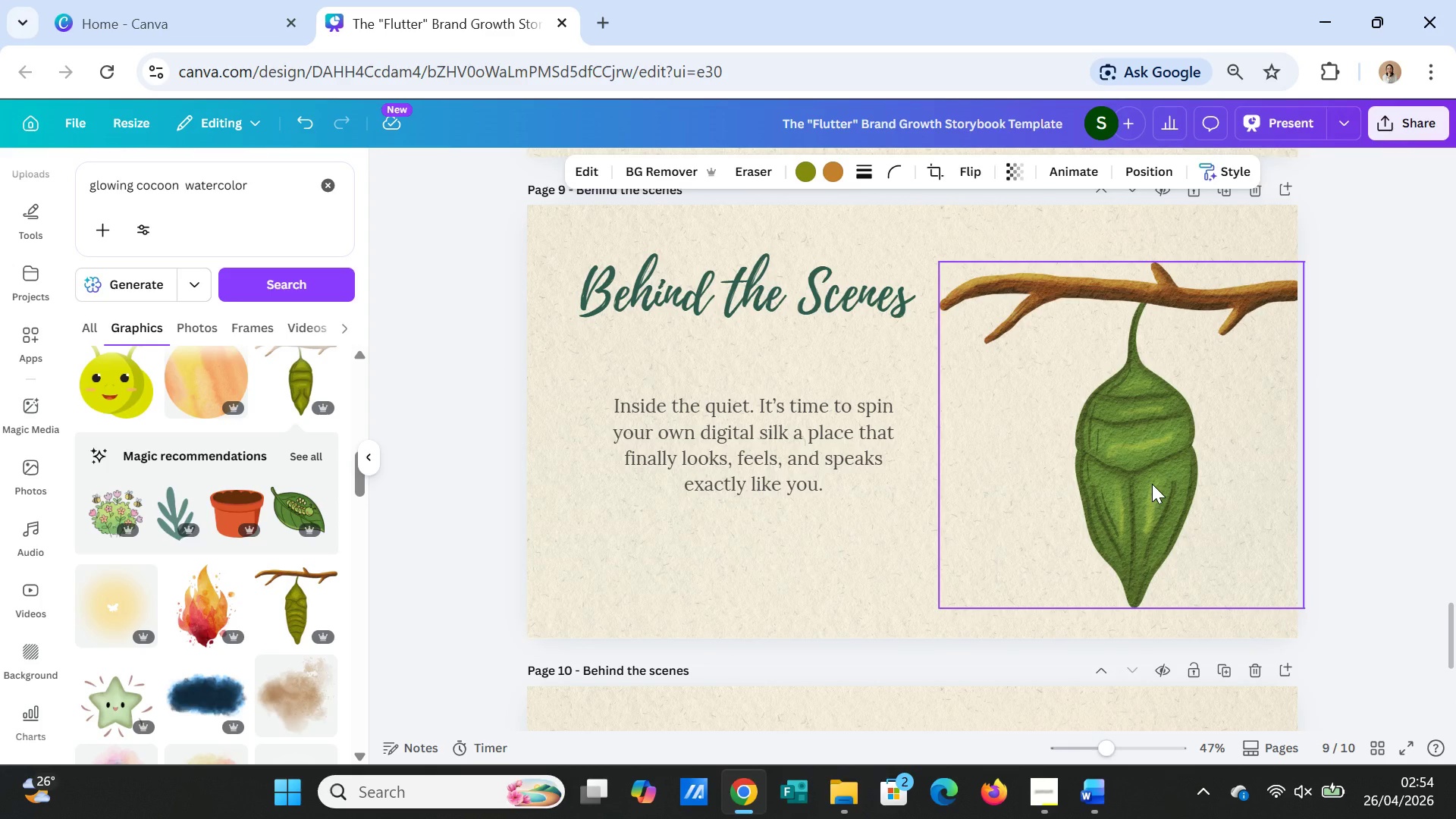 
left_click([1152, 484])
 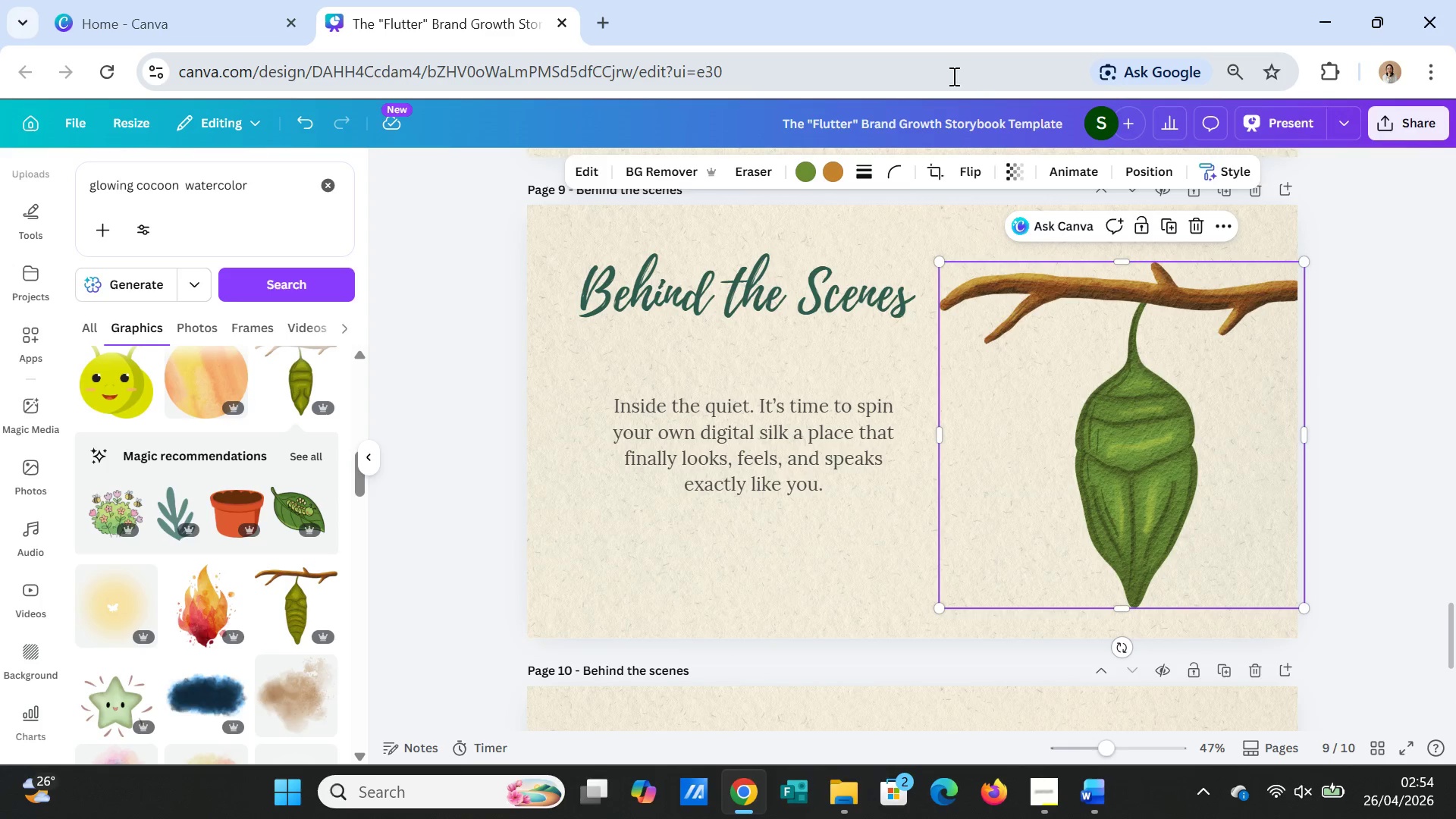 
wait(5.48)
 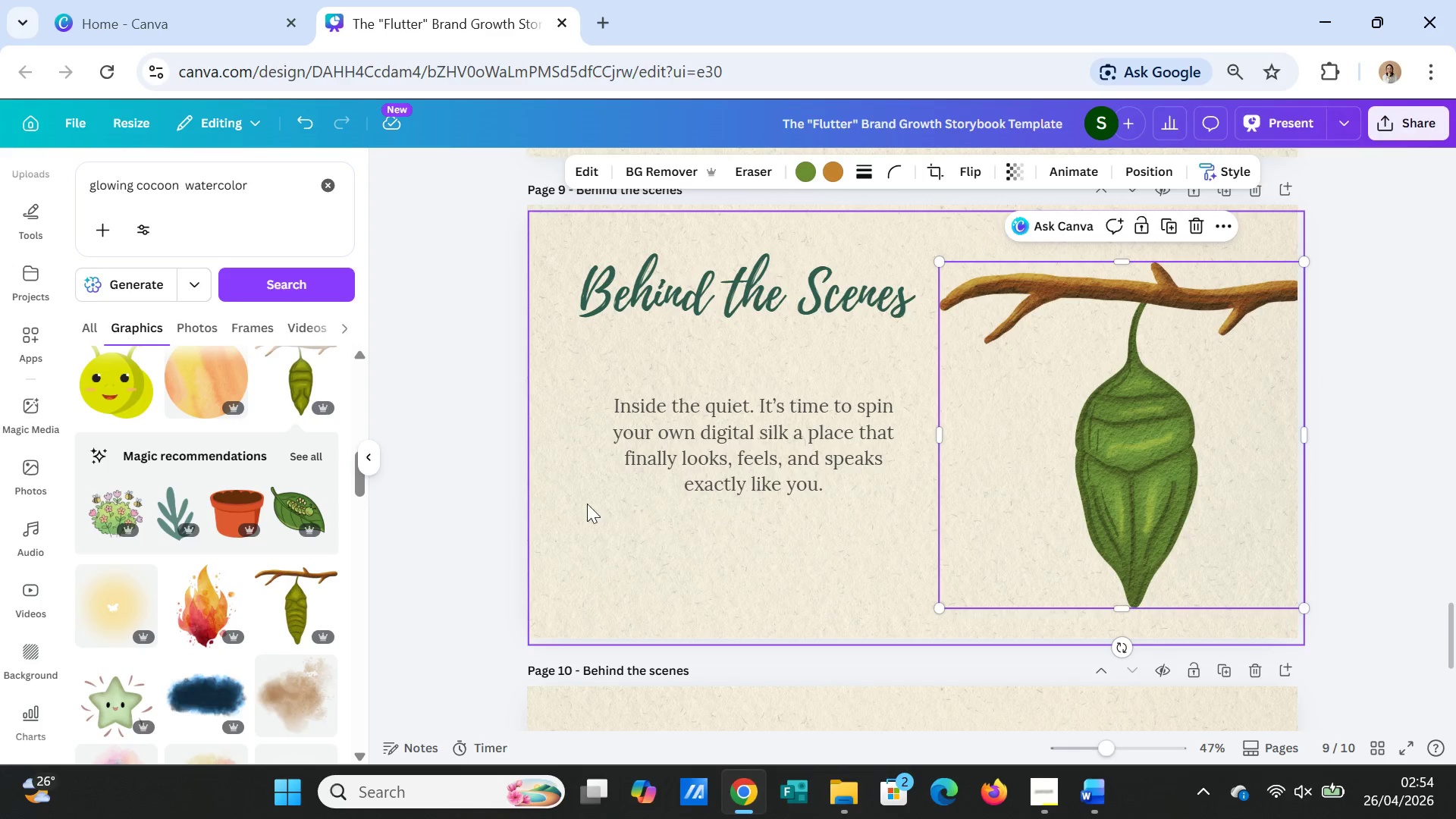 
left_click([812, 171])
 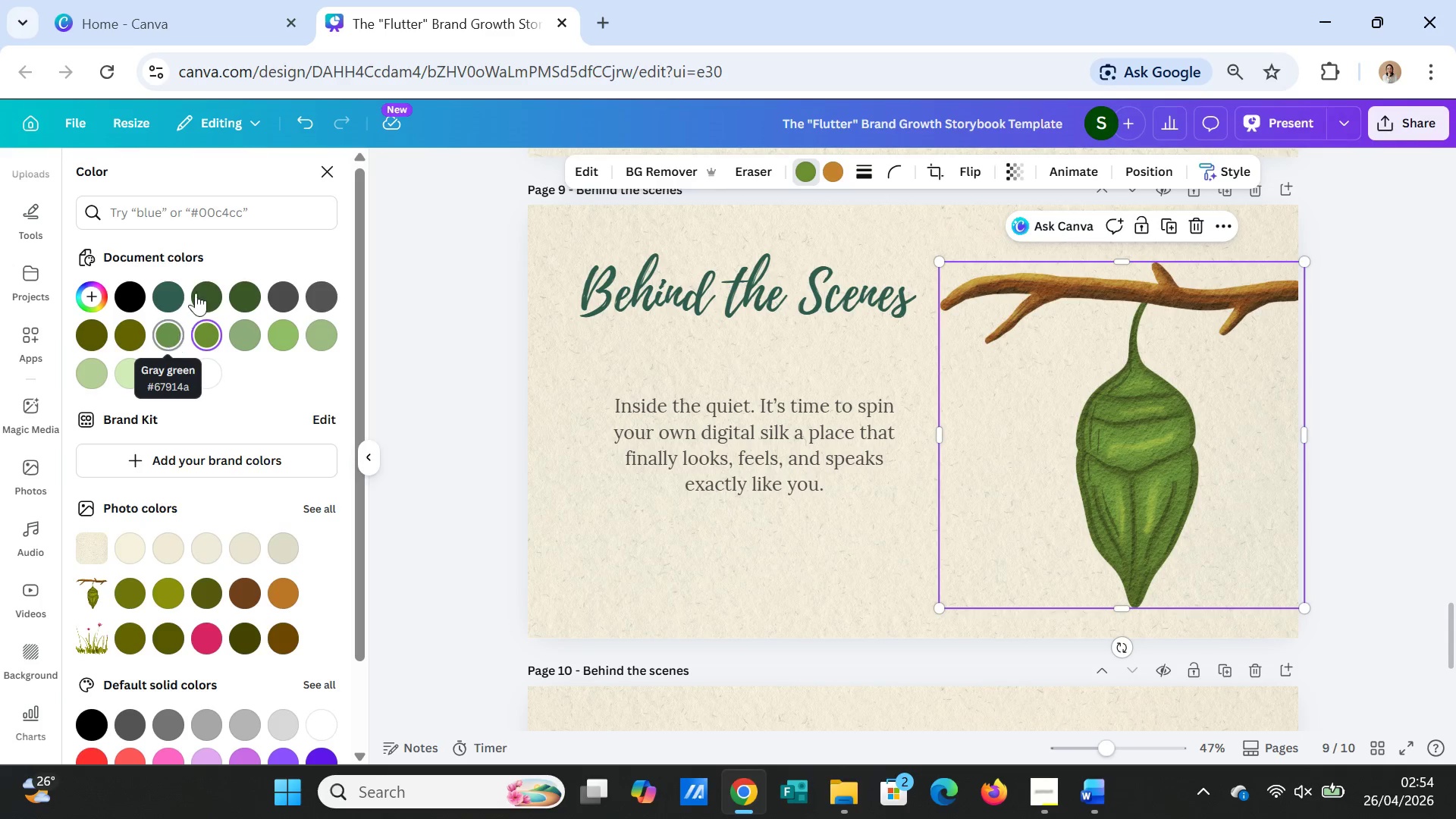 
wait(6.03)
 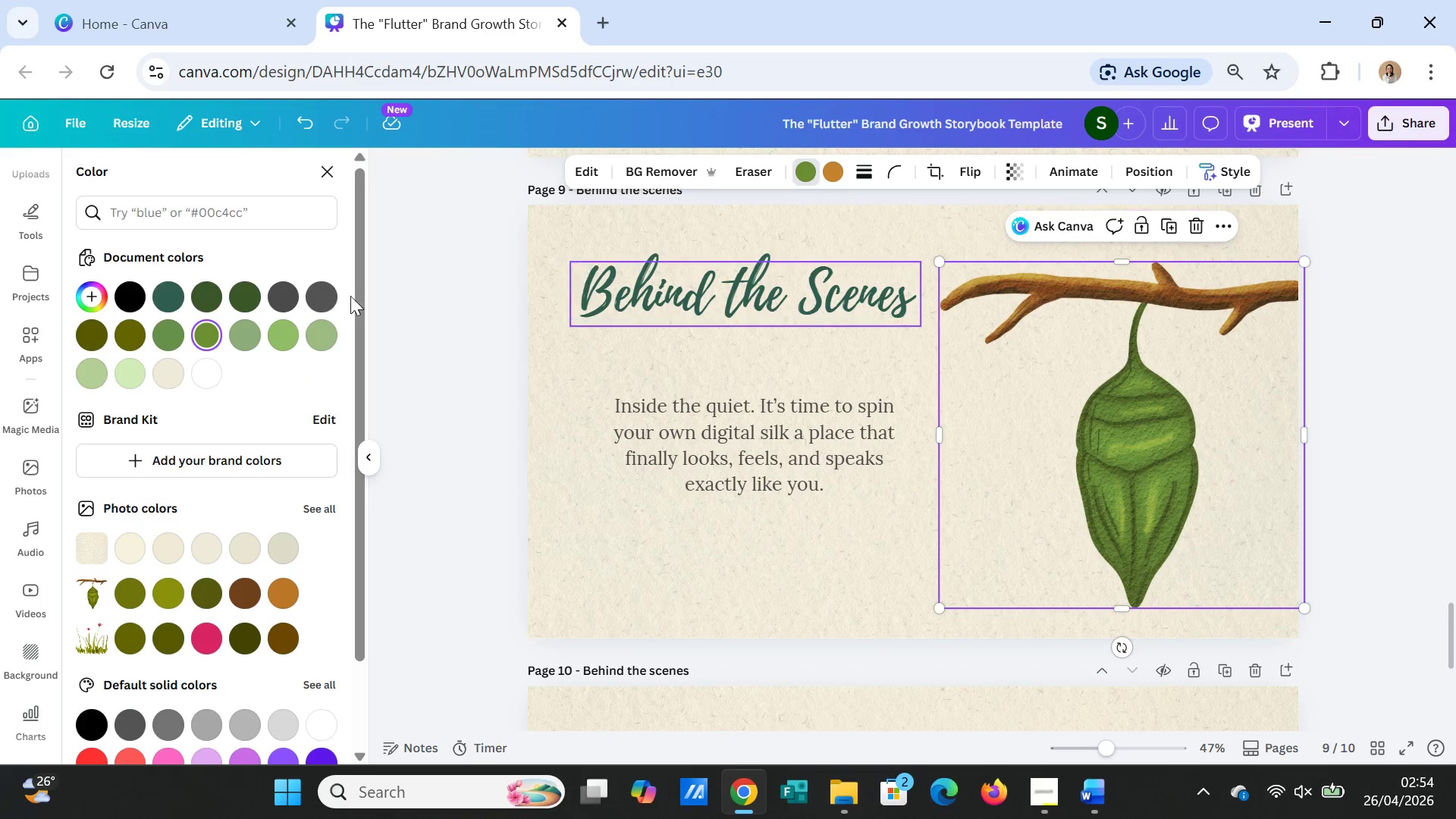 
left_click([827, 174])
 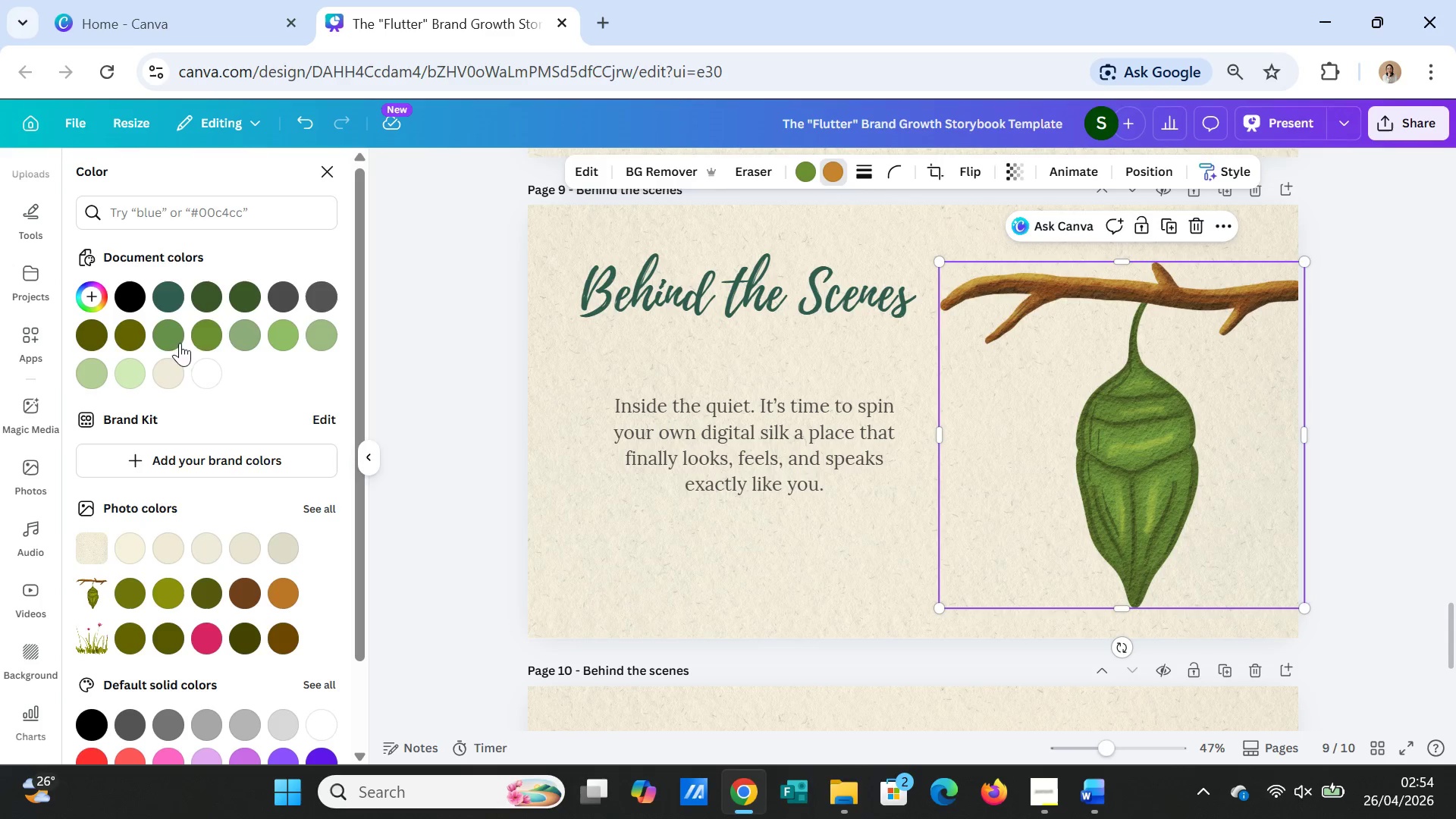 
wait(7.12)
 